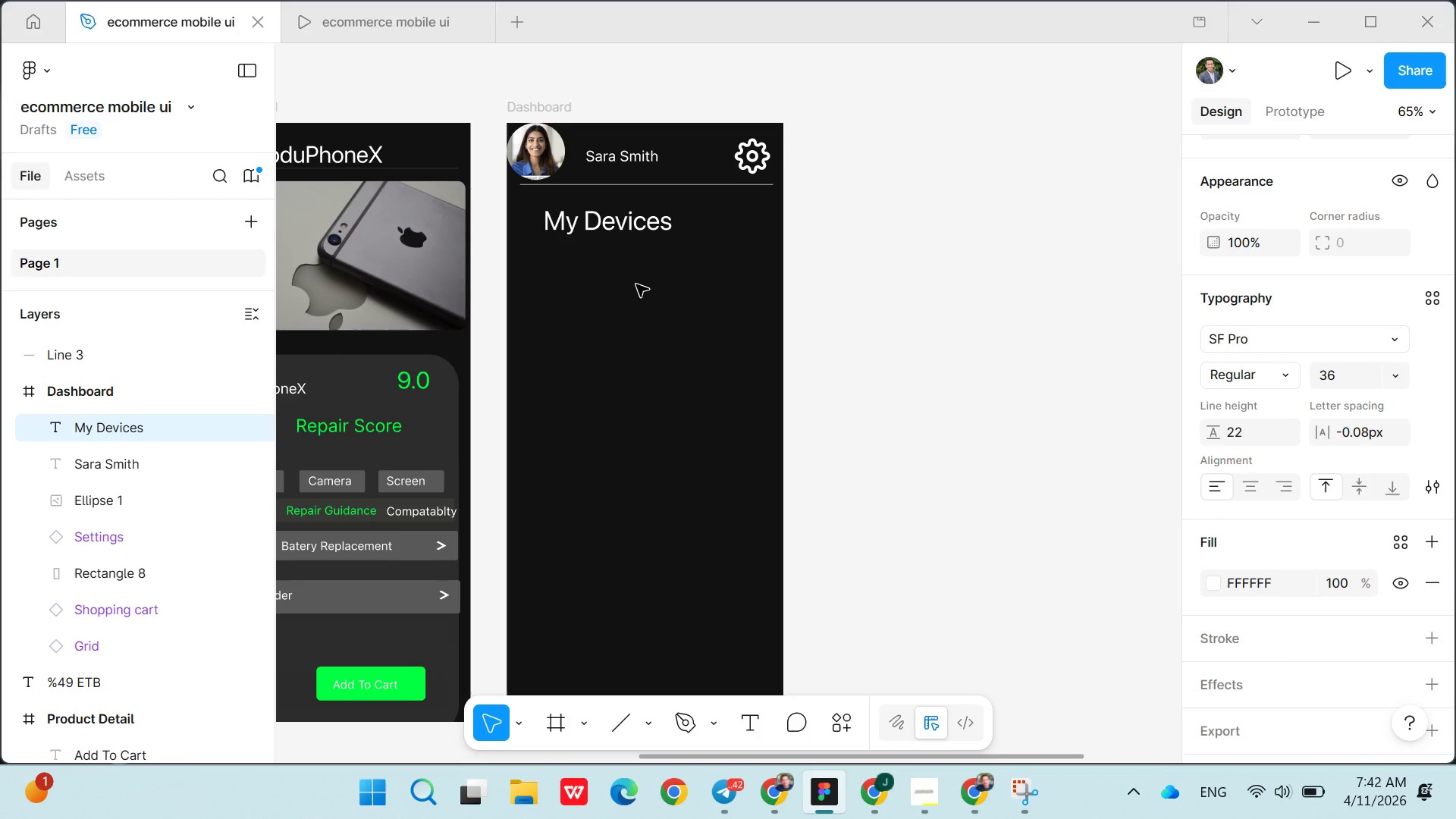 
left_click([635, 284])
 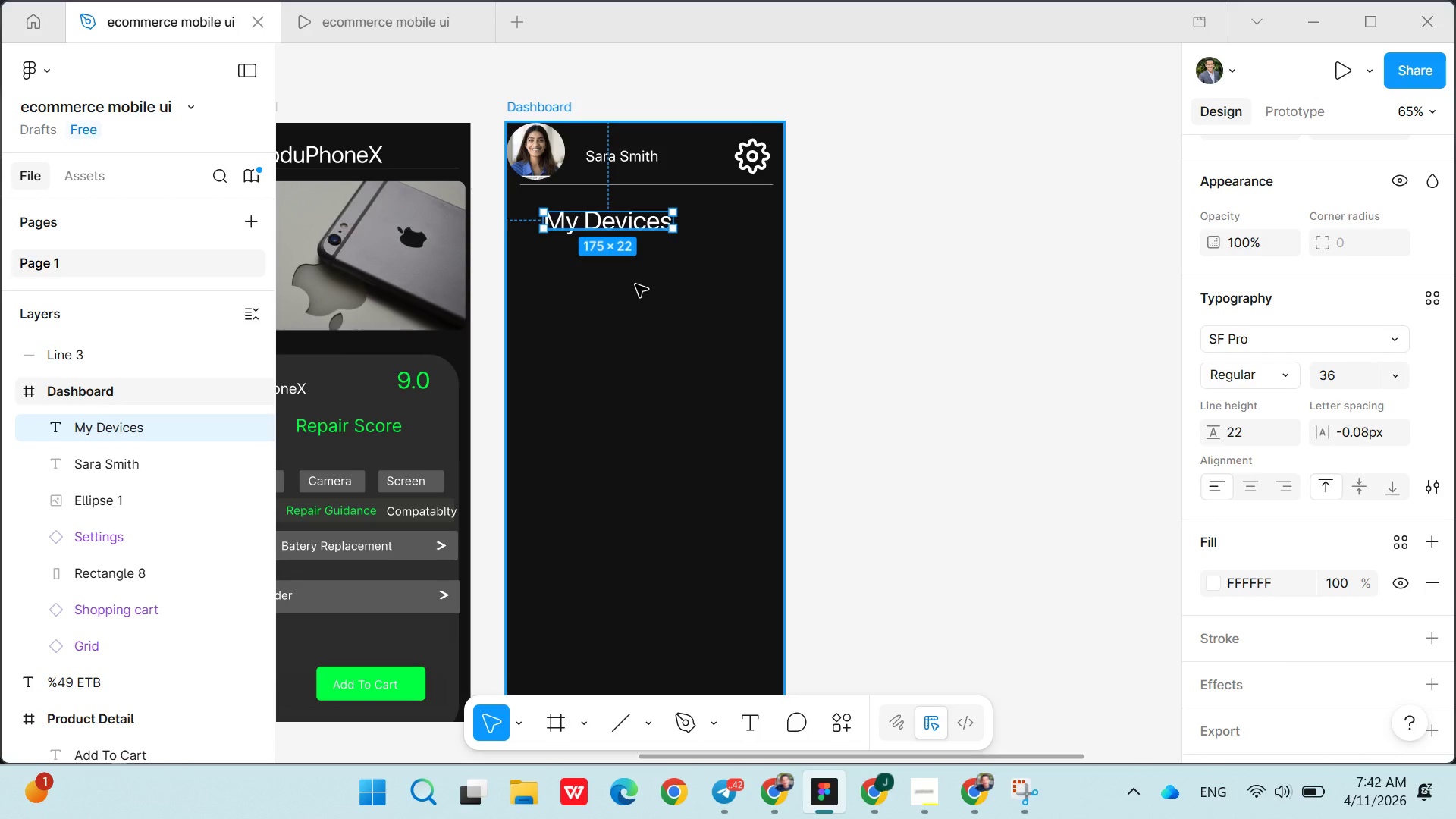 
left_click([635, 284])
 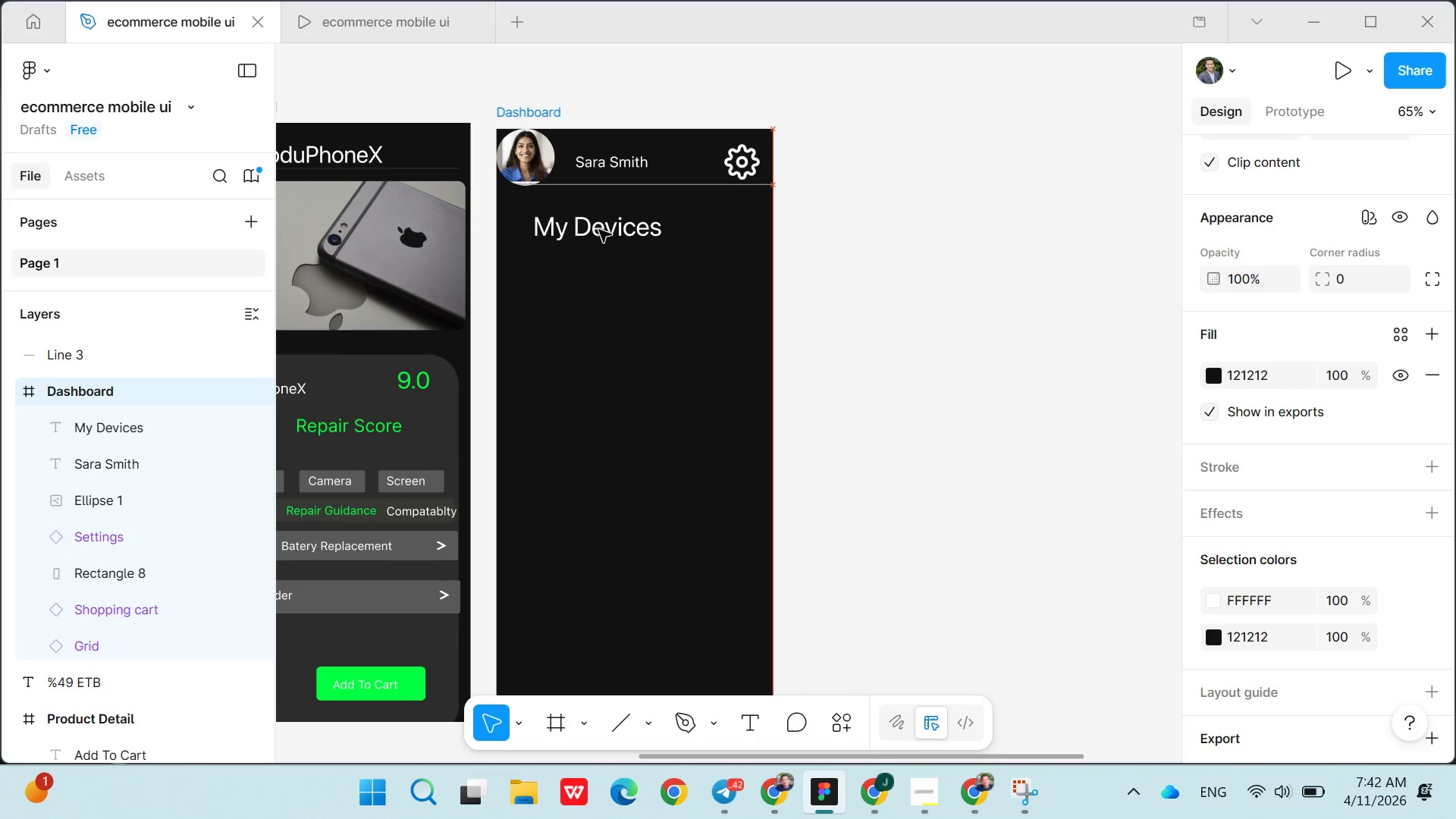 
wait(5.39)
 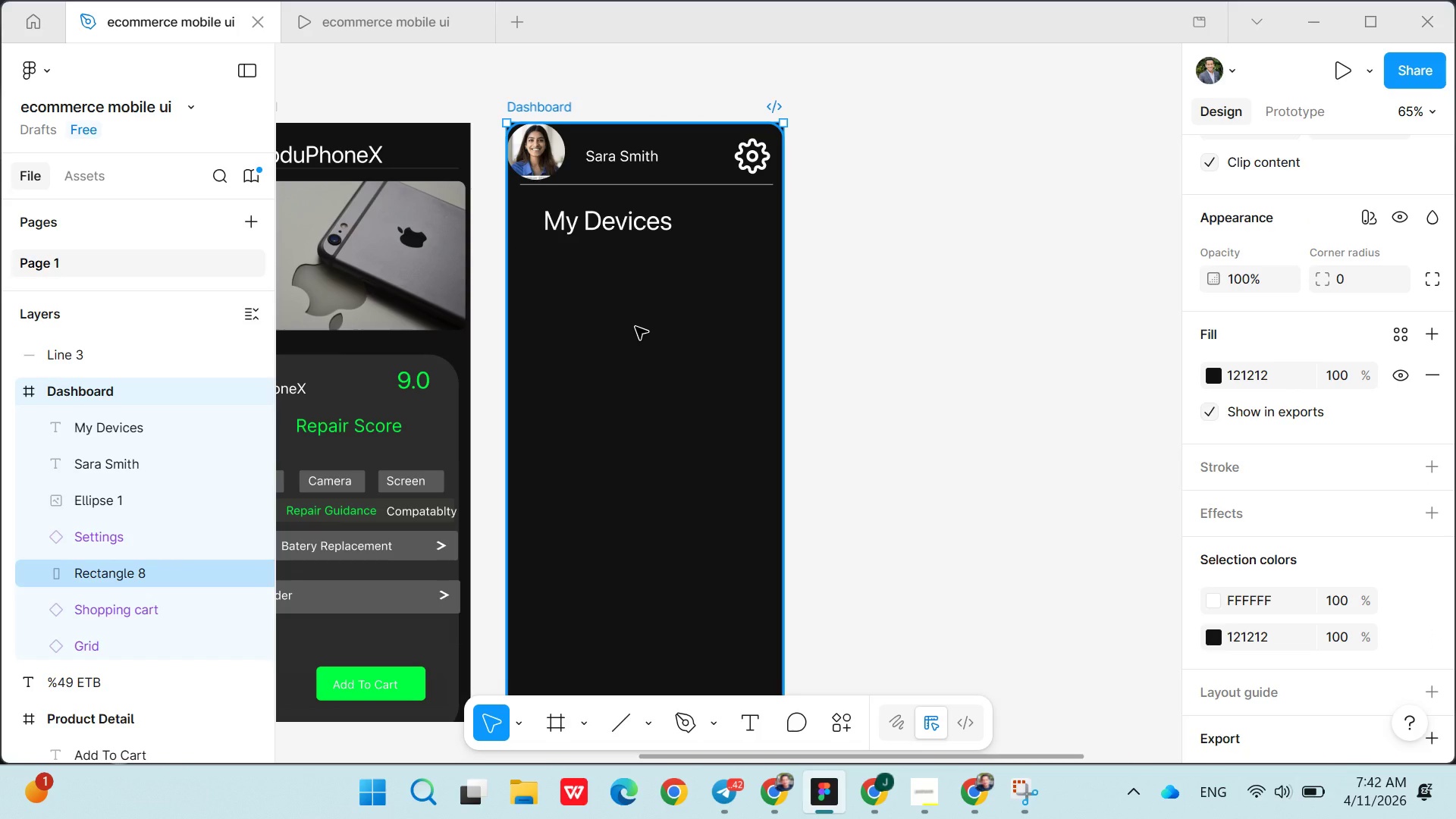 
left_click([610, 225])
 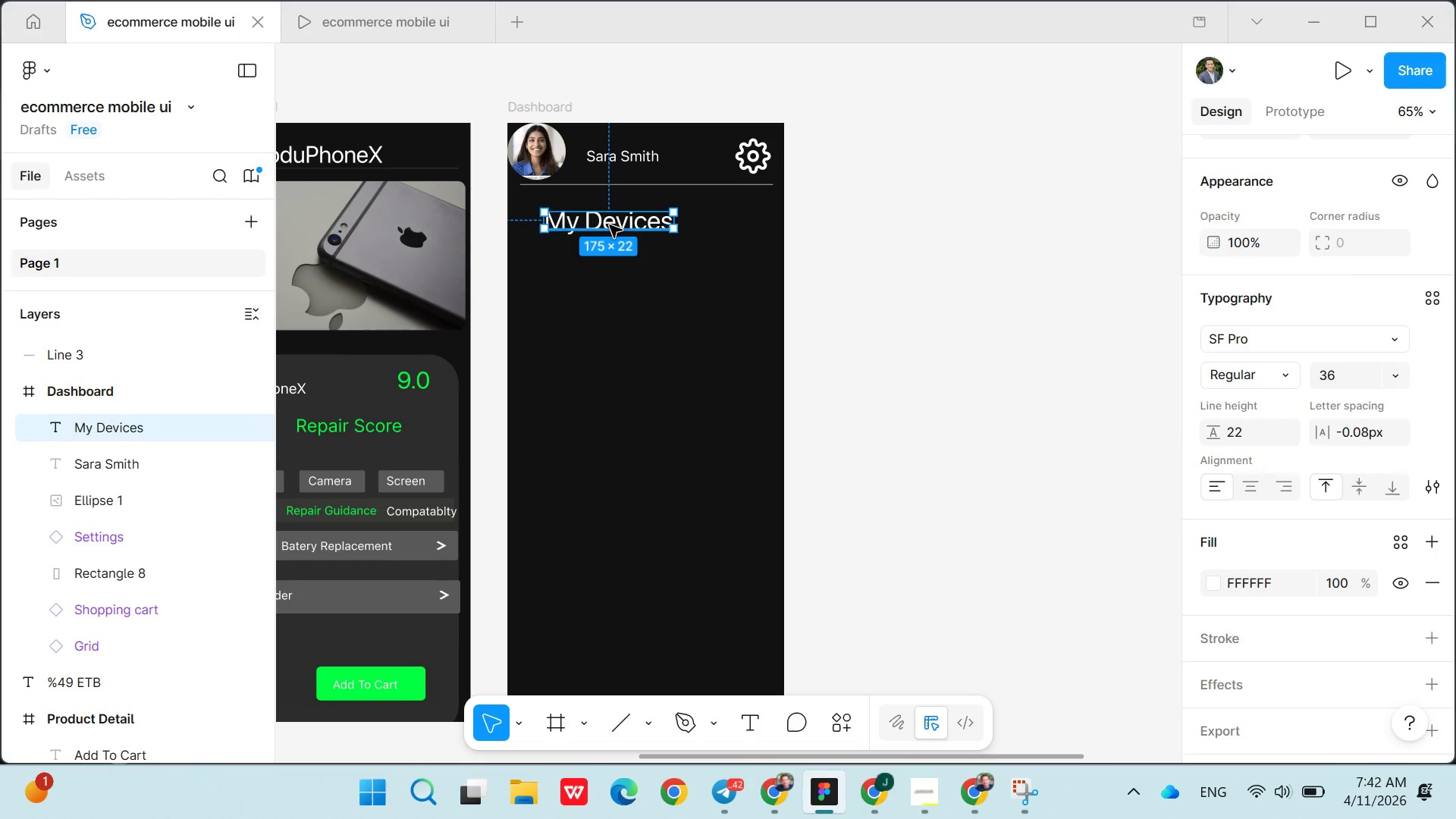 
left_click_drag(start_coordinate=[610, 225], to_coordinate=[595, 233])
 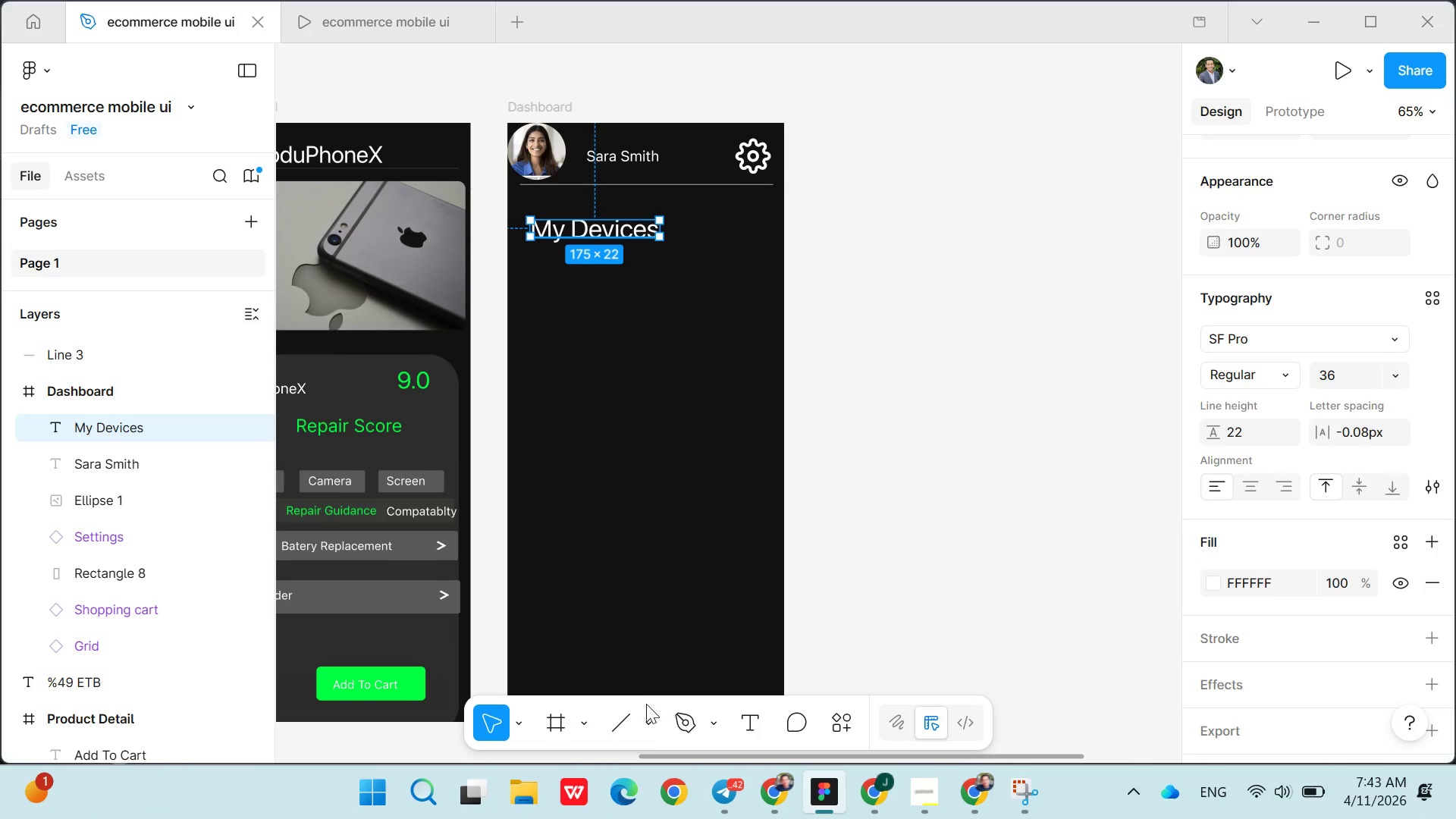 
wait(7.58)
 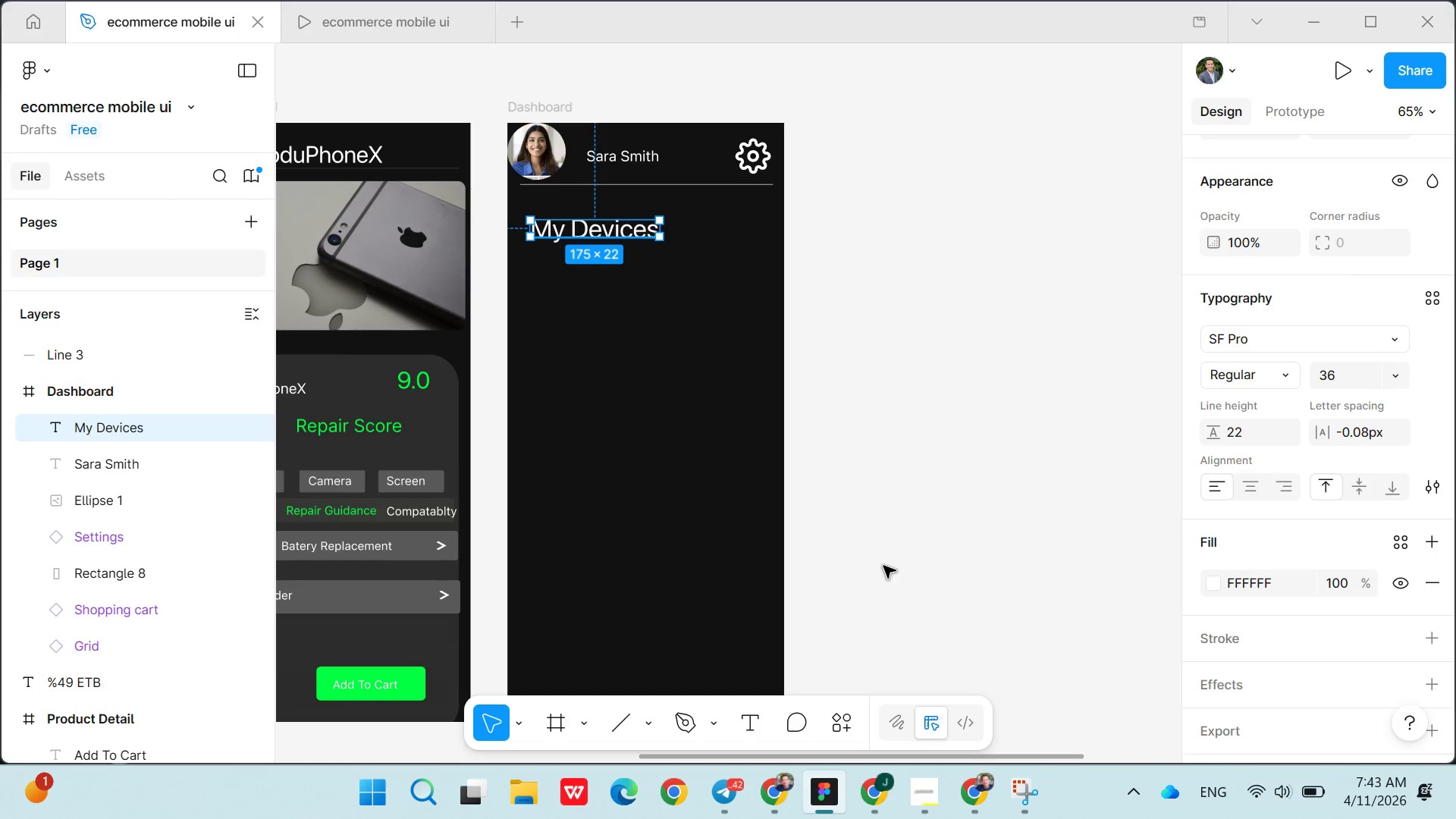 
left_click([645, 720])
 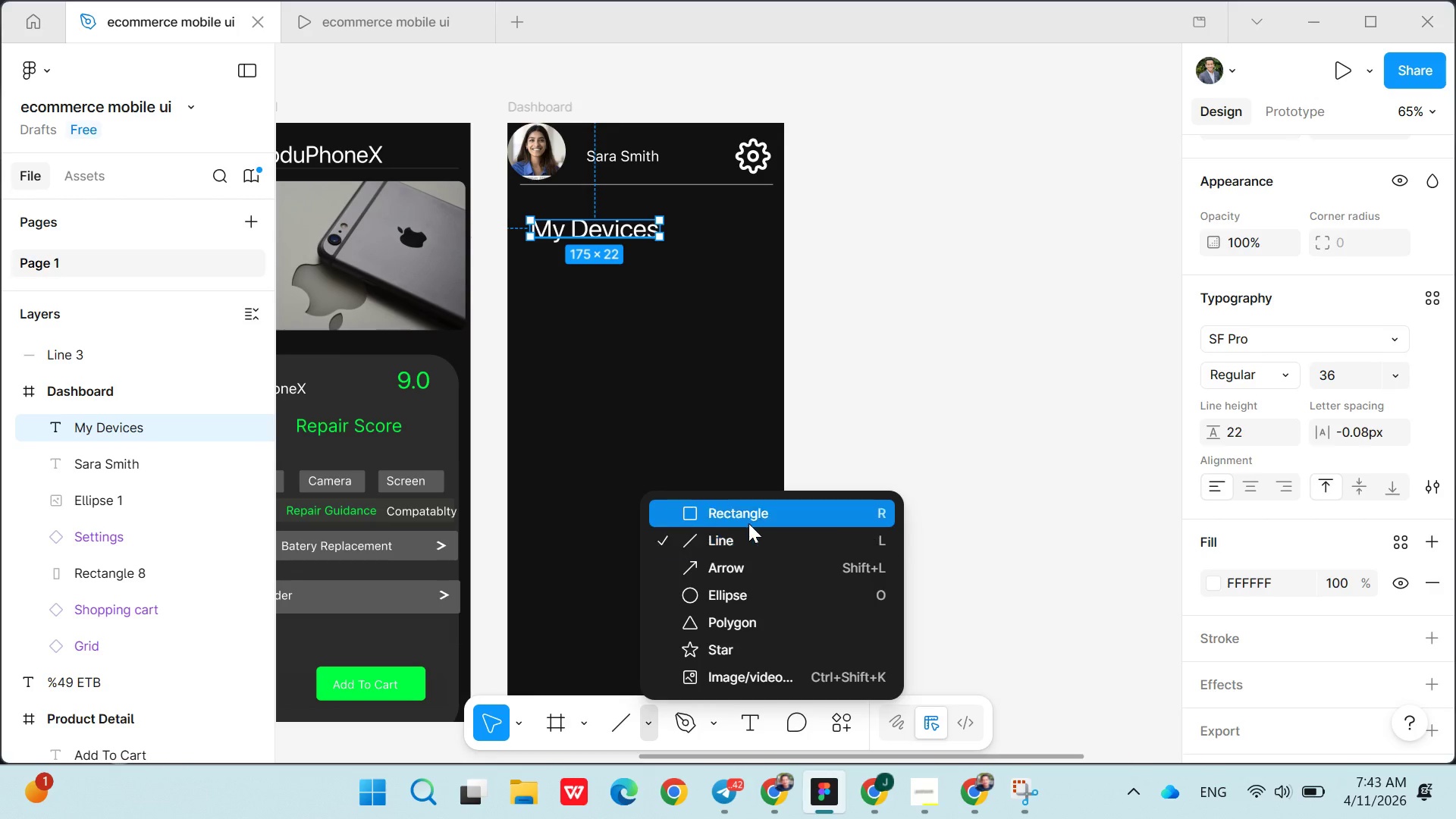 
left_click([748, 522])
 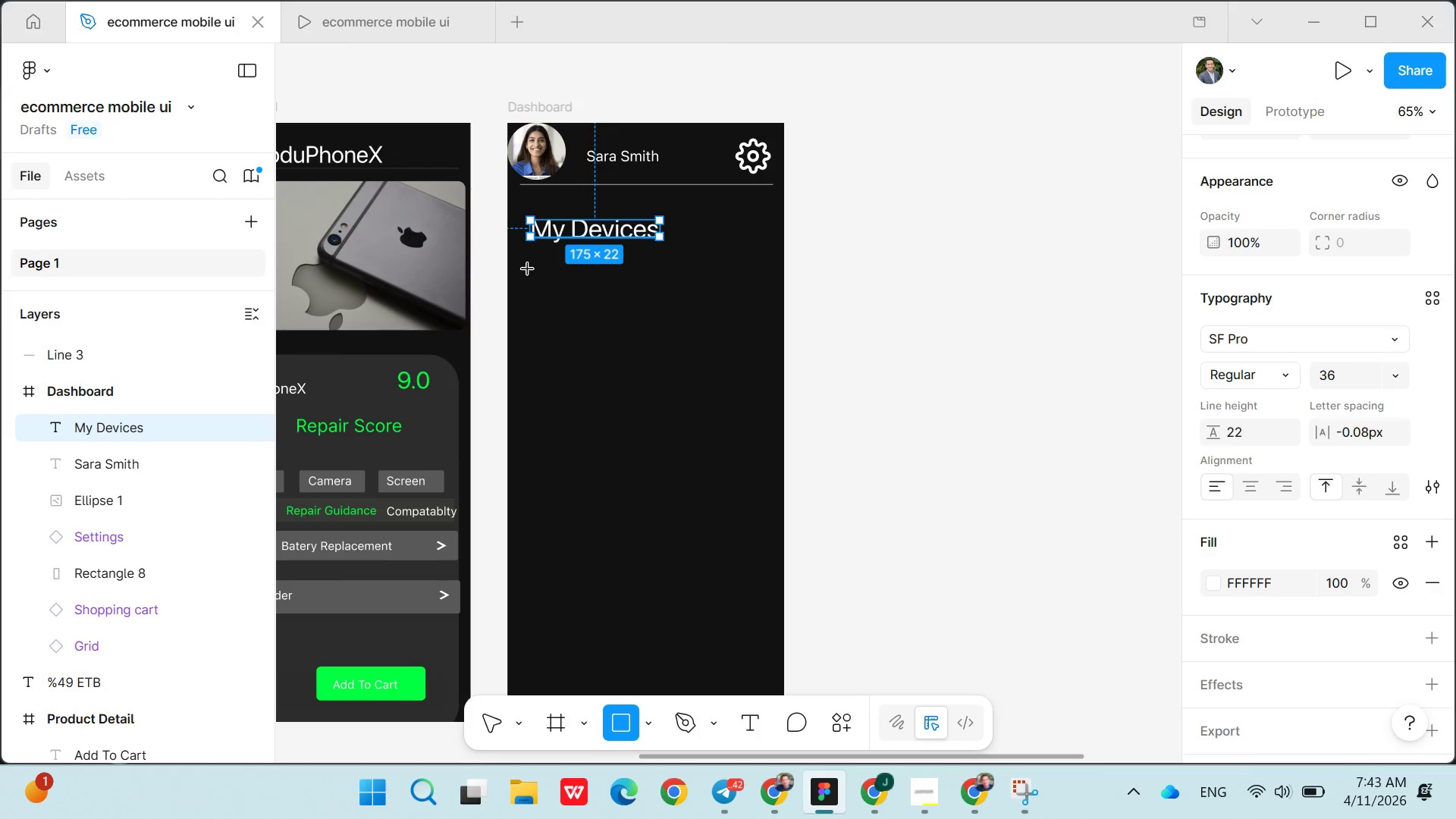 
left_click_drag(start_coordinate=[527, 269], to_coordinate=[765, 347])
 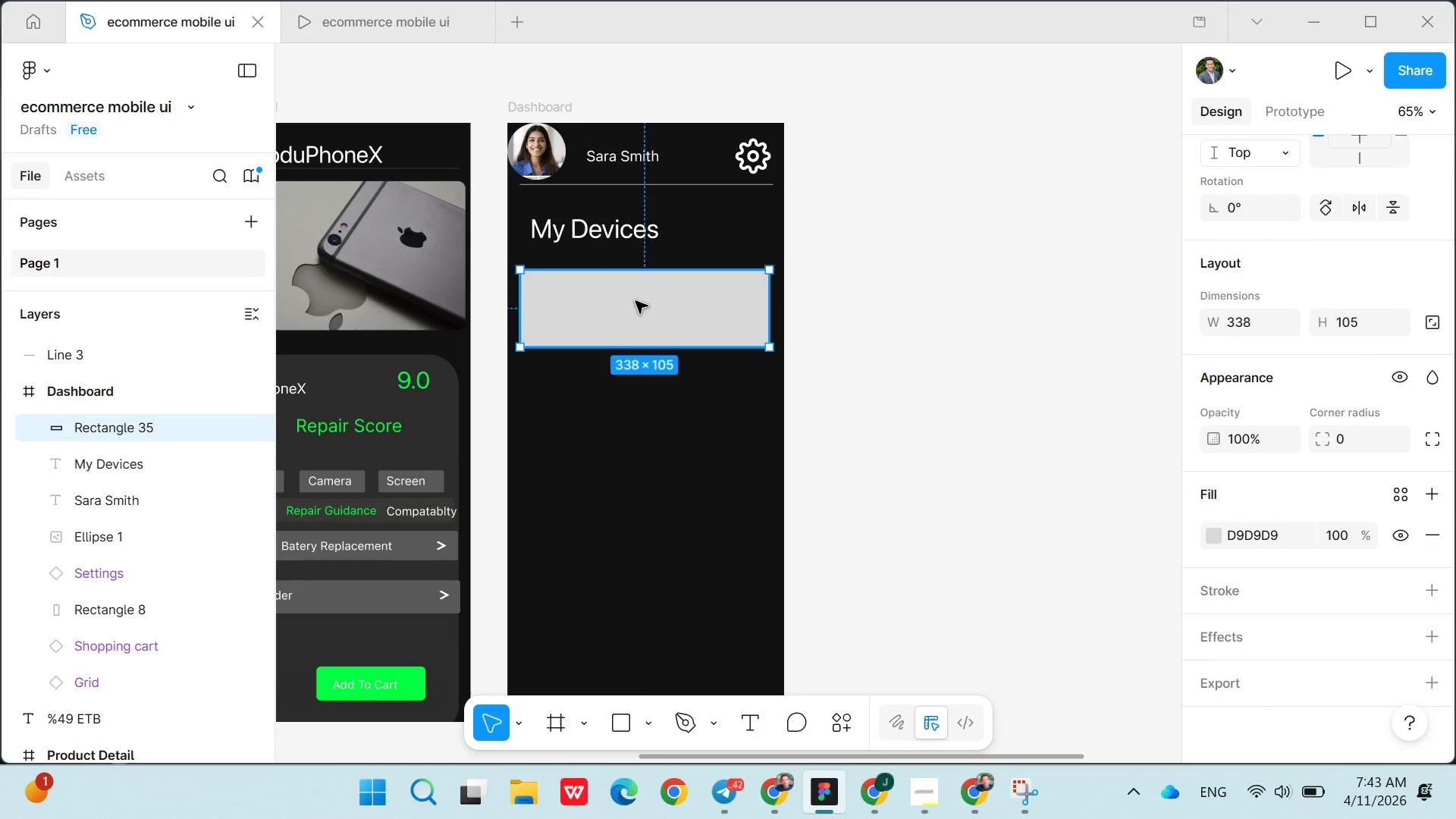 
left_click([635, 301])
 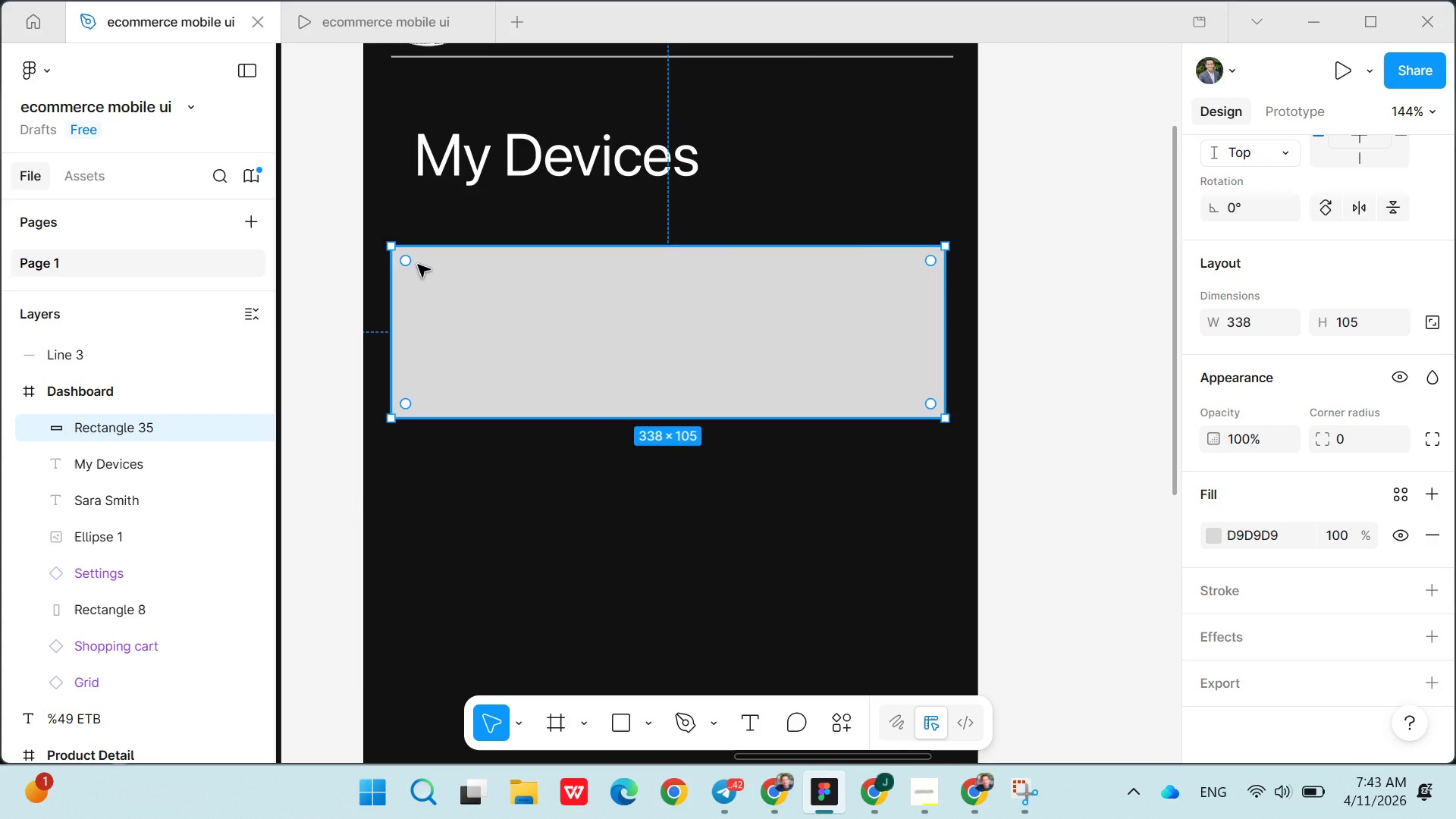 
left_click_drag(start_coordinate=[411, 265], to_coordinate=[410, 253])
 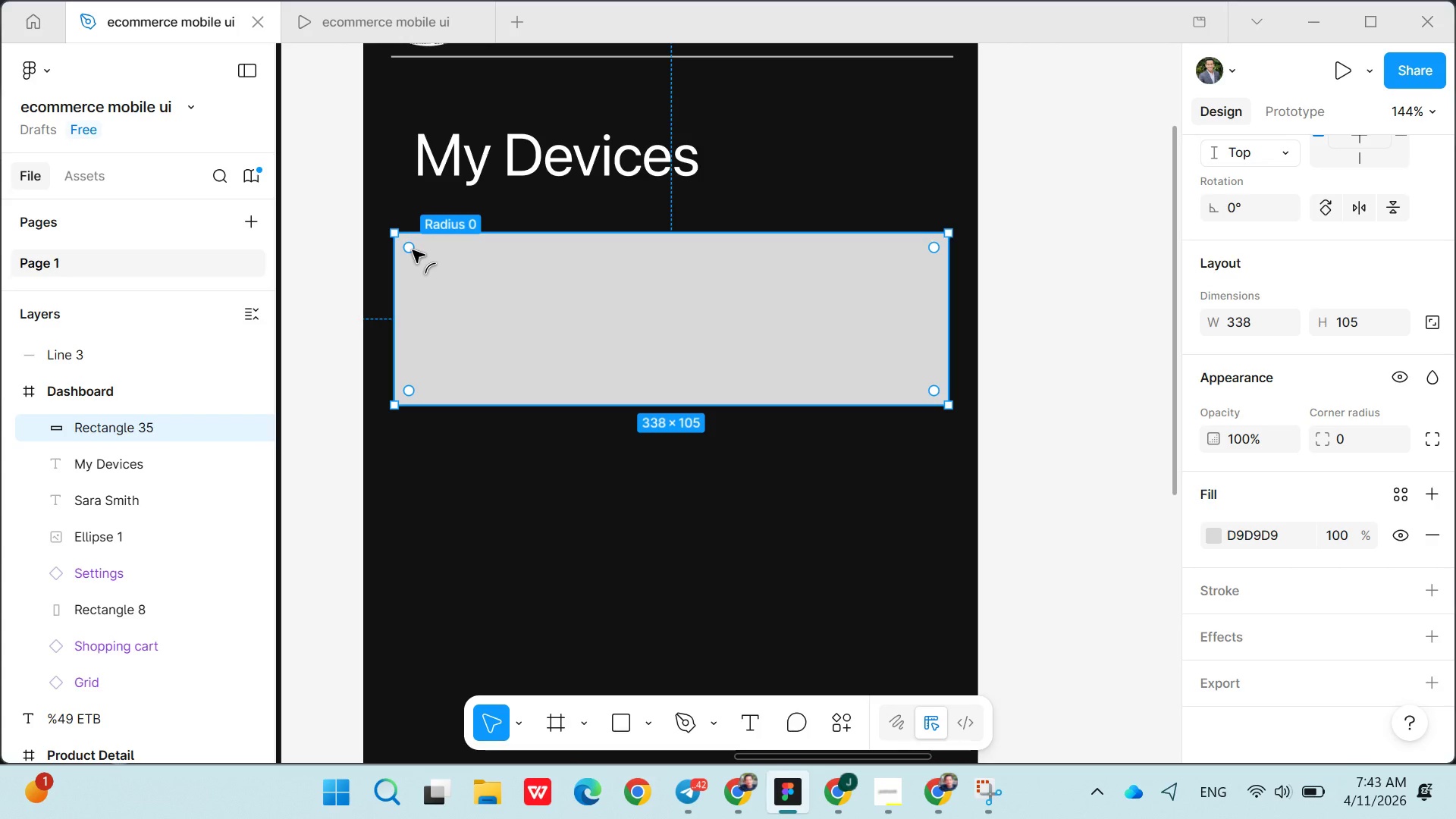 
left_click_drag(start_coordinate=[413, 250], to_coordinate=[422, 256])
 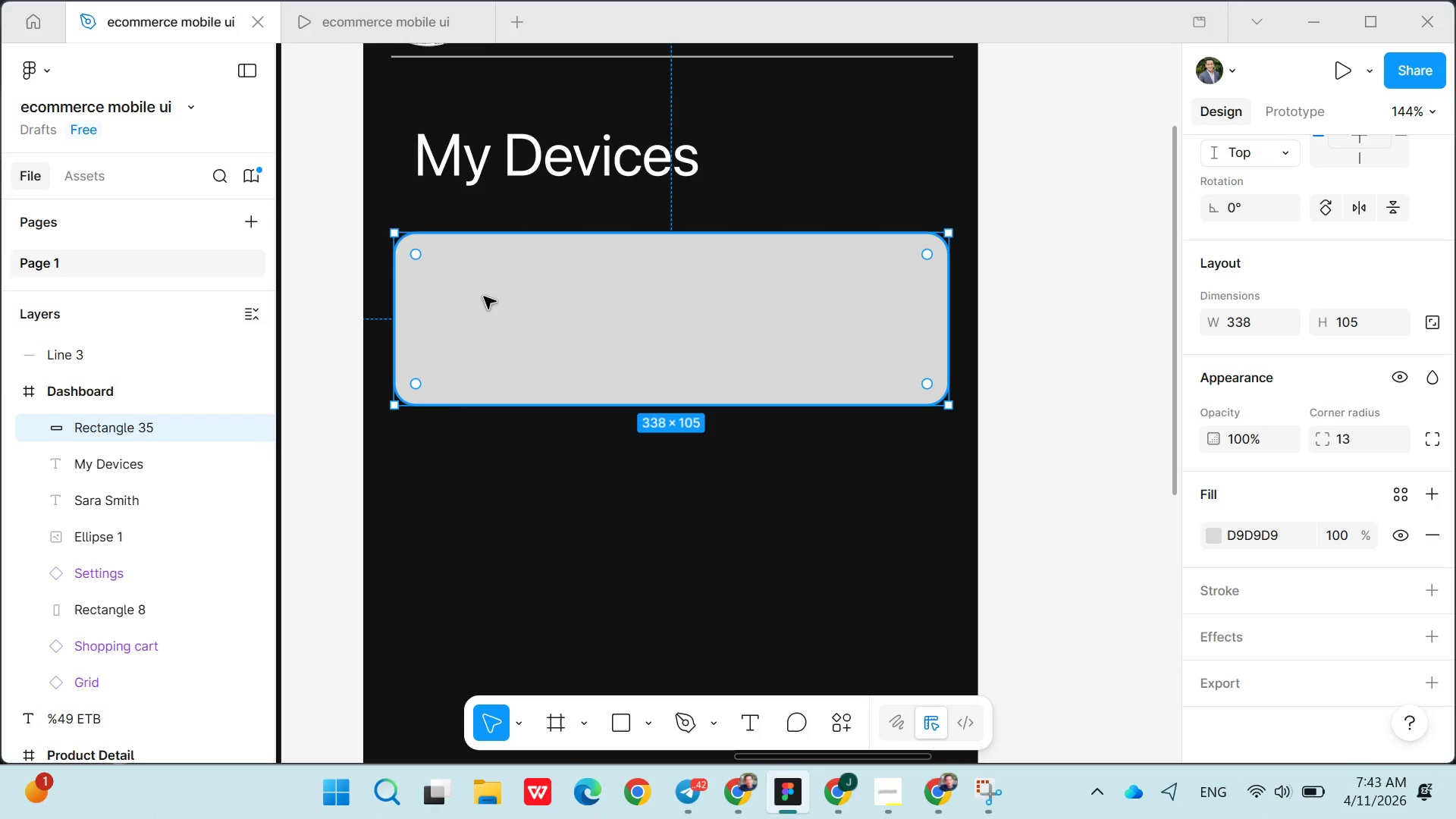 
left_click([484, 297])
 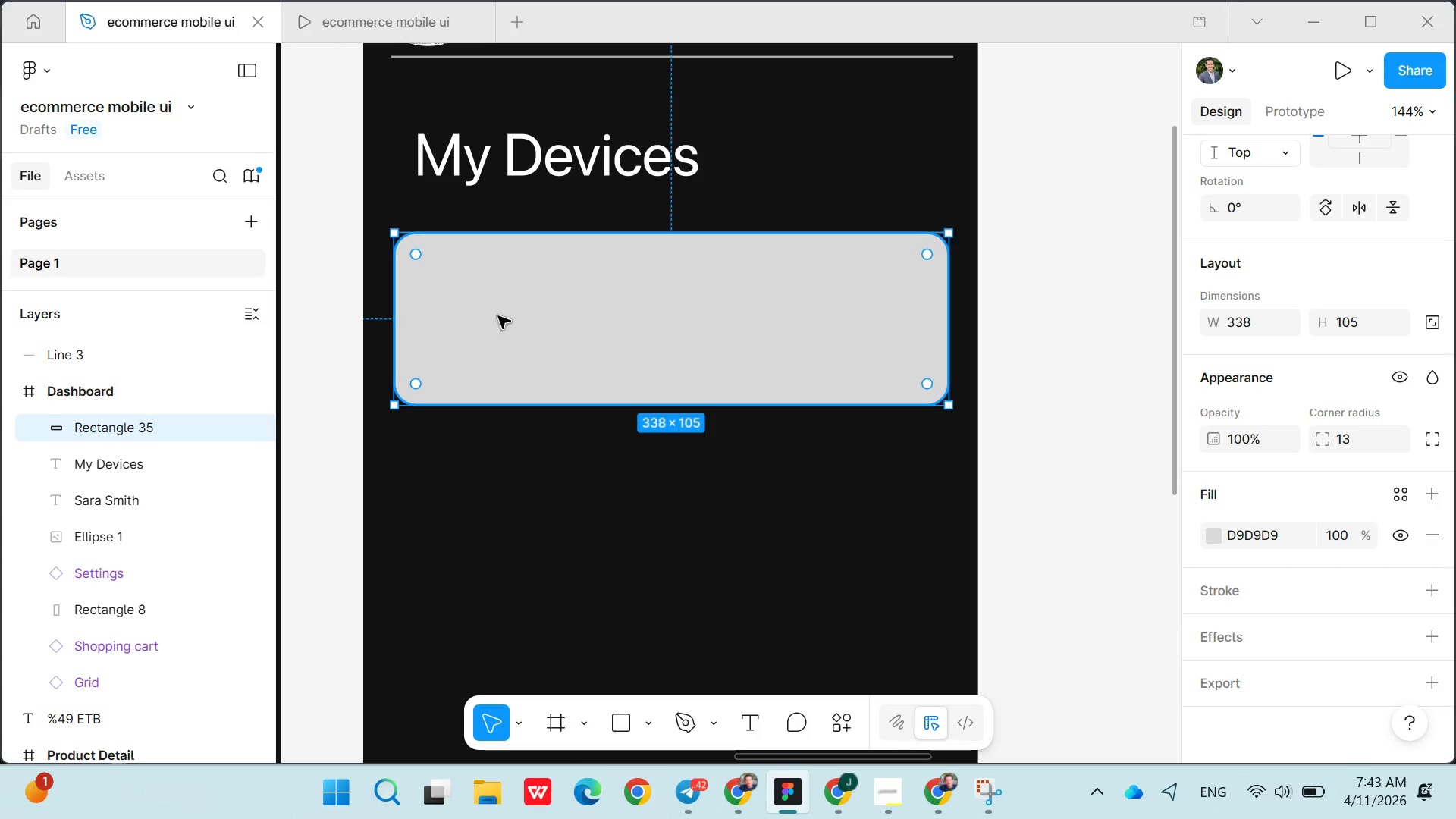 
left_click([538, 512])
 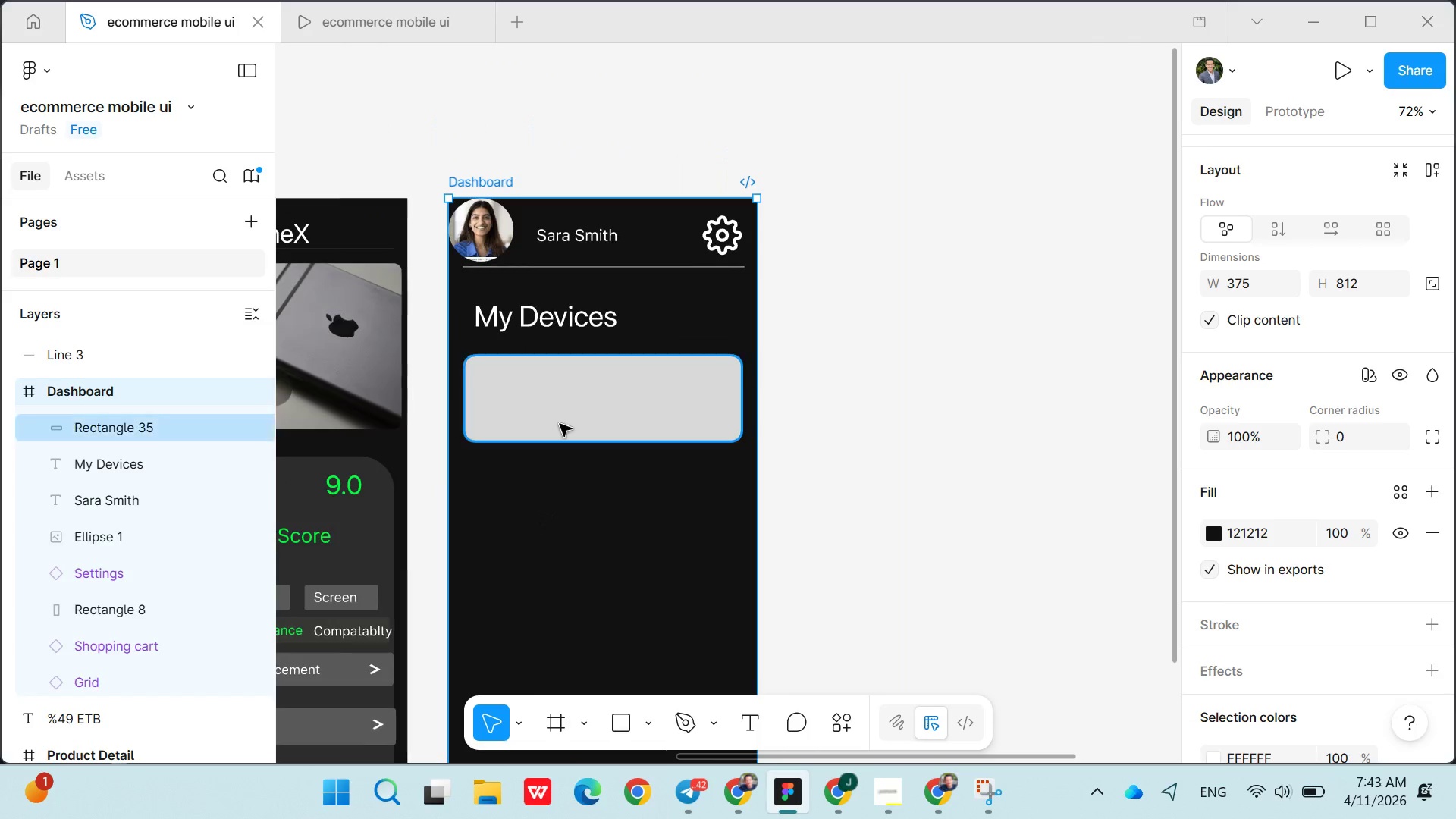 
left_click([560, 411])
 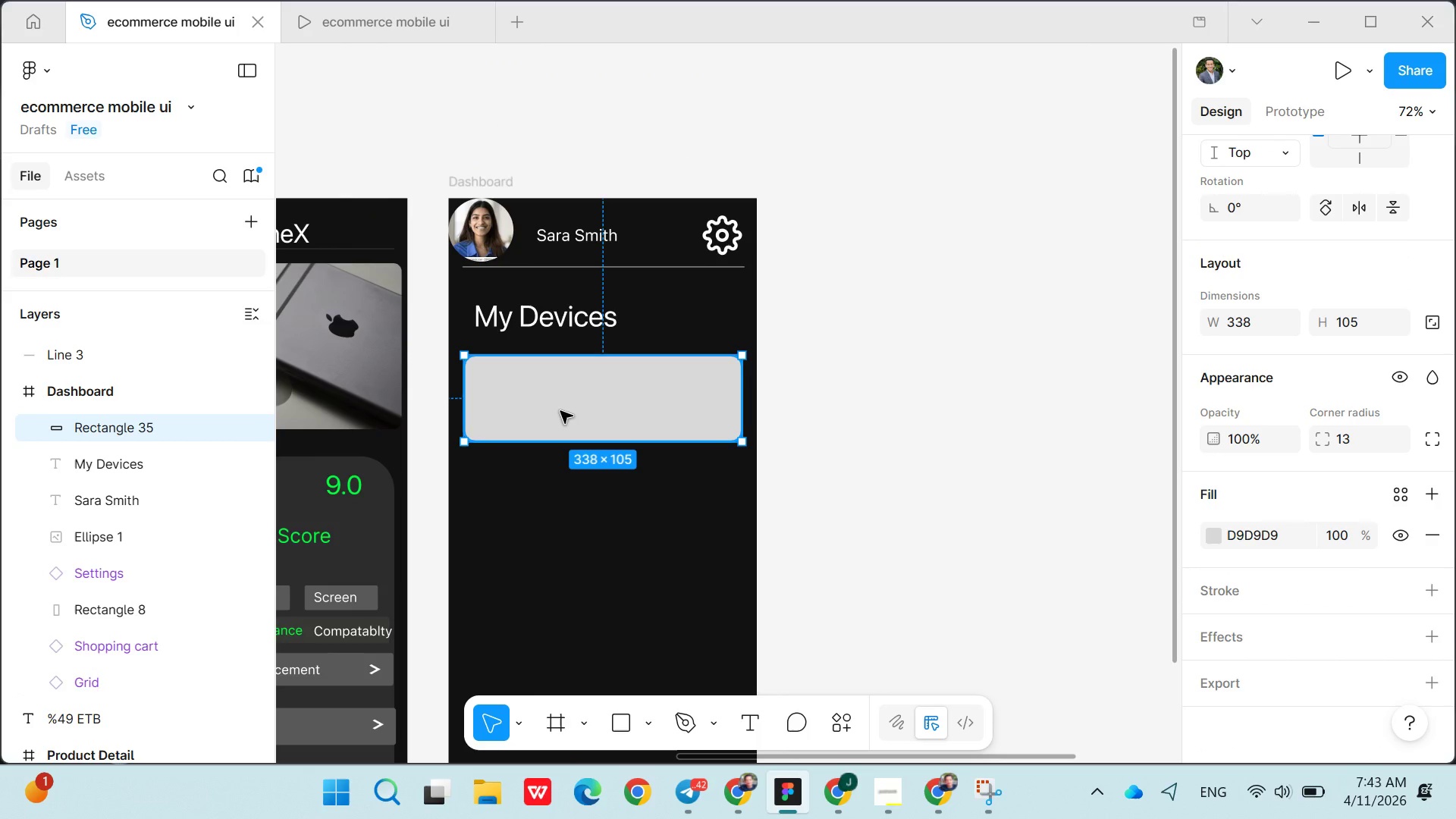 
key(Control+C)
 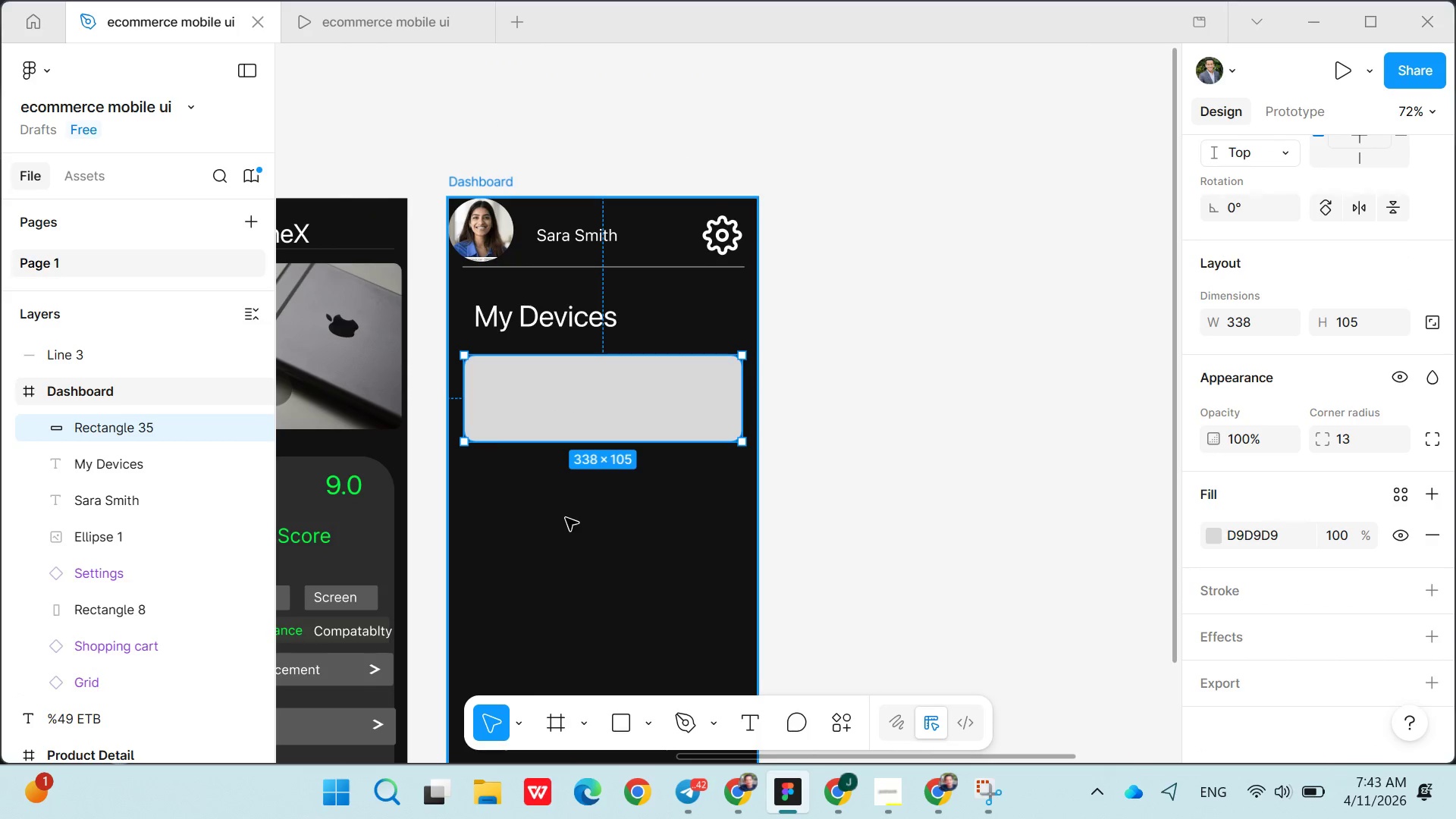 
left_click([566, 518])
 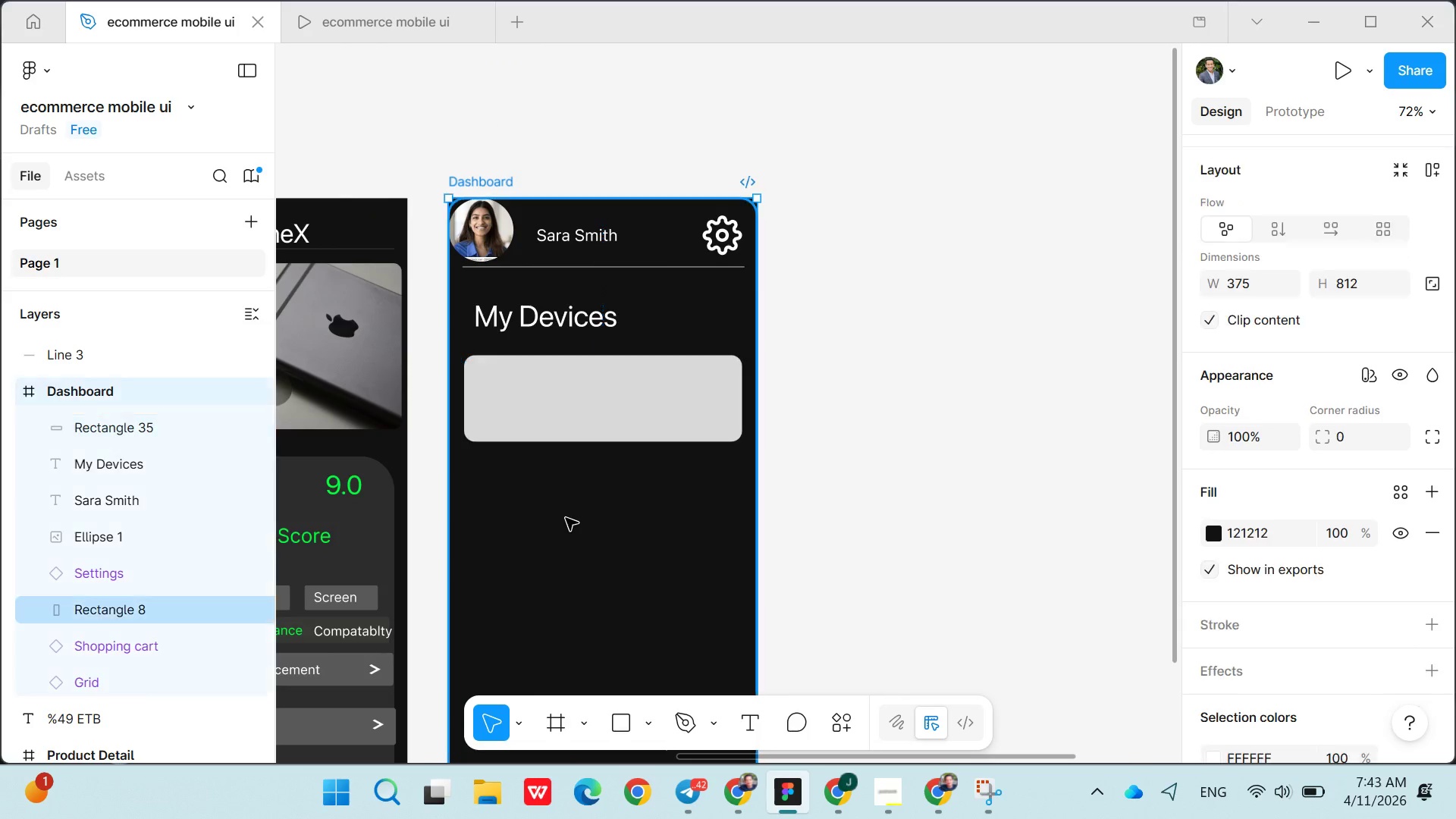 
key(Control+V)
 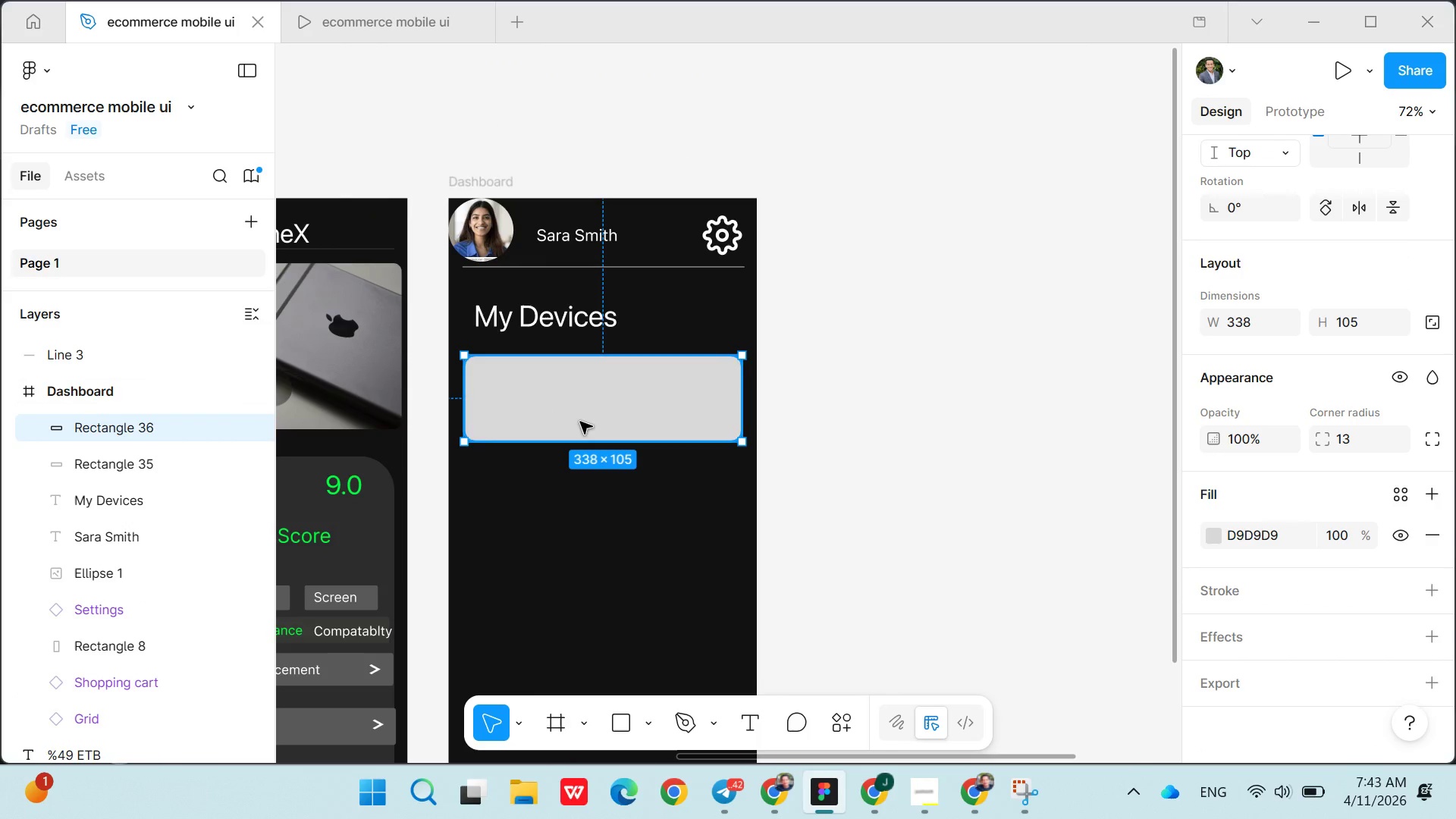 
left_click_drag(start_coordinate=[580, 422], to_coordinate=[582, 534])
 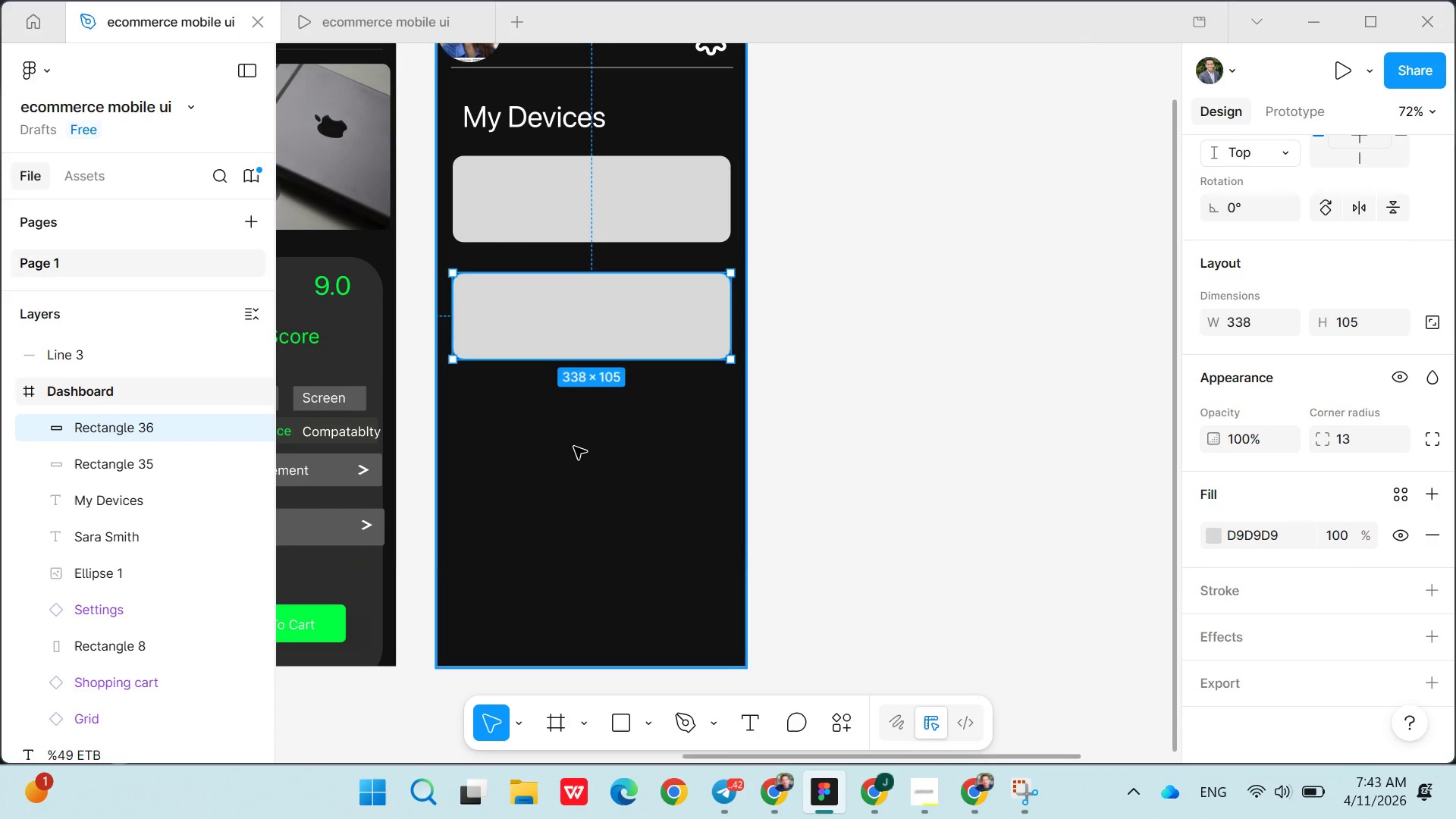 
left_click([576, 446])
 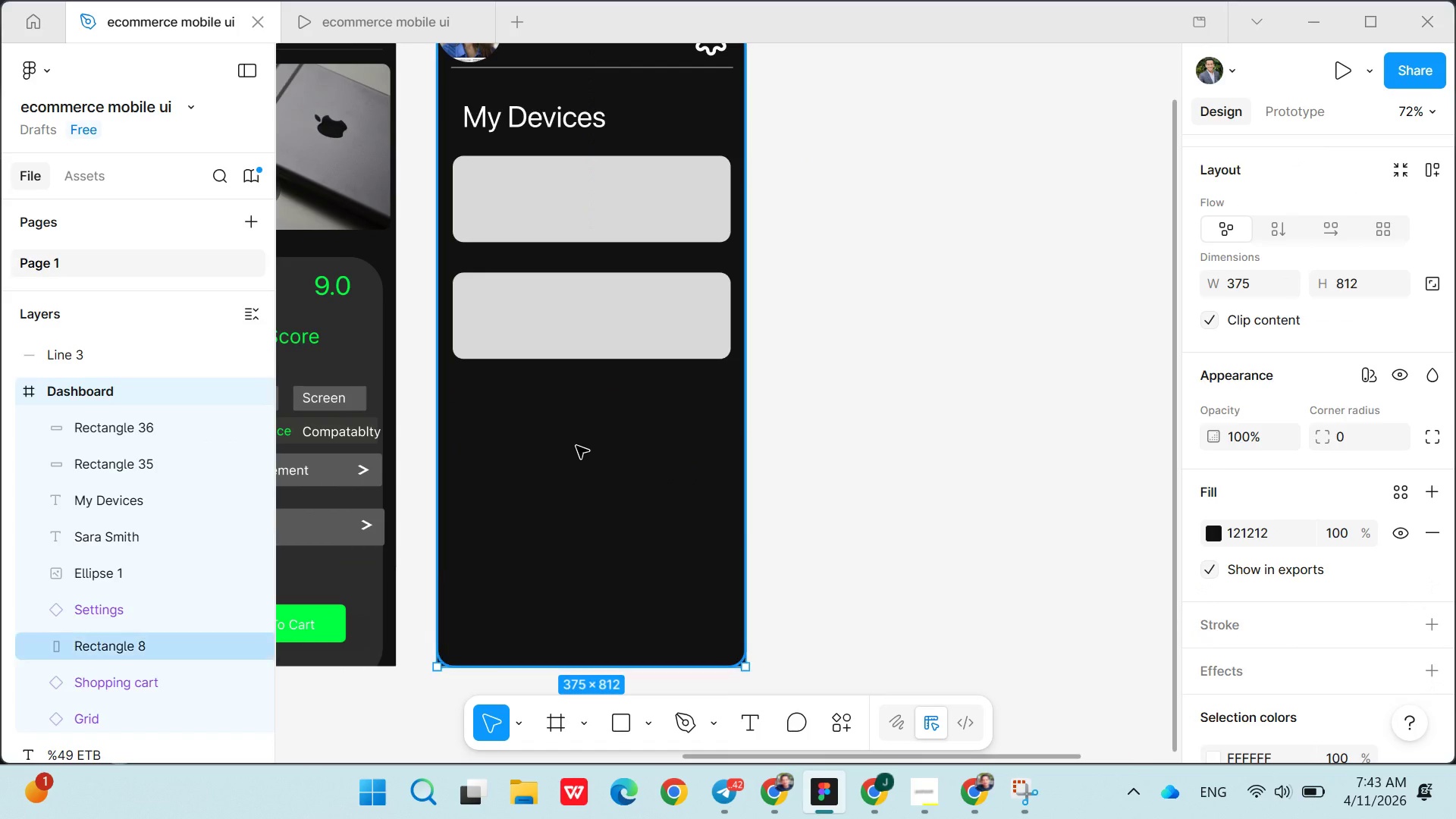 
key(Control+V)
 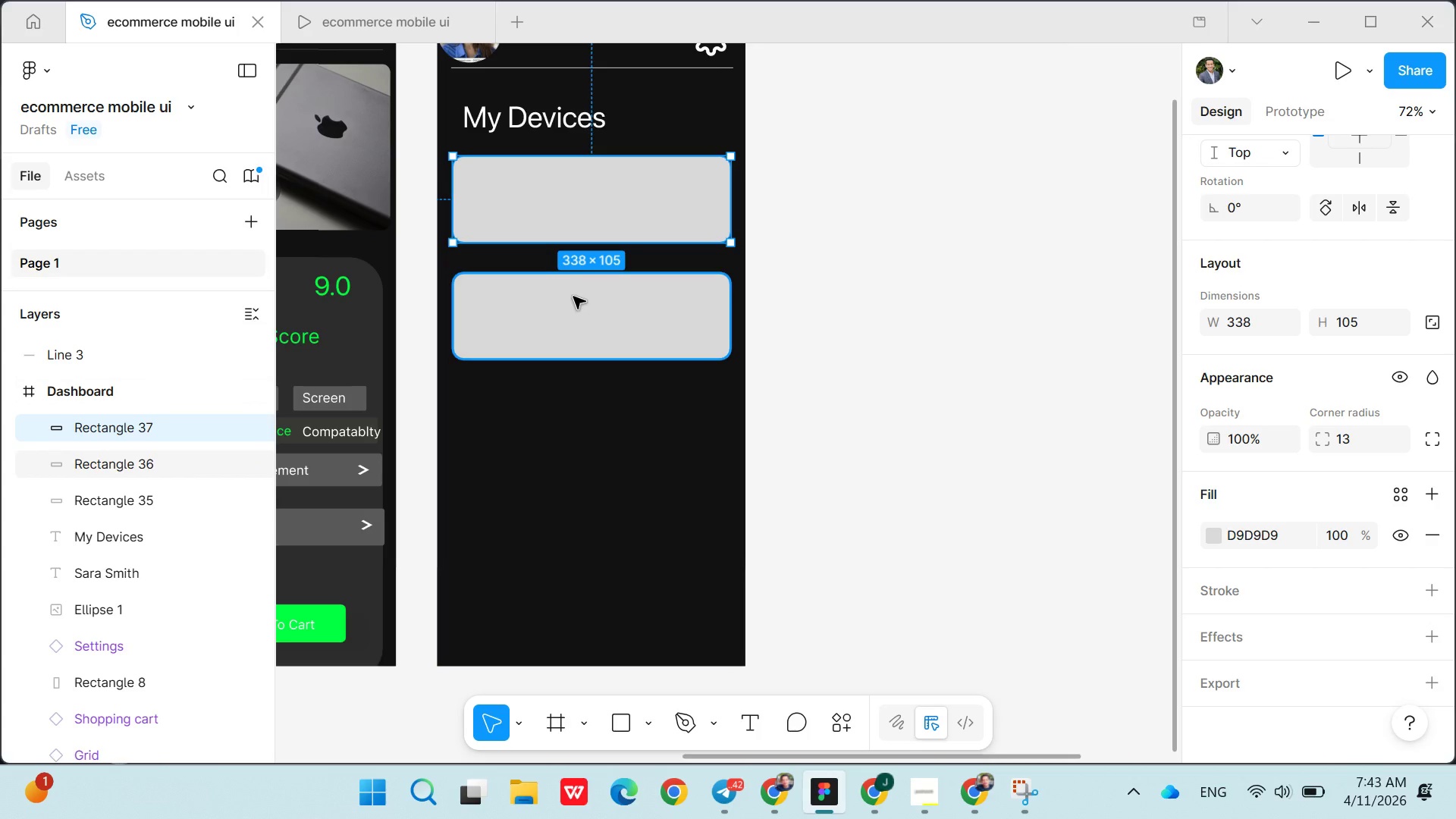 
left_click_drag(start_coordinate=[573, 297], to_coordinate=[570, 295])
 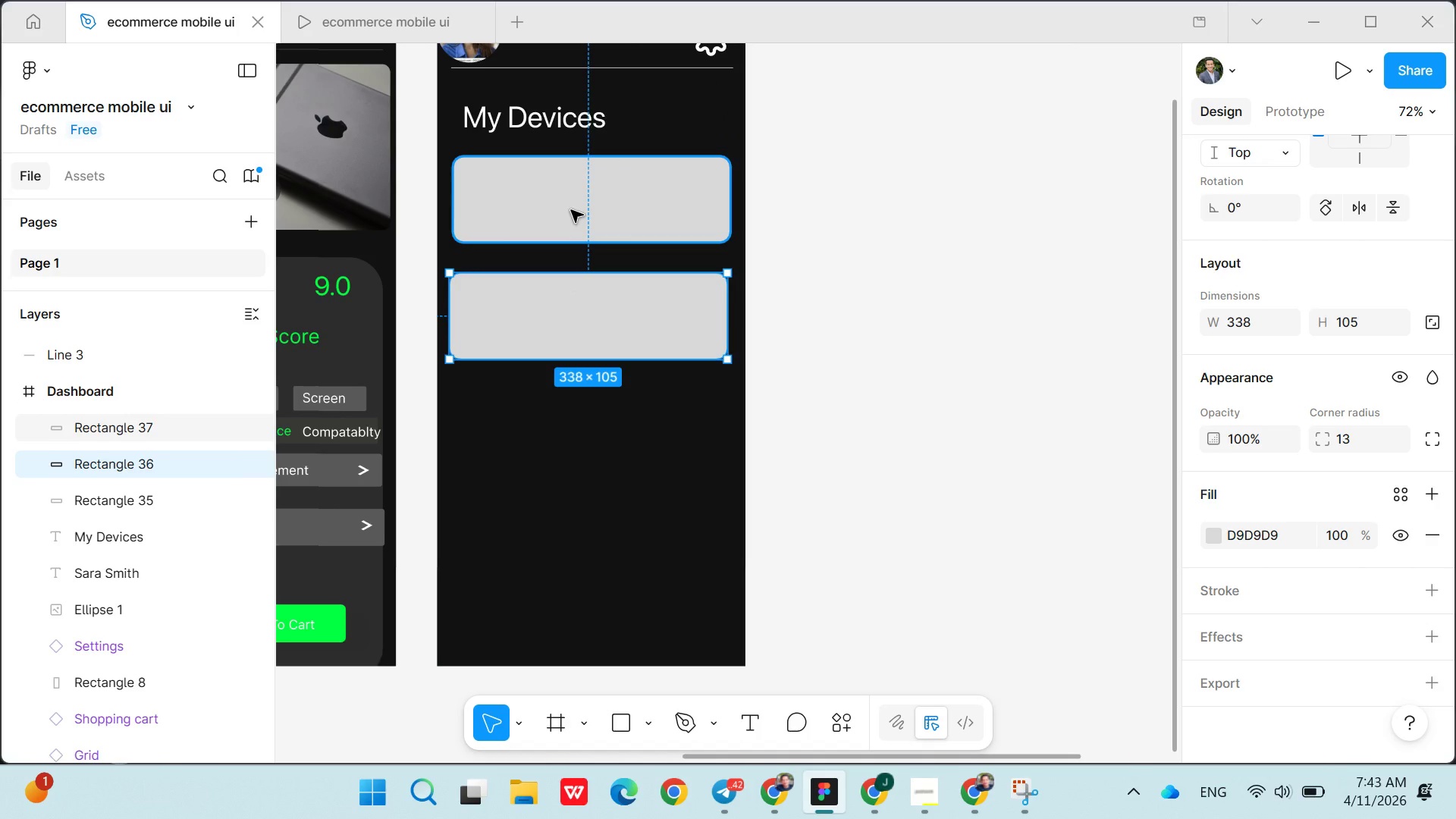 
left_click_drag(start_coordinate=[571, 210], to_coordinate=[570, 448])
 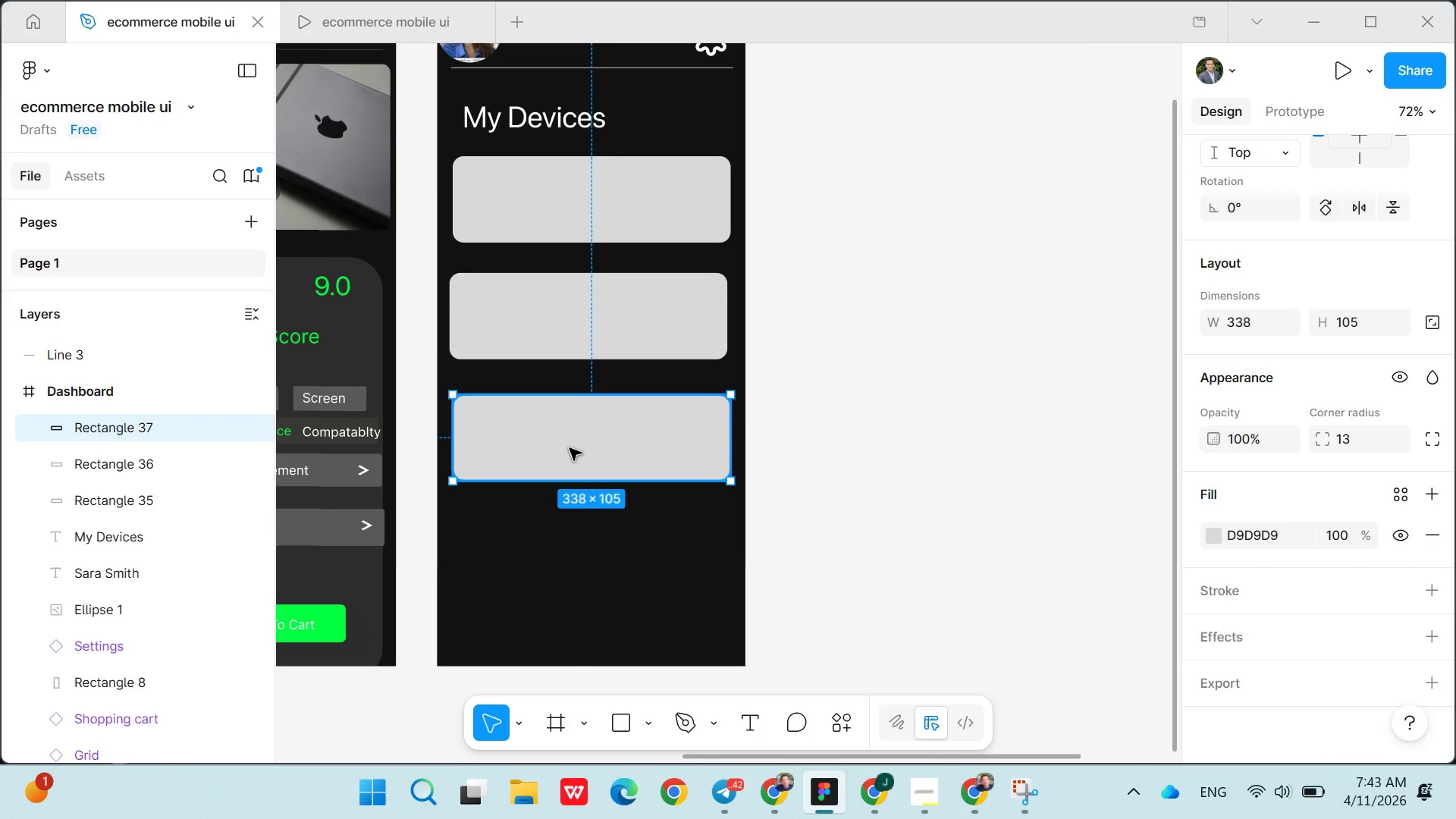 
left_click([570, 448])
 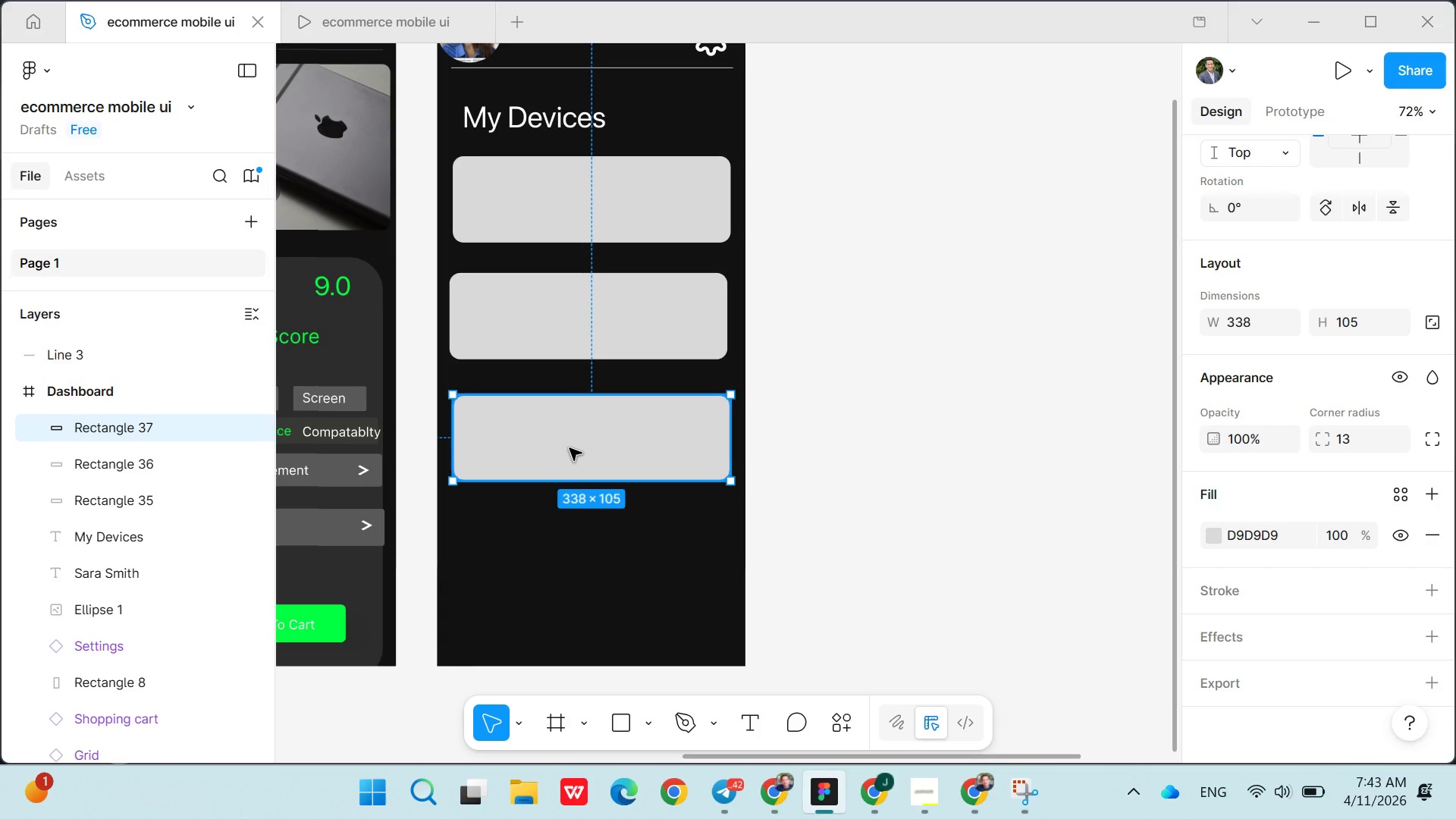 
wait(7.06)
 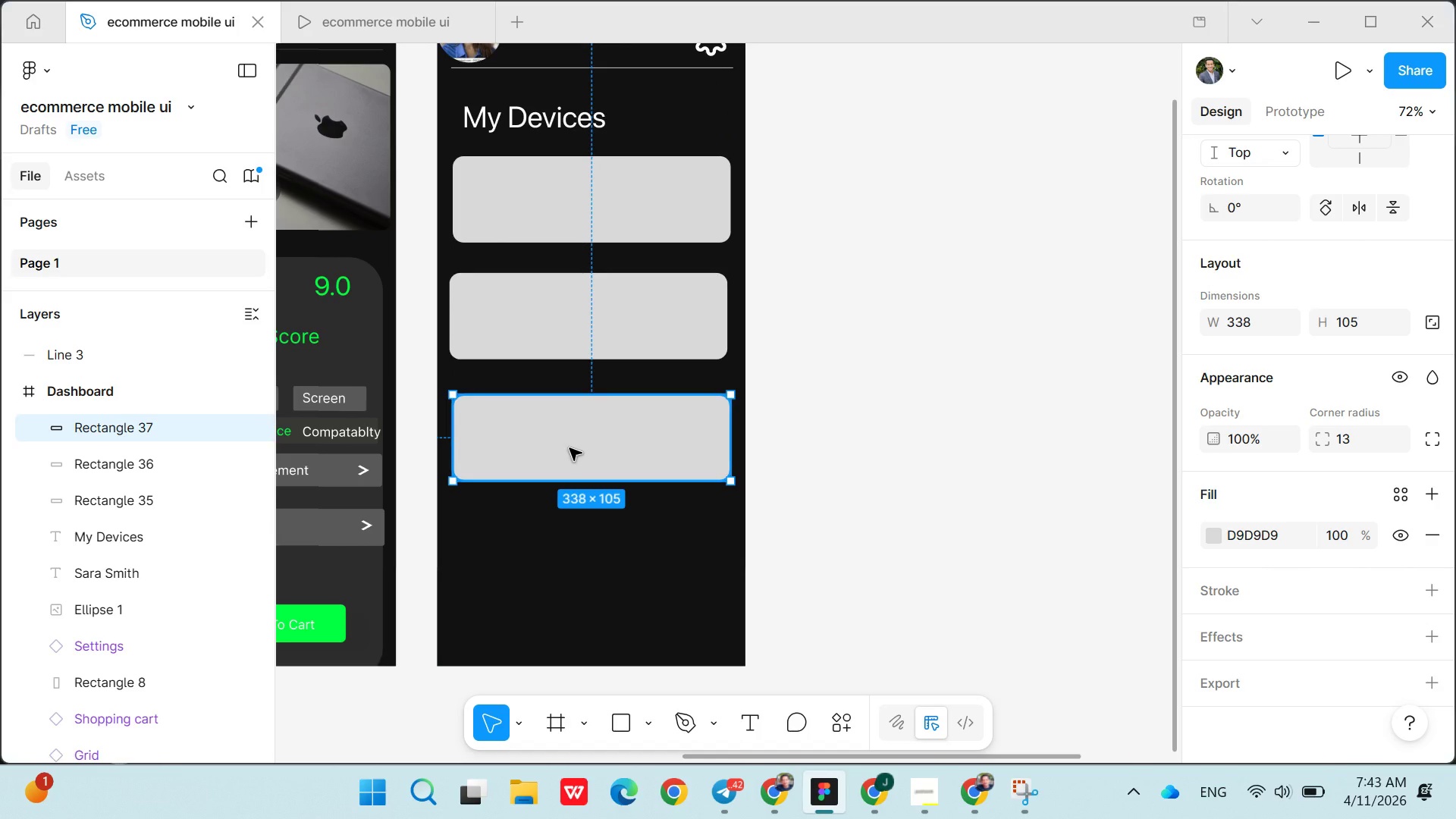 
left_click_drag(start_coordinate=[567, 436], to_coordinate=[560, 489])
 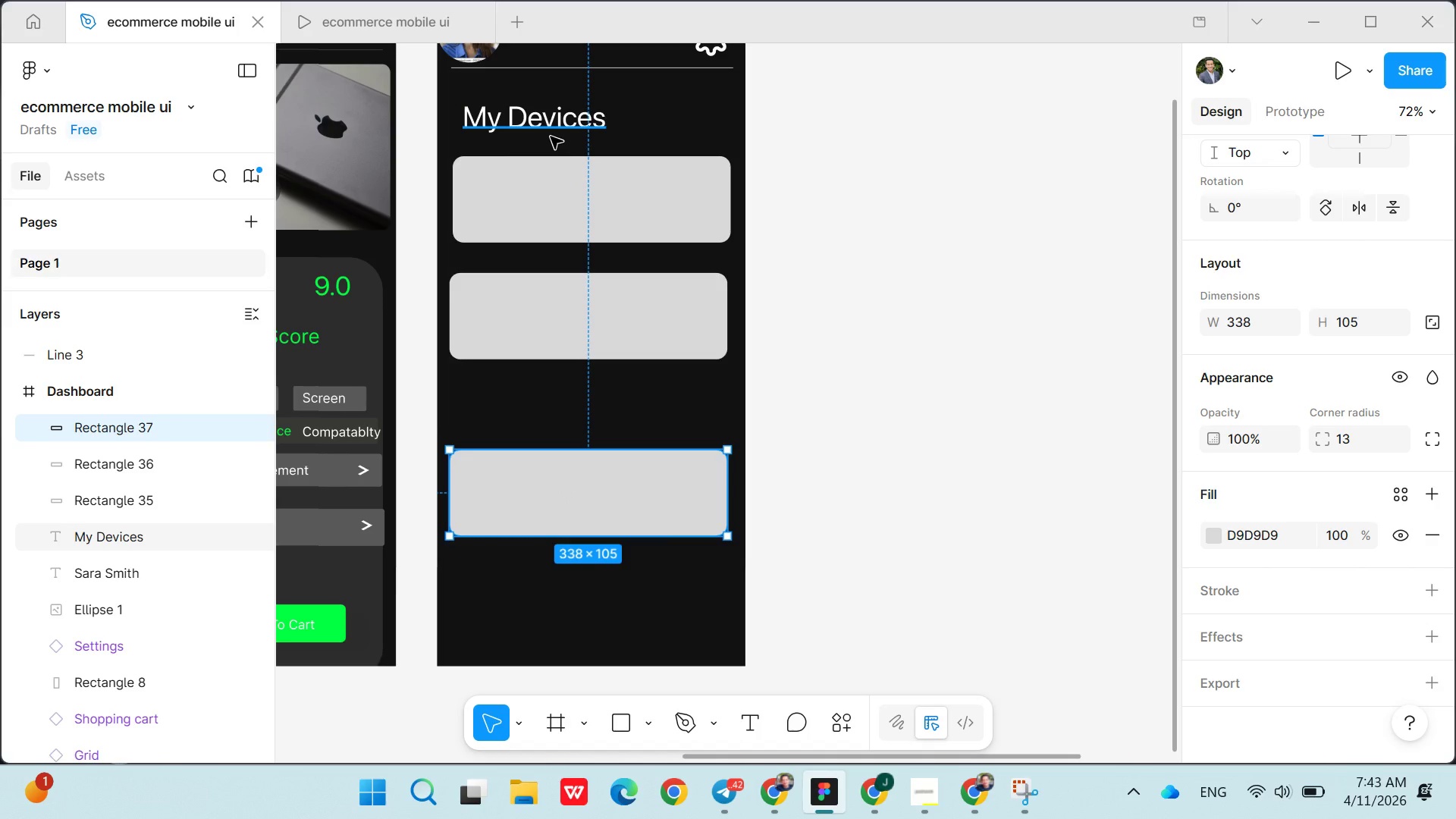 
left_click([551, 136])
 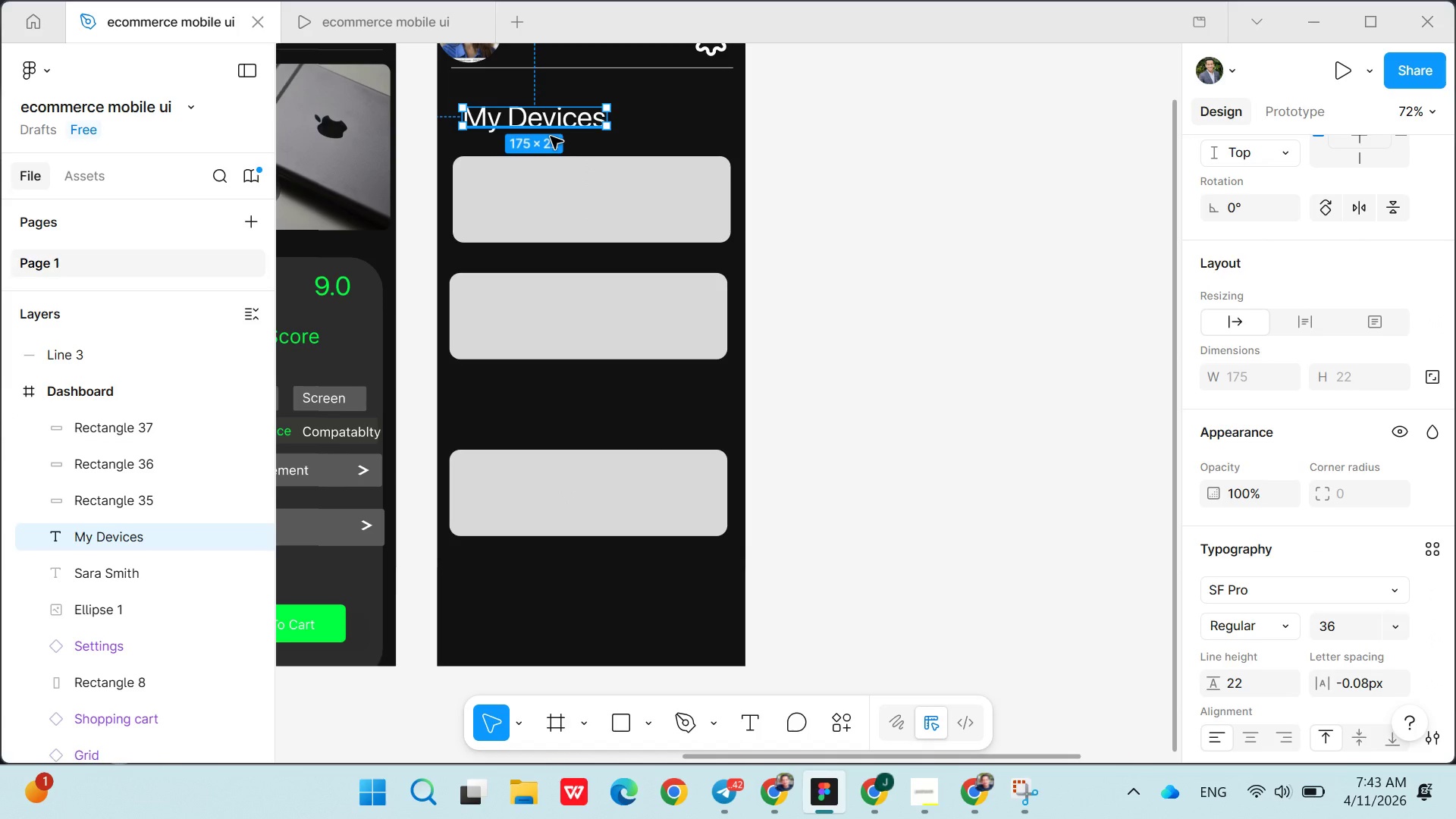 
key(Control+ControlLeft)
 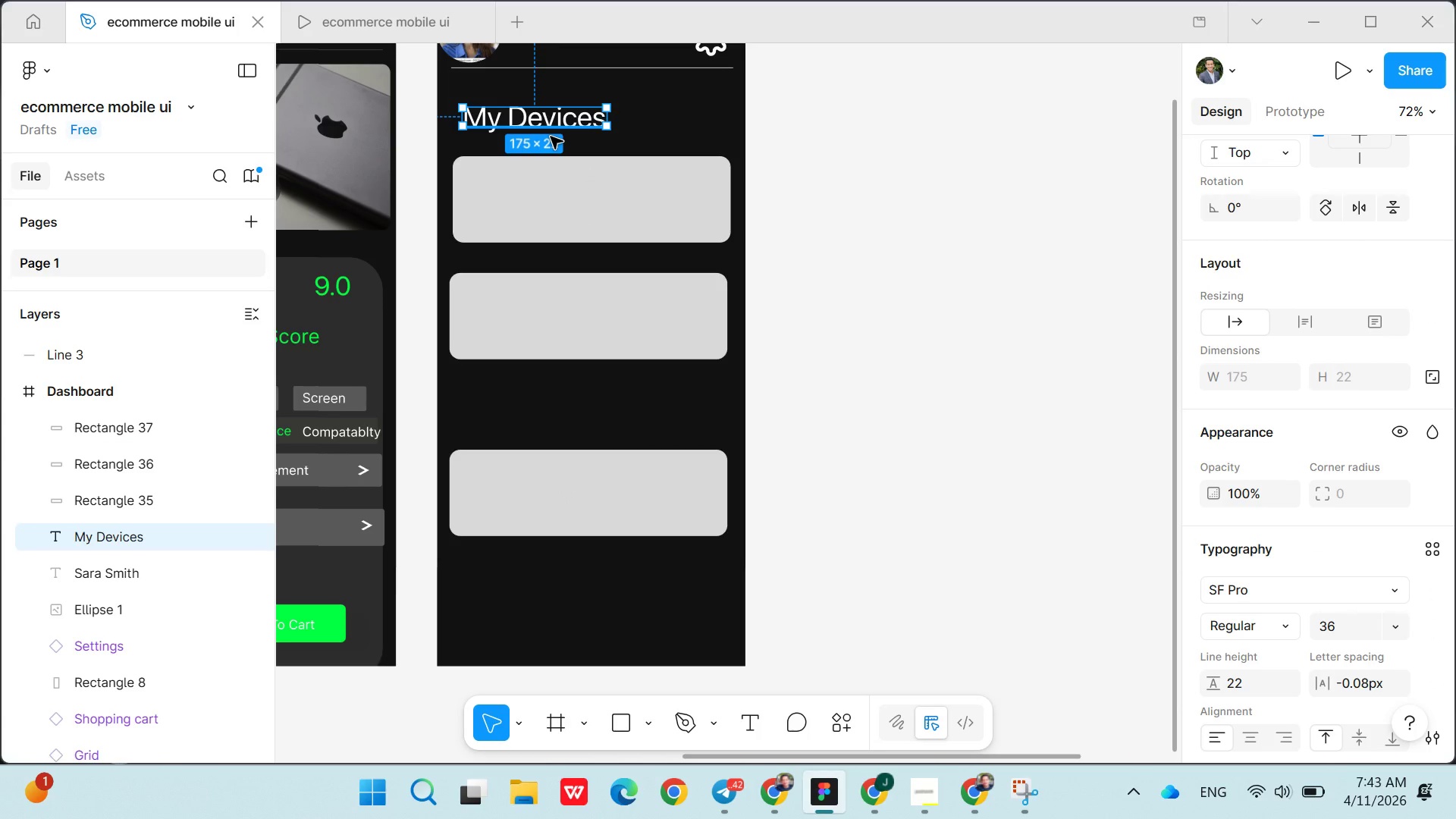 
key(Control+C)
 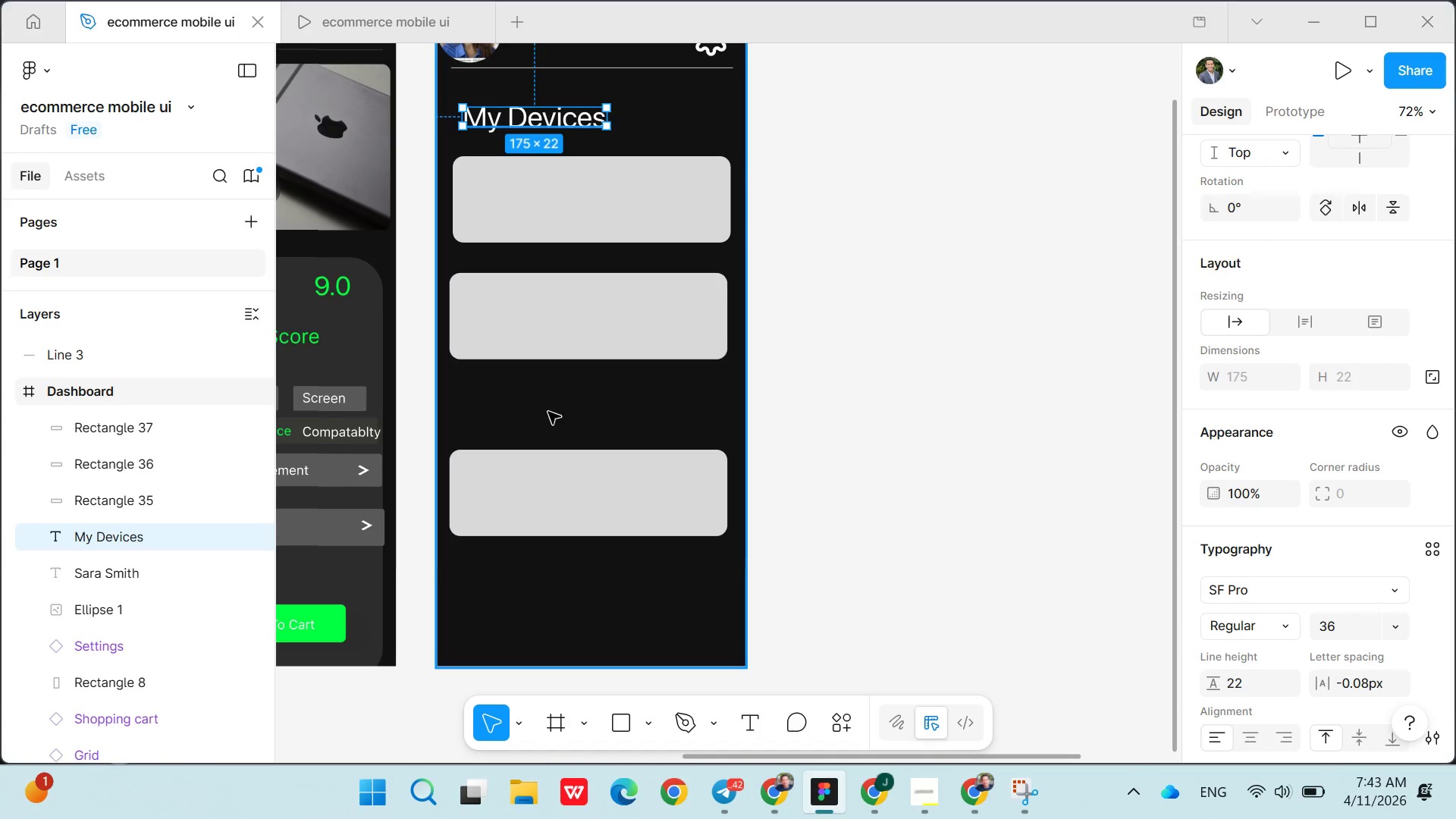 
left_click([548, 412])
 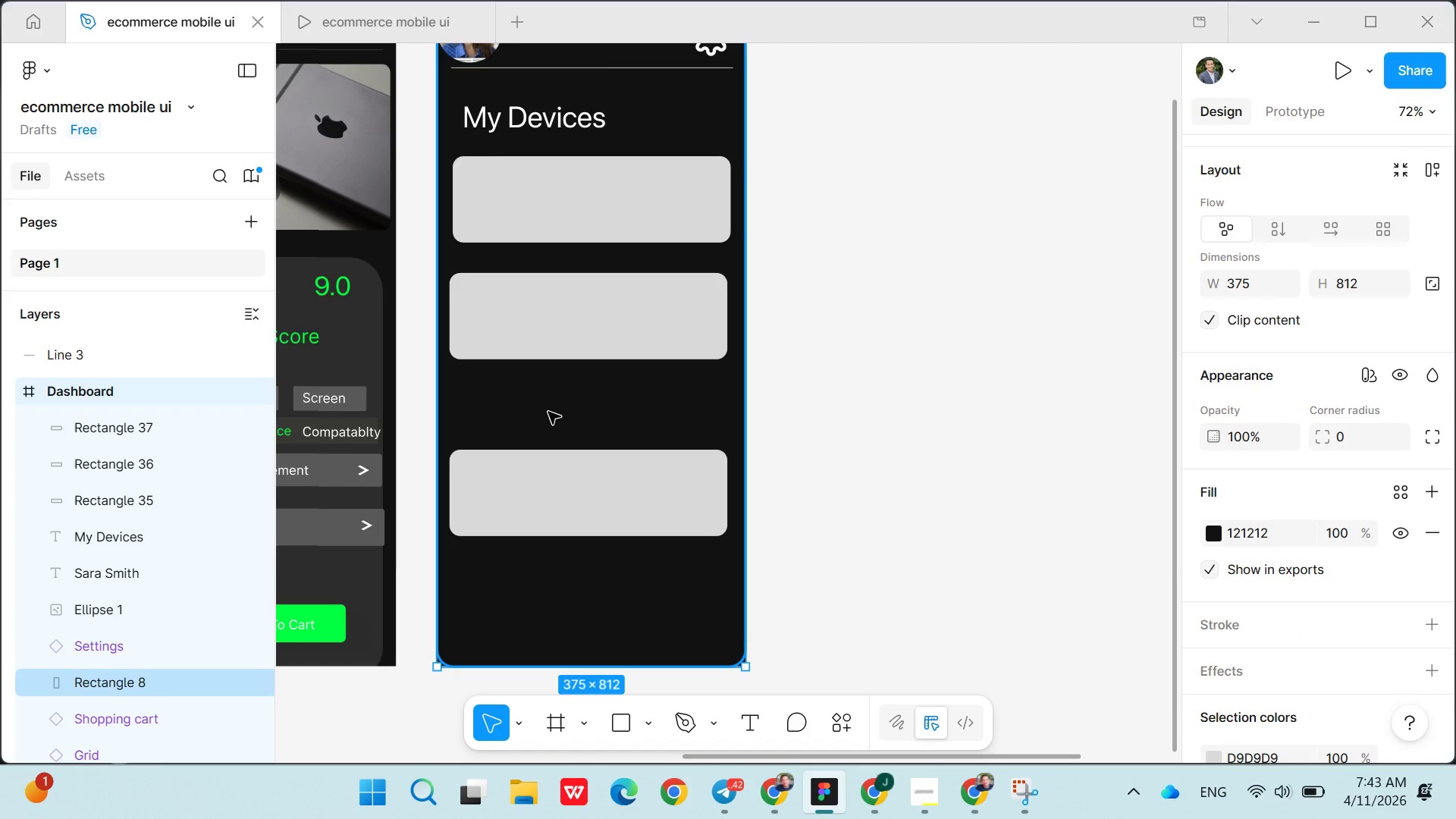 
key(Control+ControlLeft)
 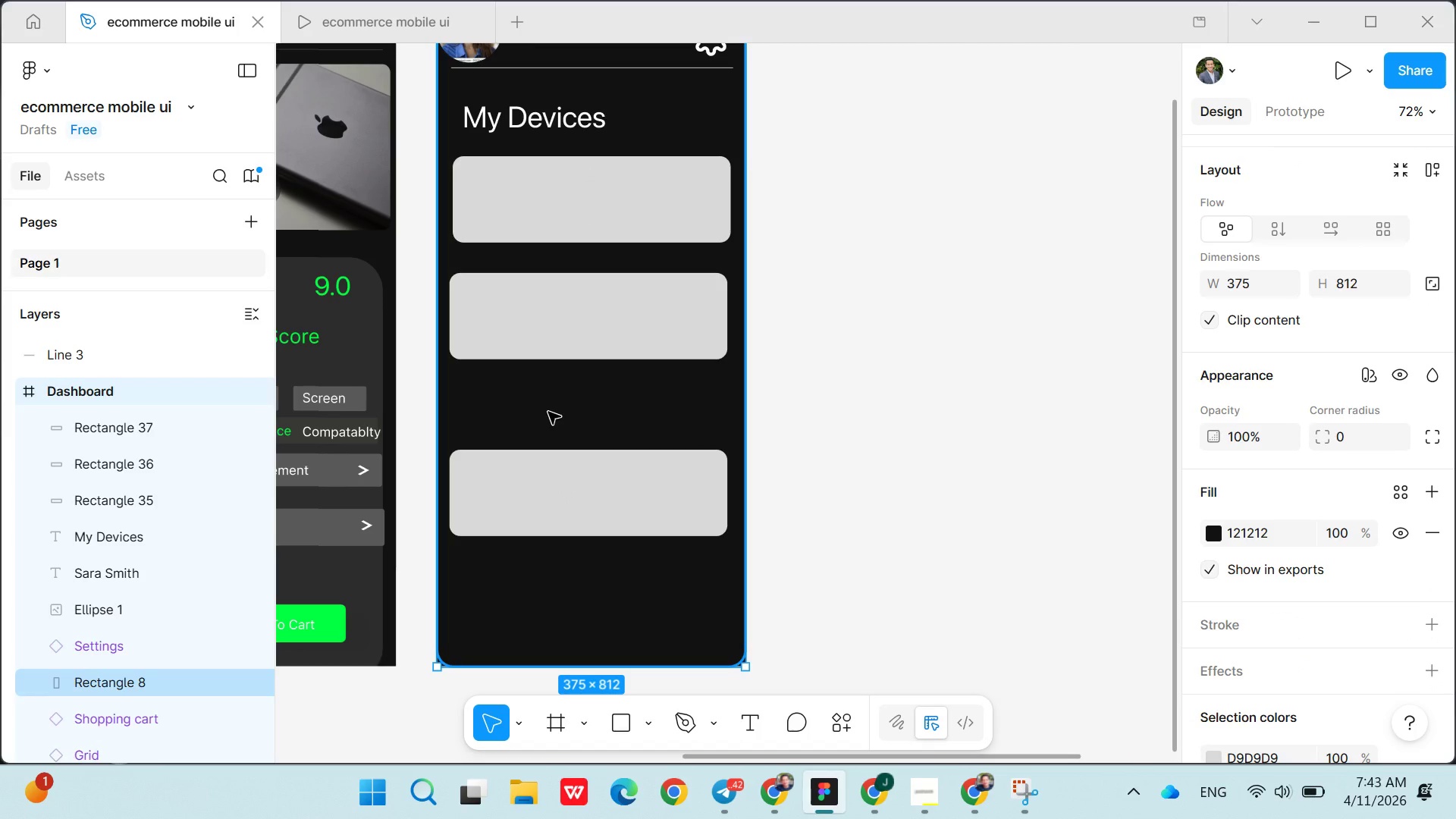 
key(Control+V)
 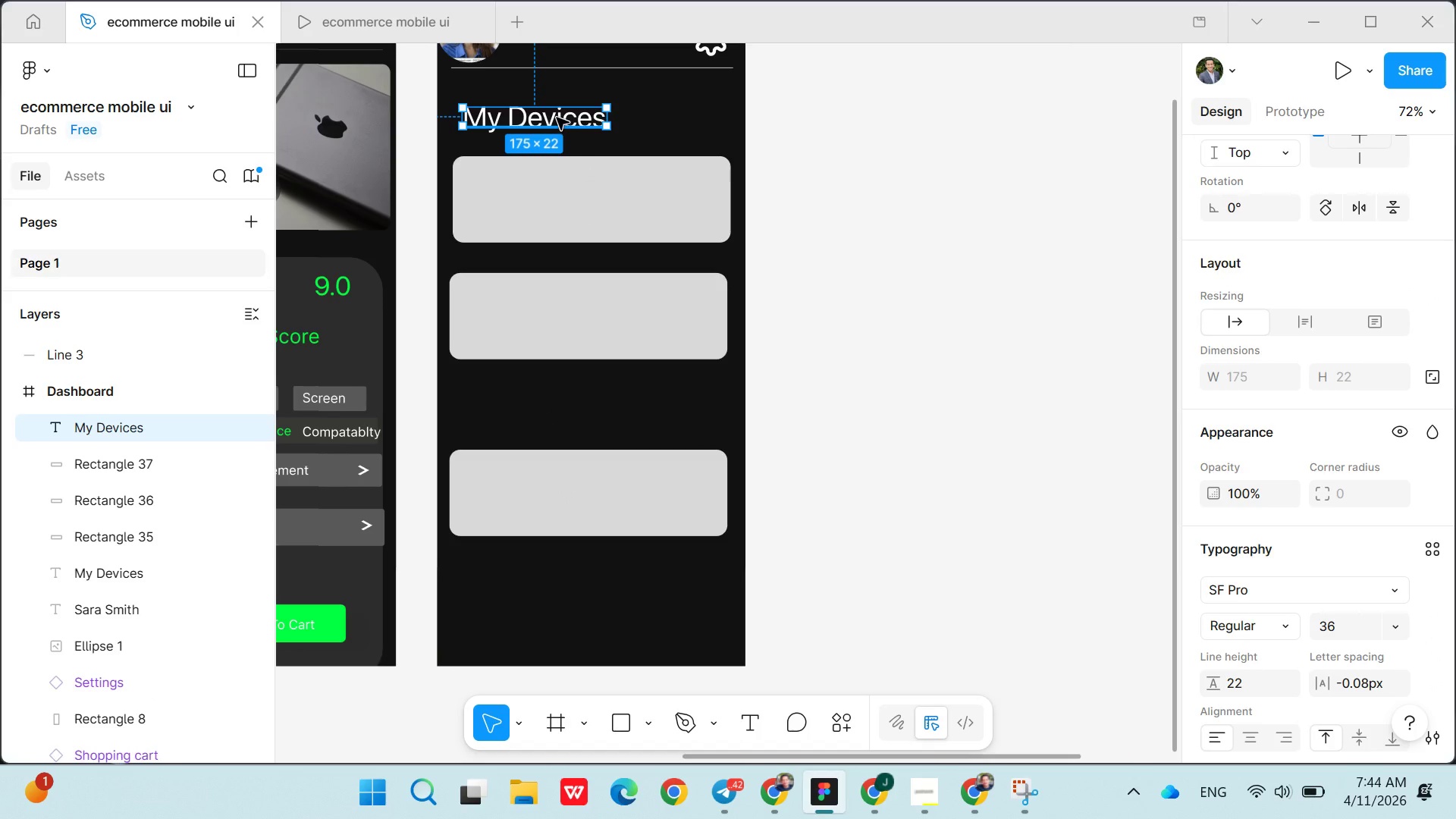 
left_click_drag(start_coordinate=[557, 118], to_coordinate=[558, 396])
 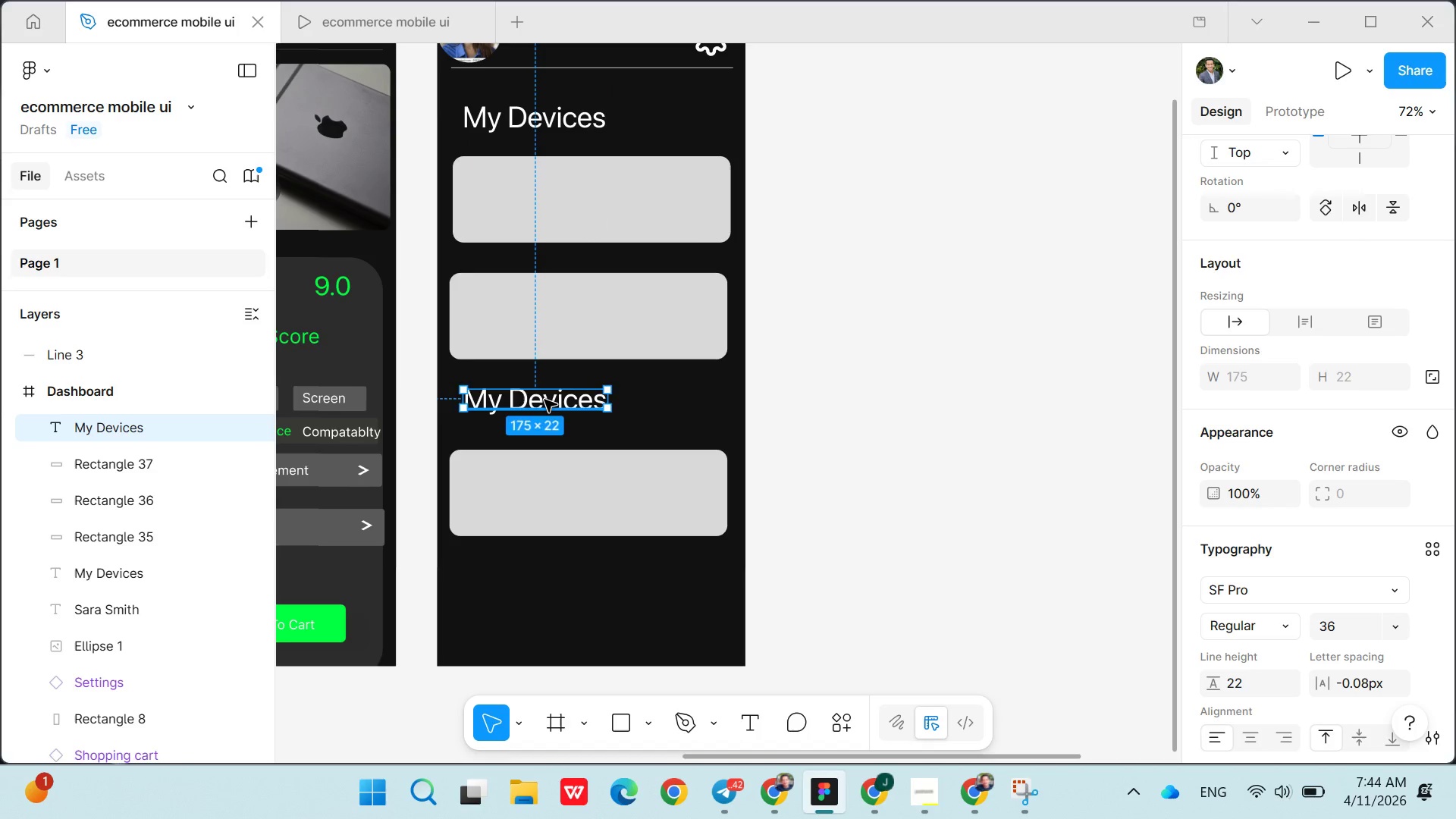 
double_click([544, 400])
 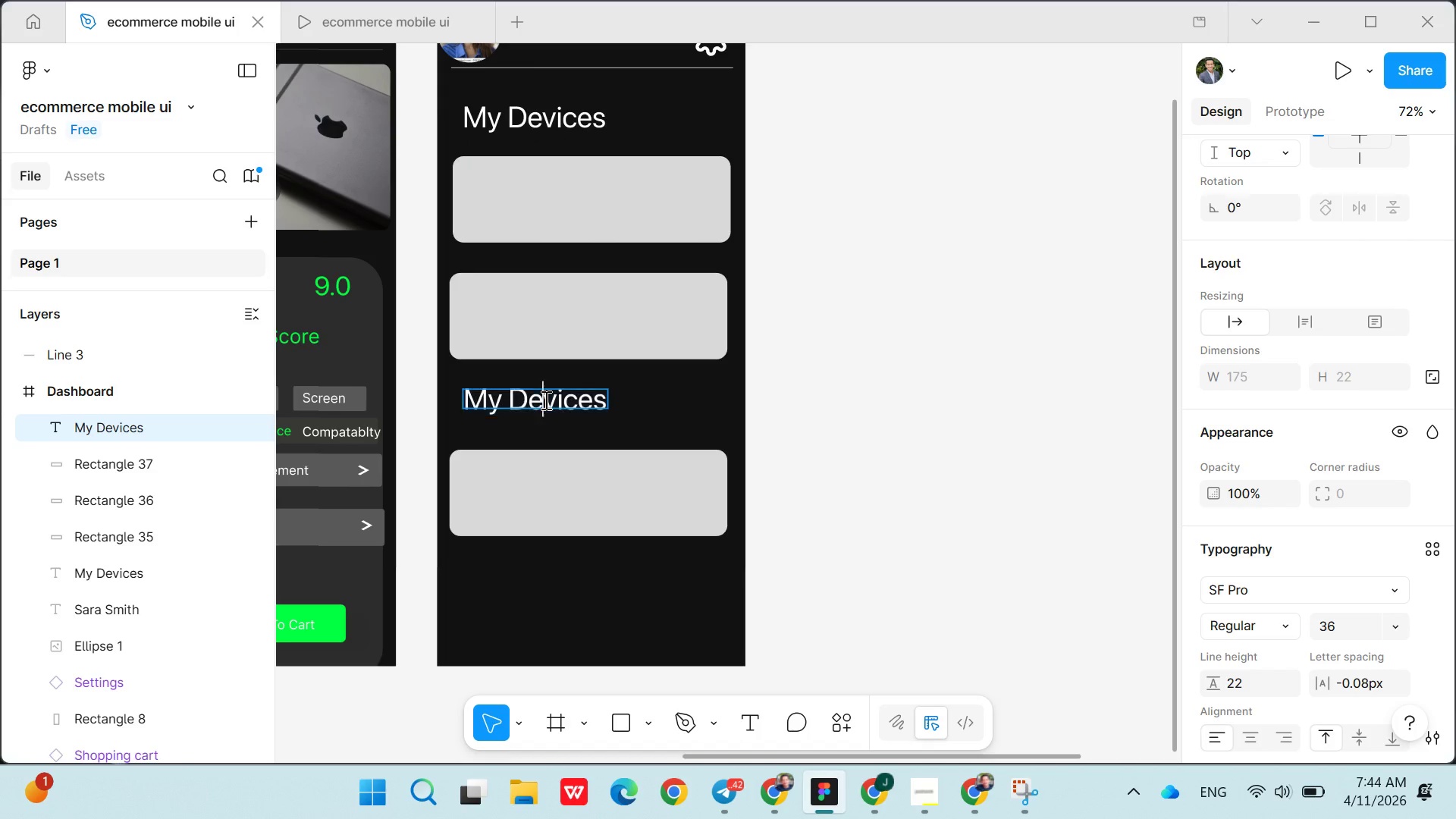 
double_click([544, 400])
 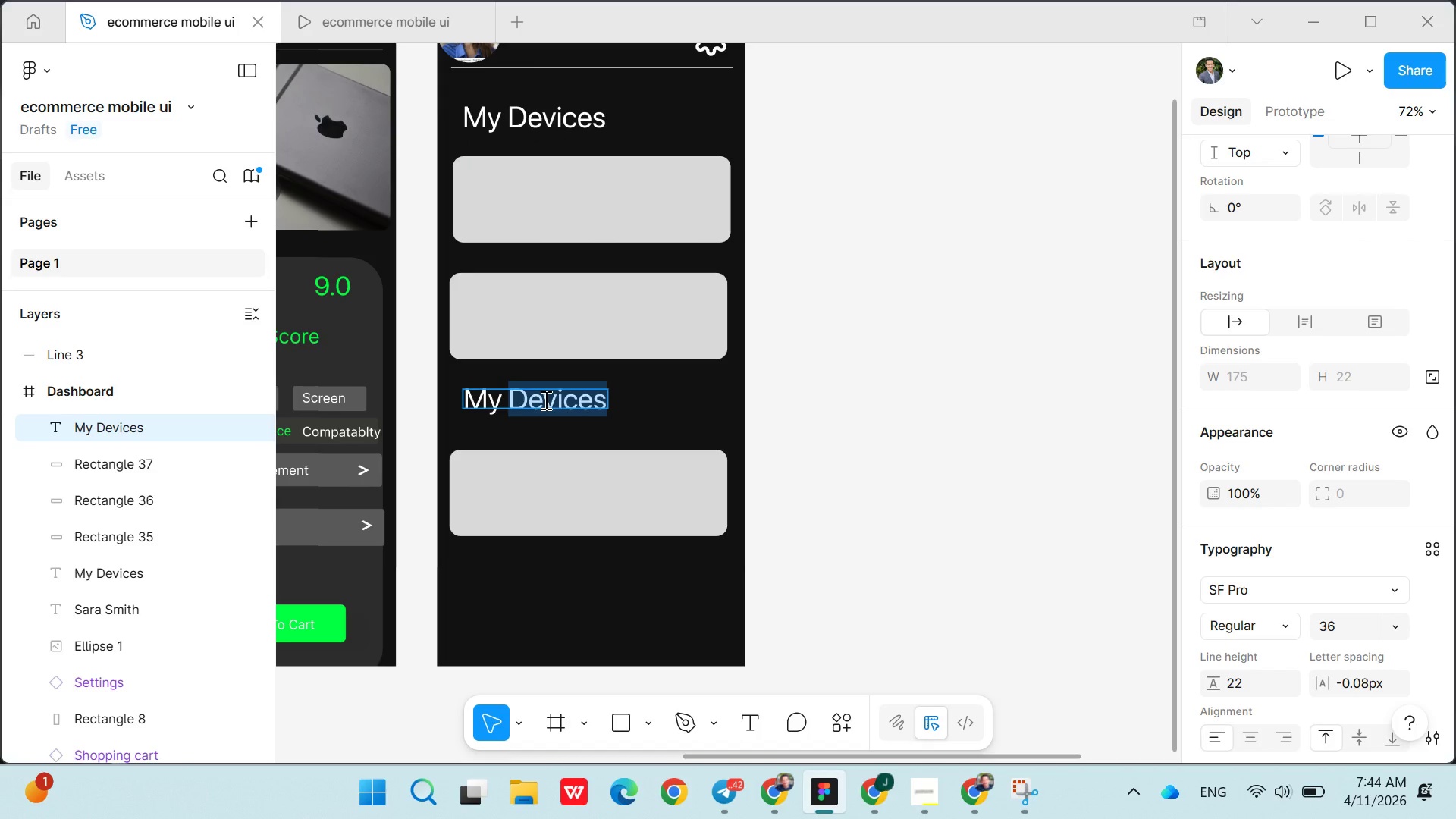 
type(Orders)
 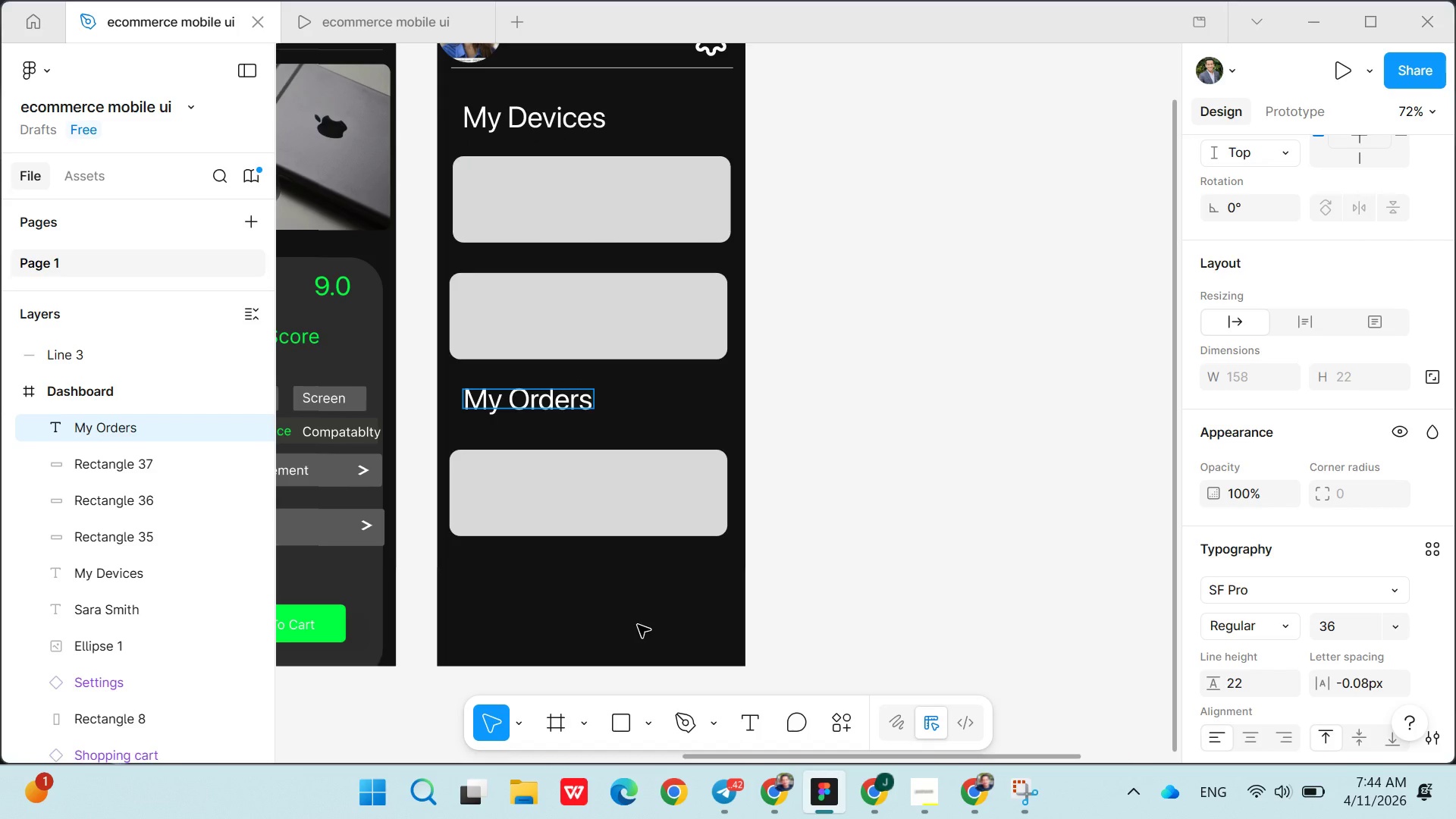 
left_click([638, 626])
 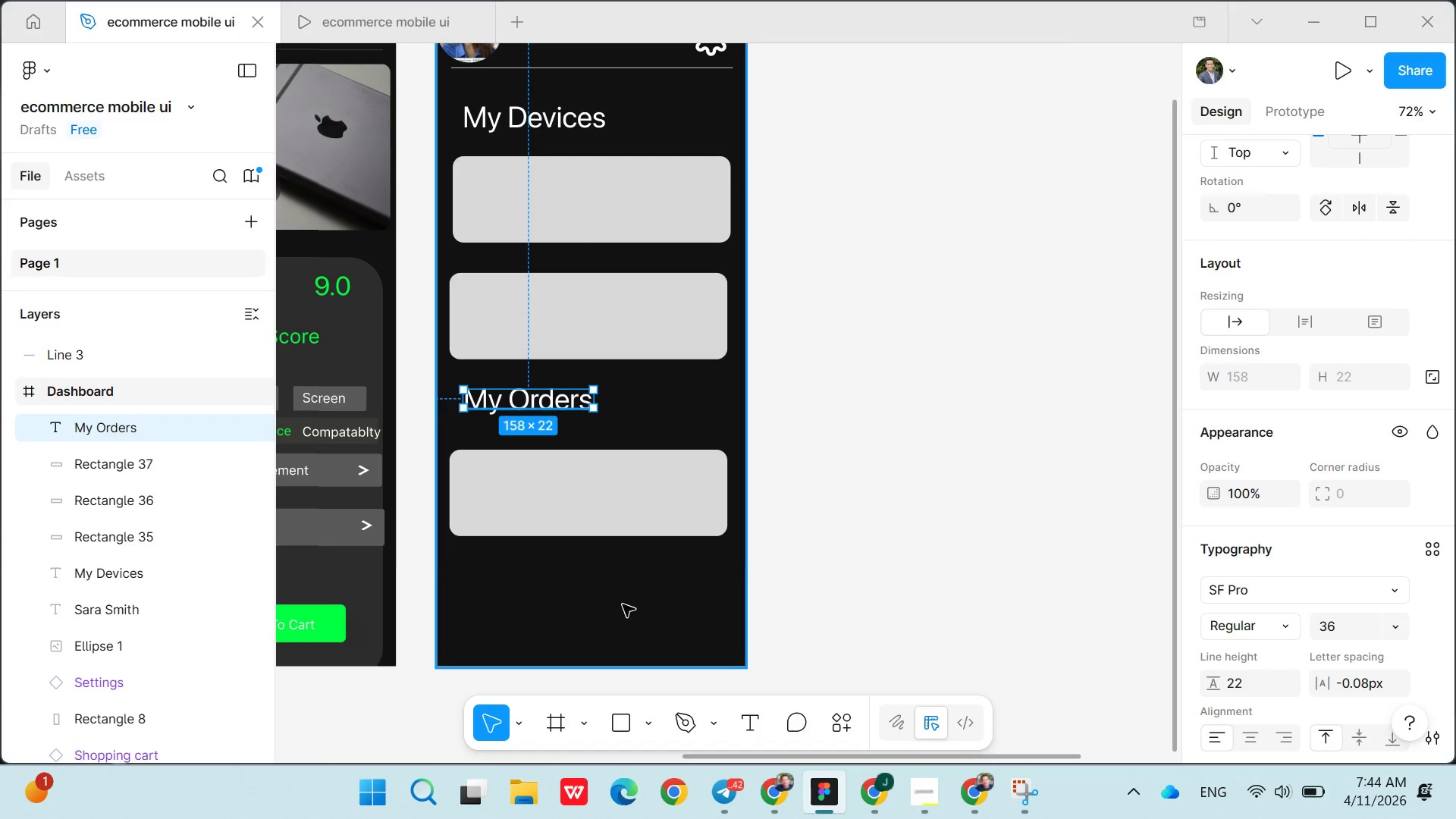 
left_click([623, 603])
 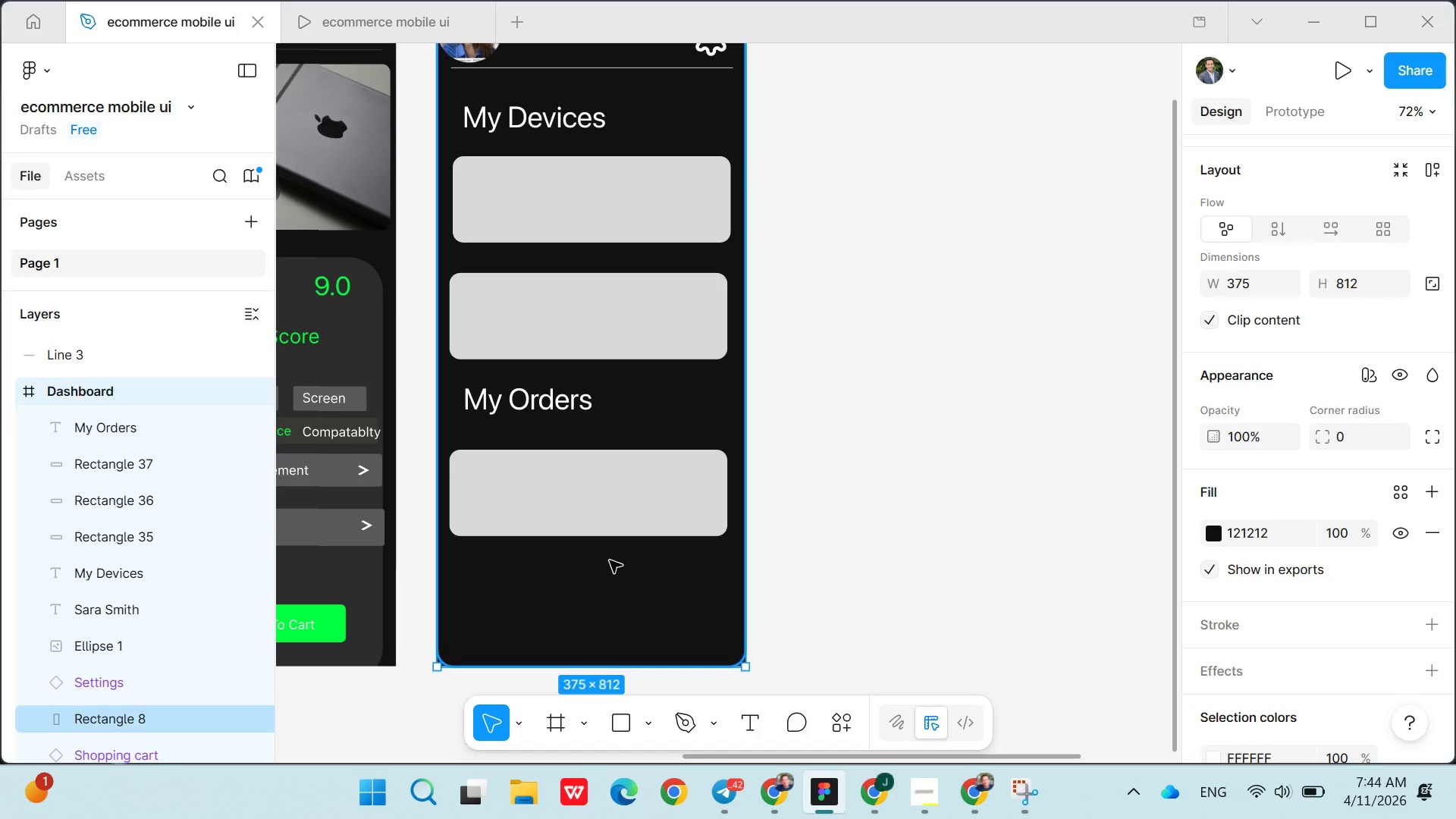 
wait(18.55)
 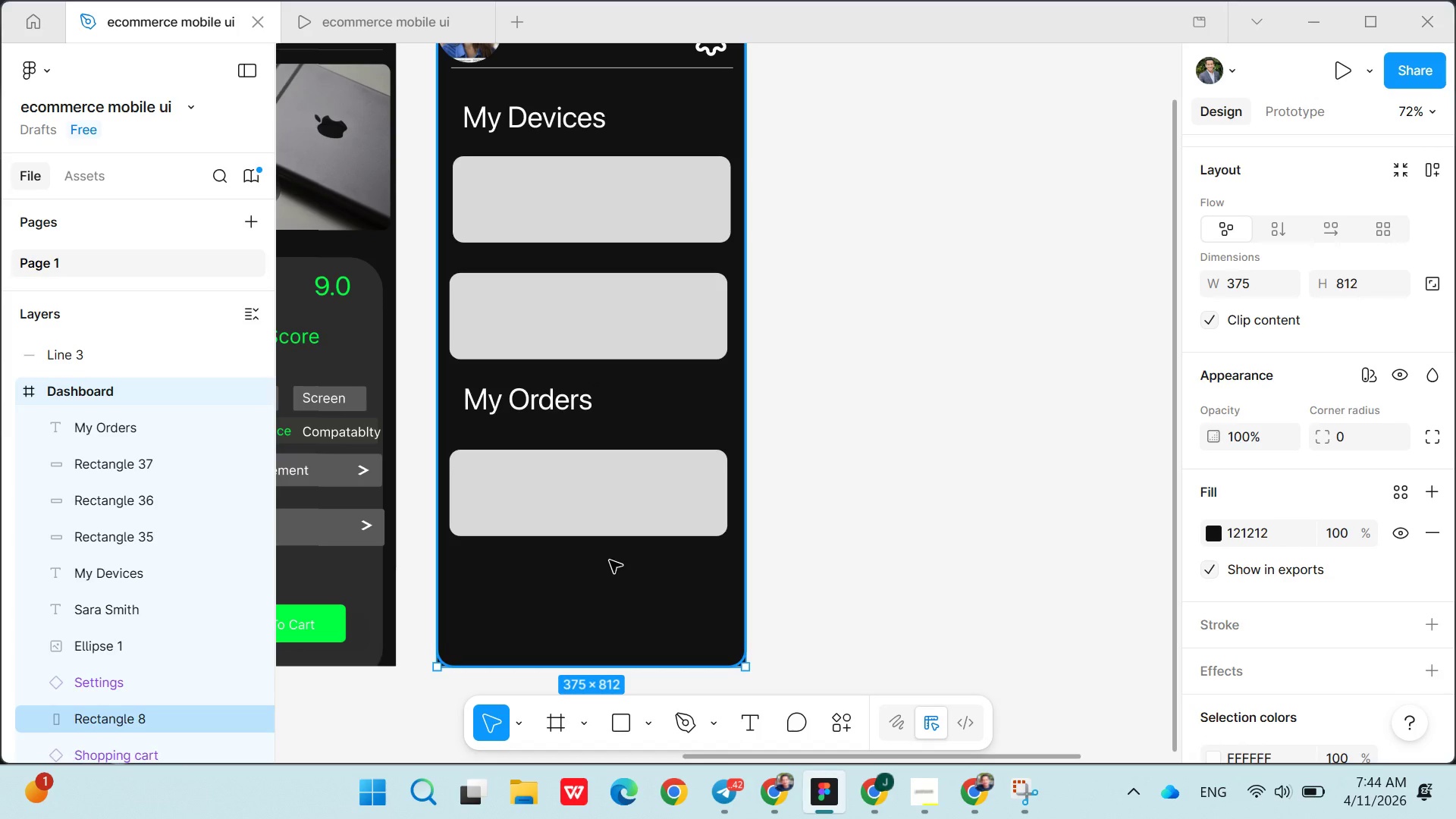 
left_click([335, 506])
 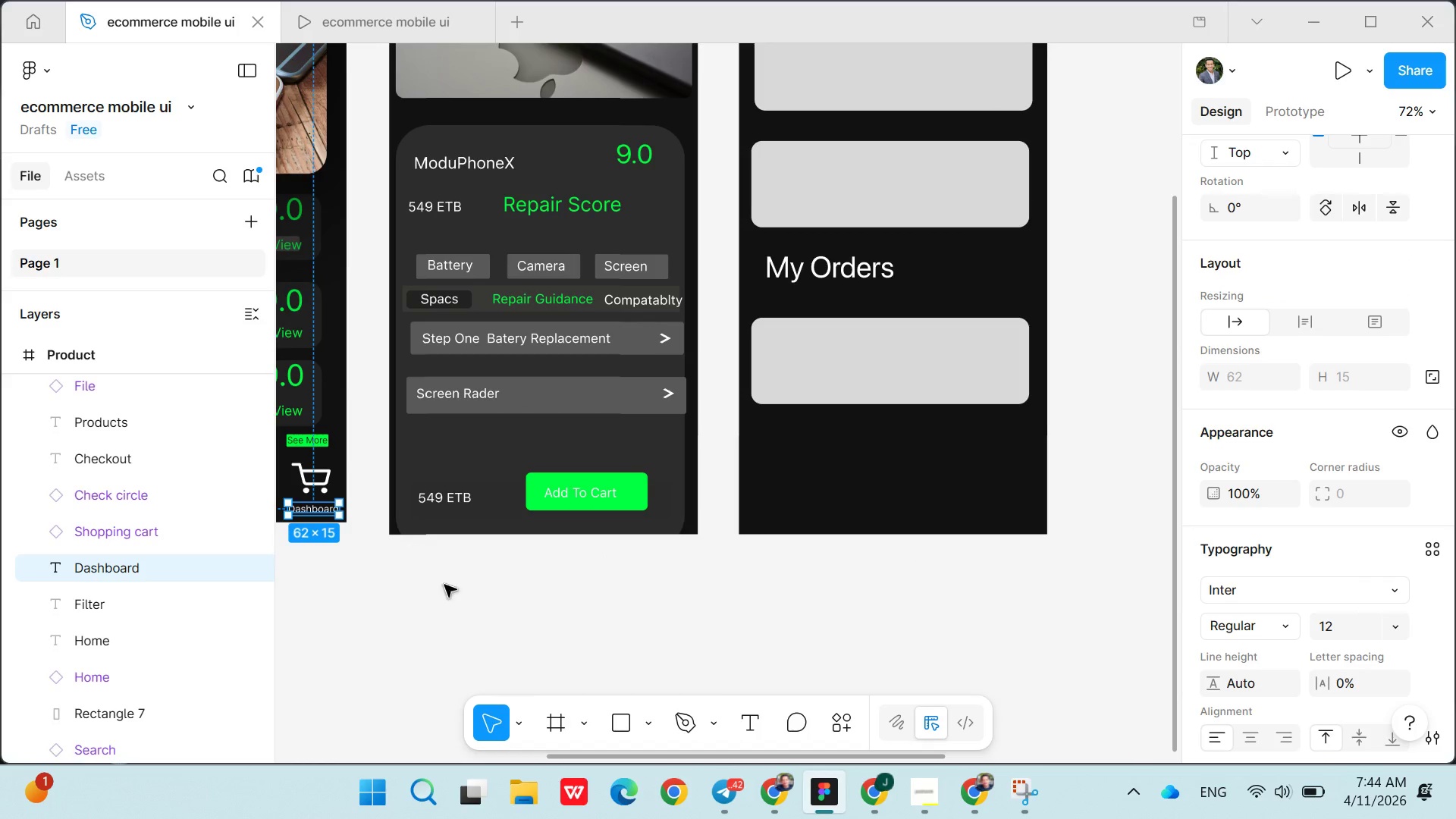 
left_click([461, 603])
 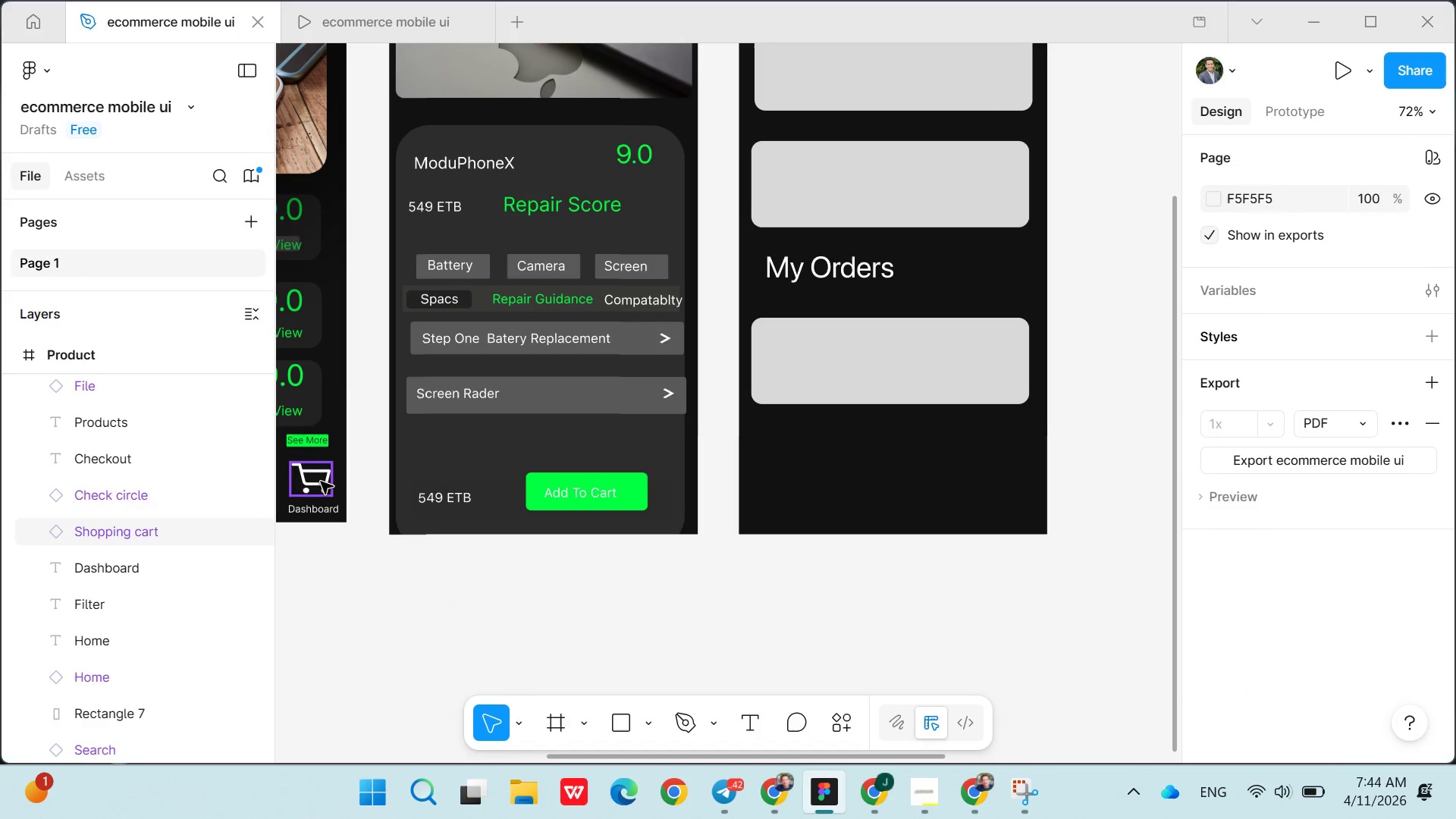 
left_click([321, 482])
 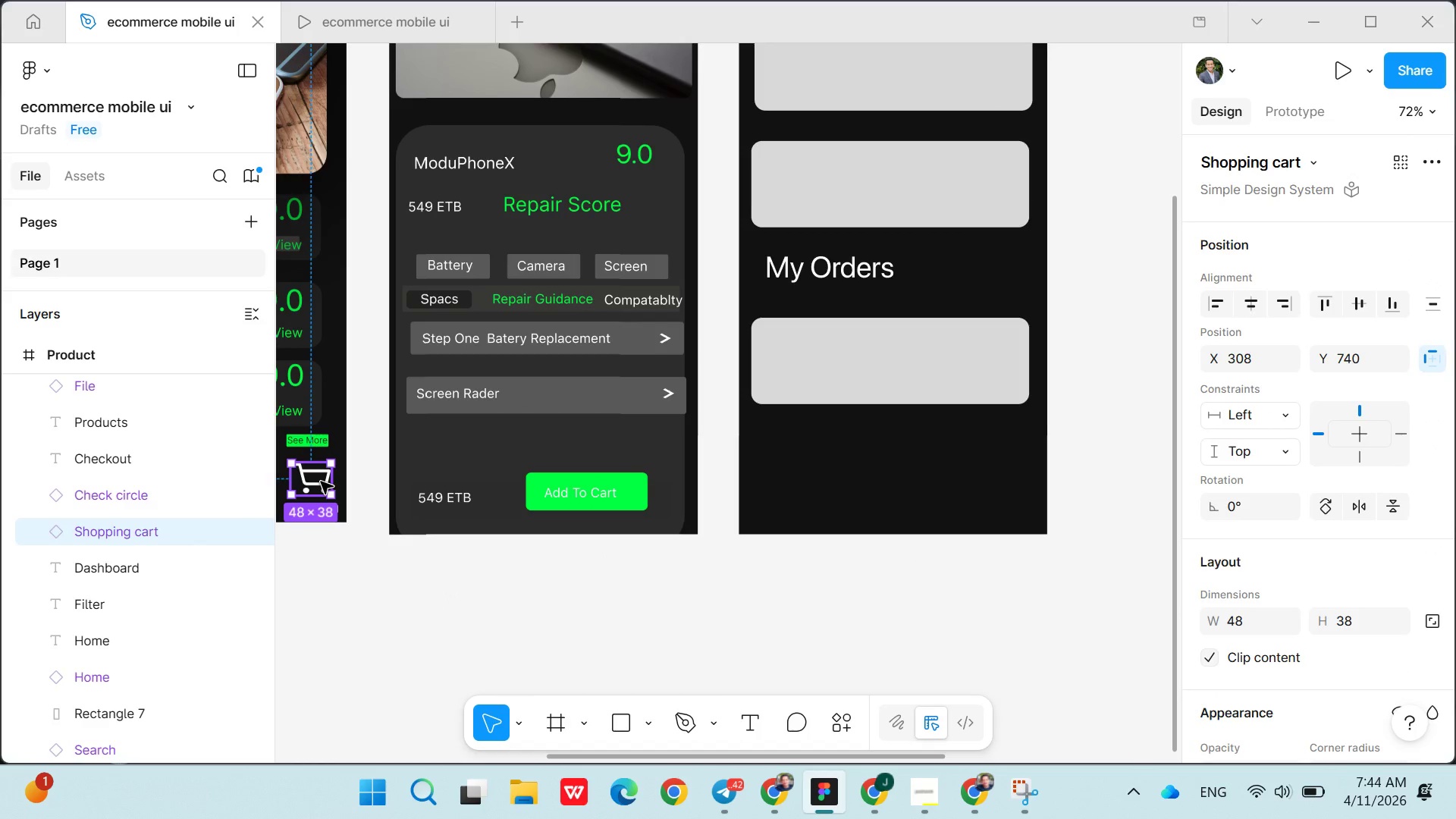 
key(Control+C)
 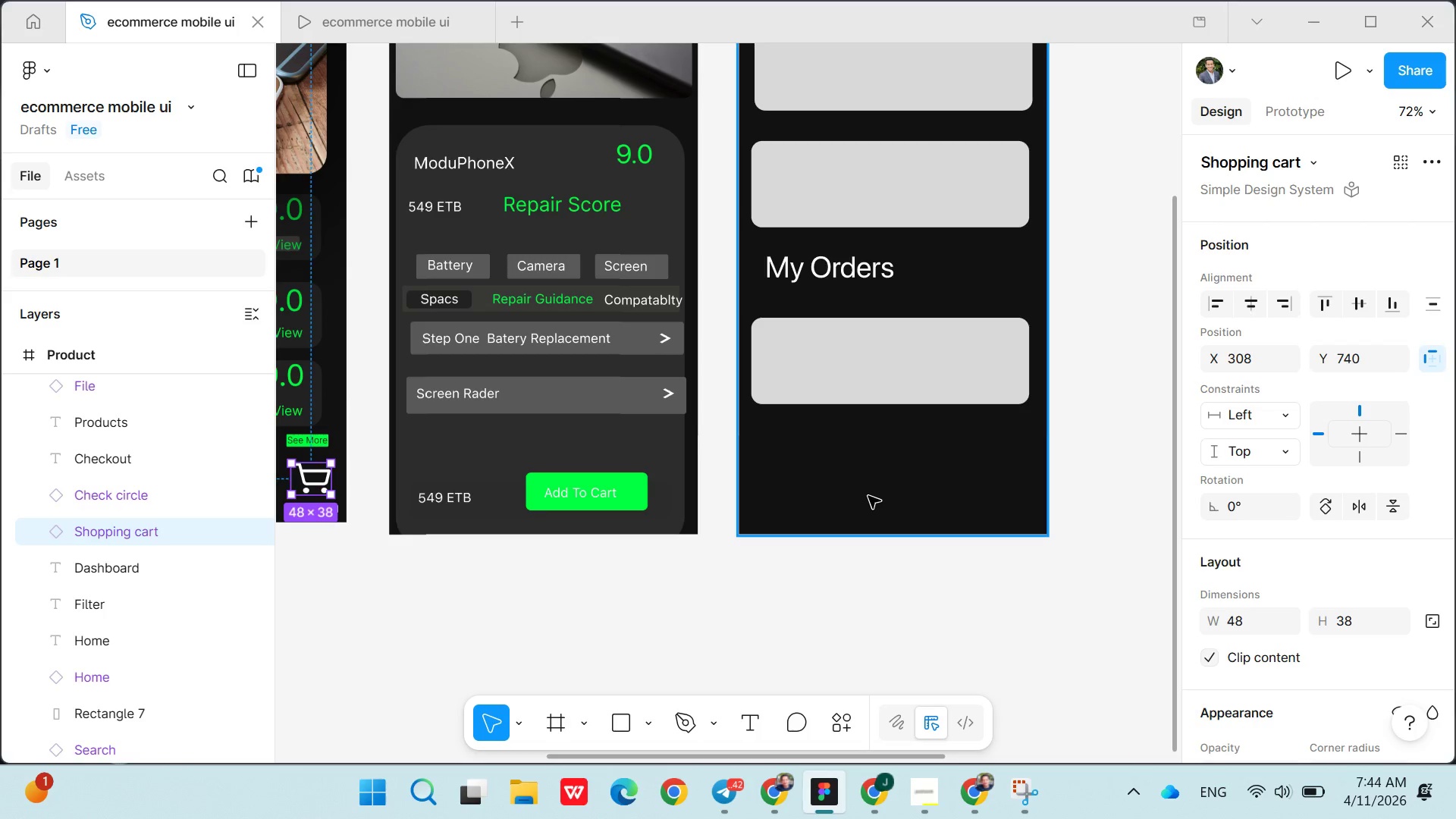 
left_click([866, 494])
 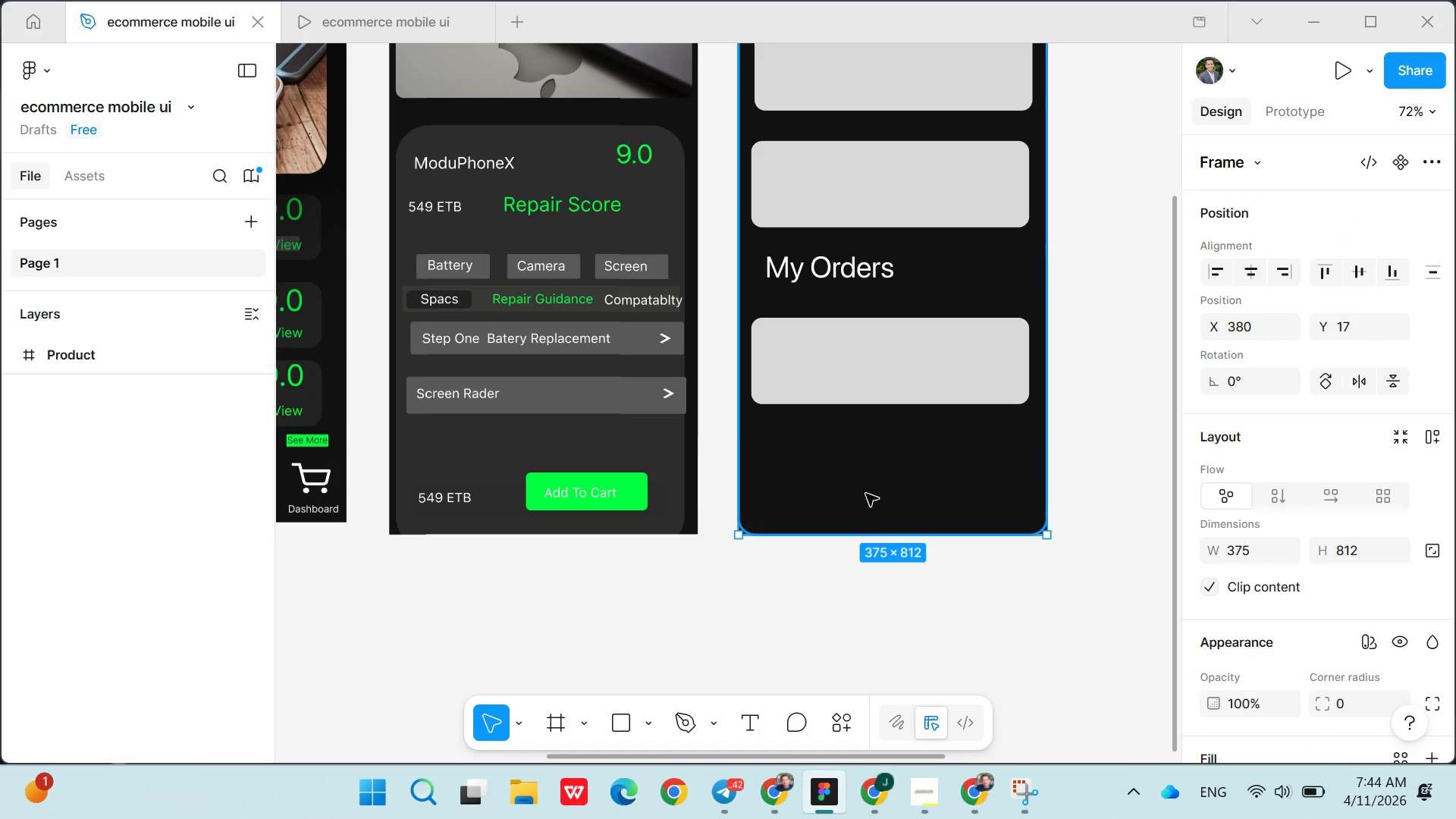 
key(Control+V)
 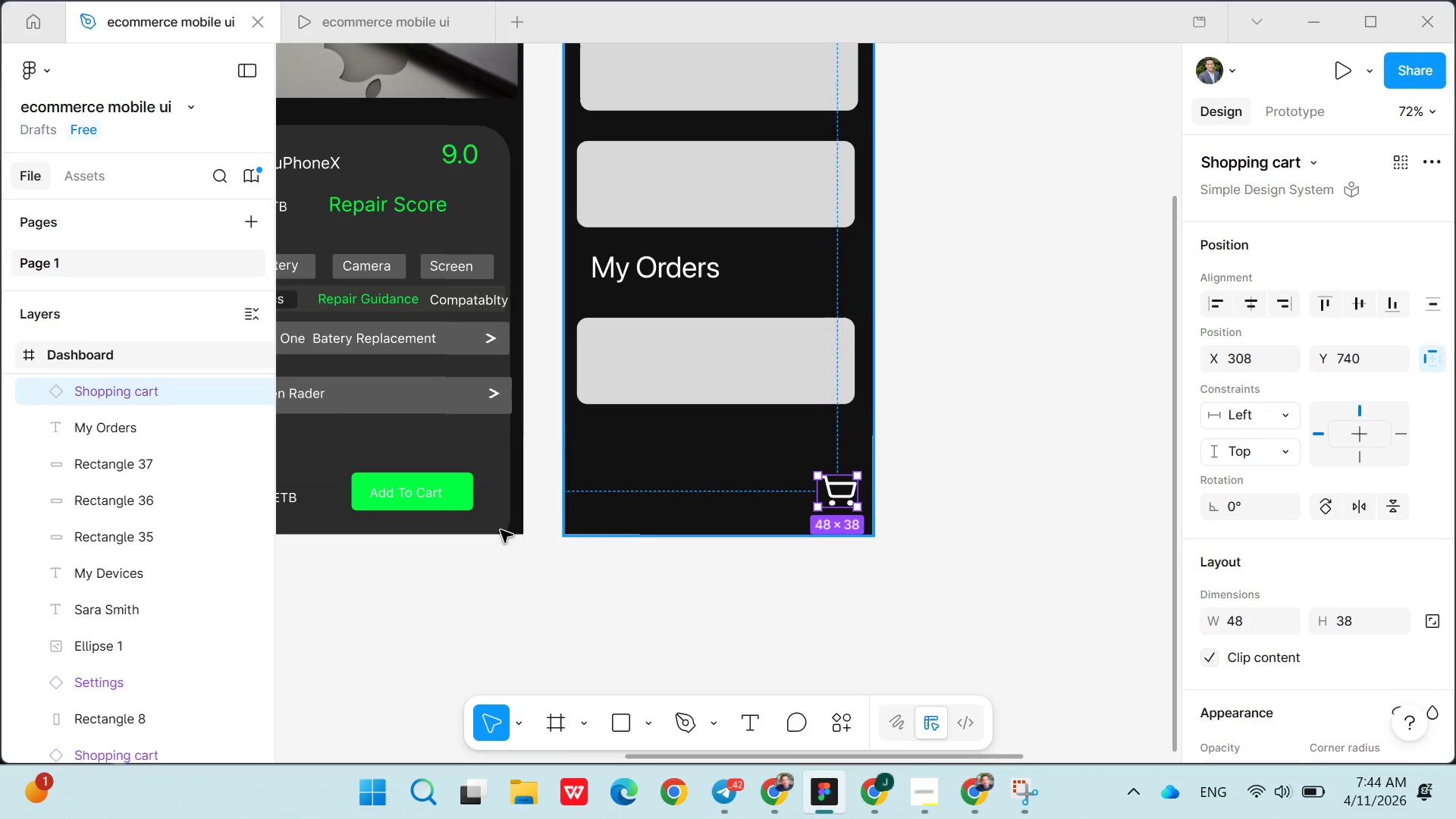 
wait(7.88)
 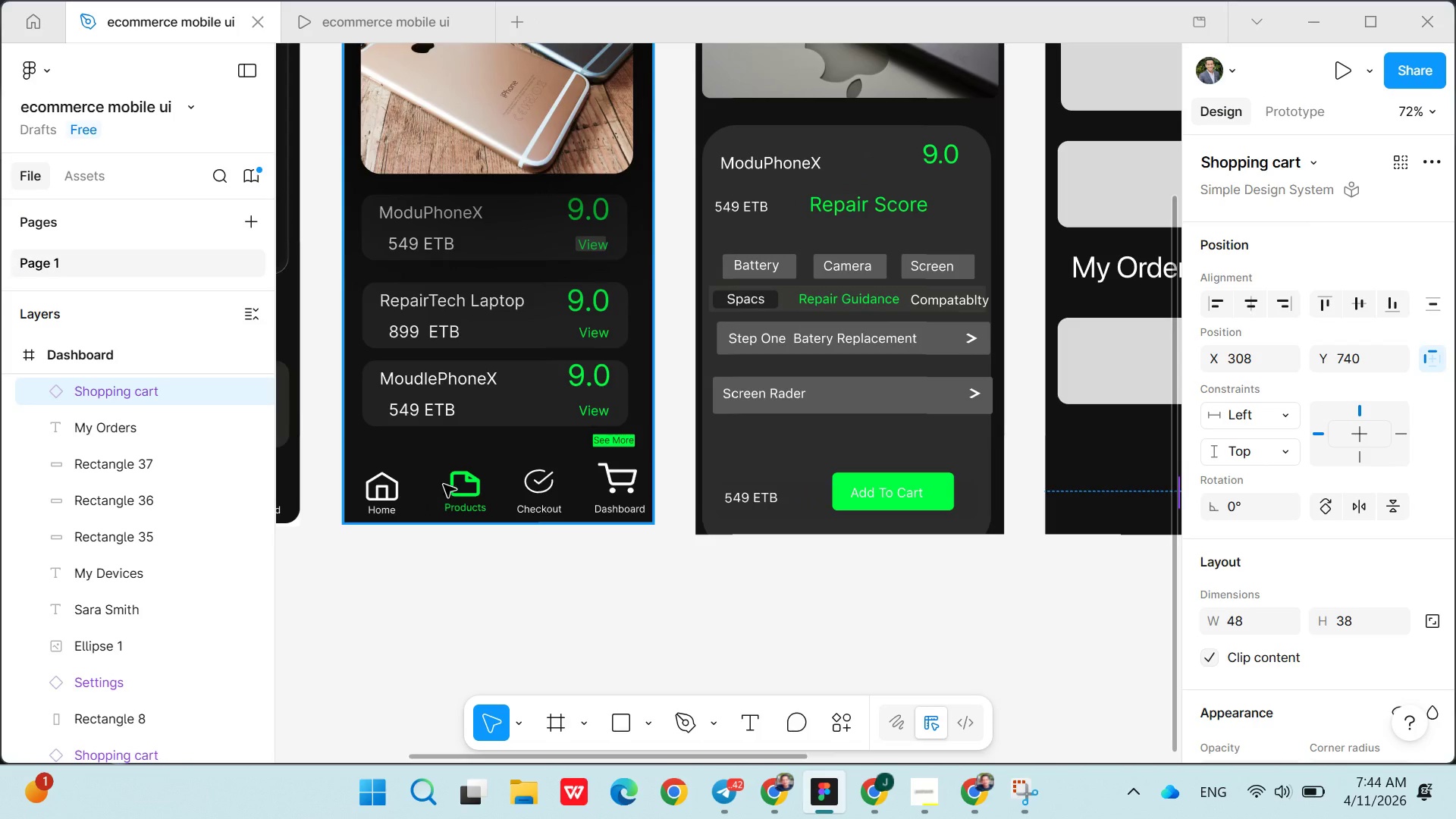 
left_click([366, 507])
 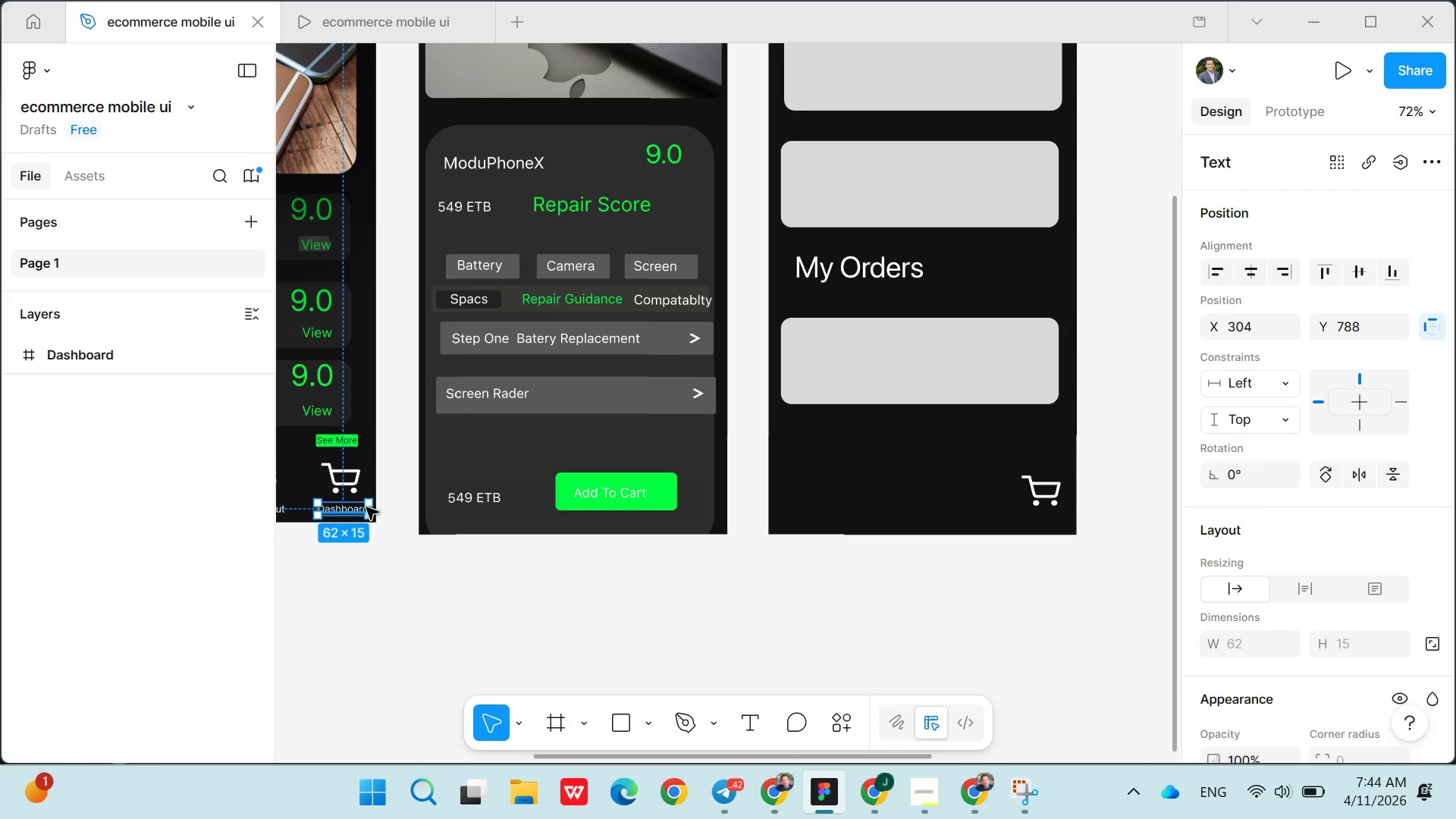 
key(Control+C)
 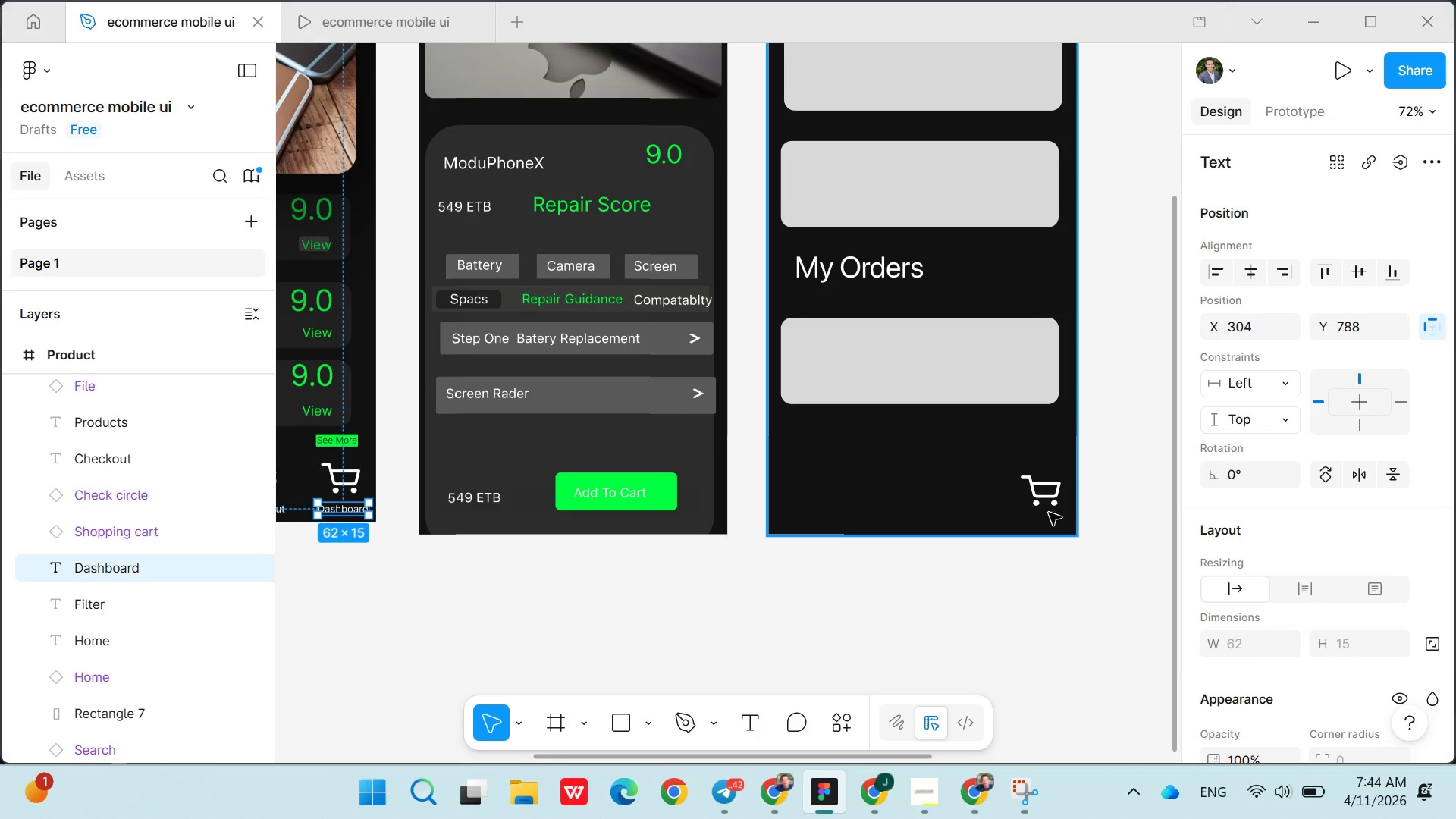 
left_click([1049, 513])
 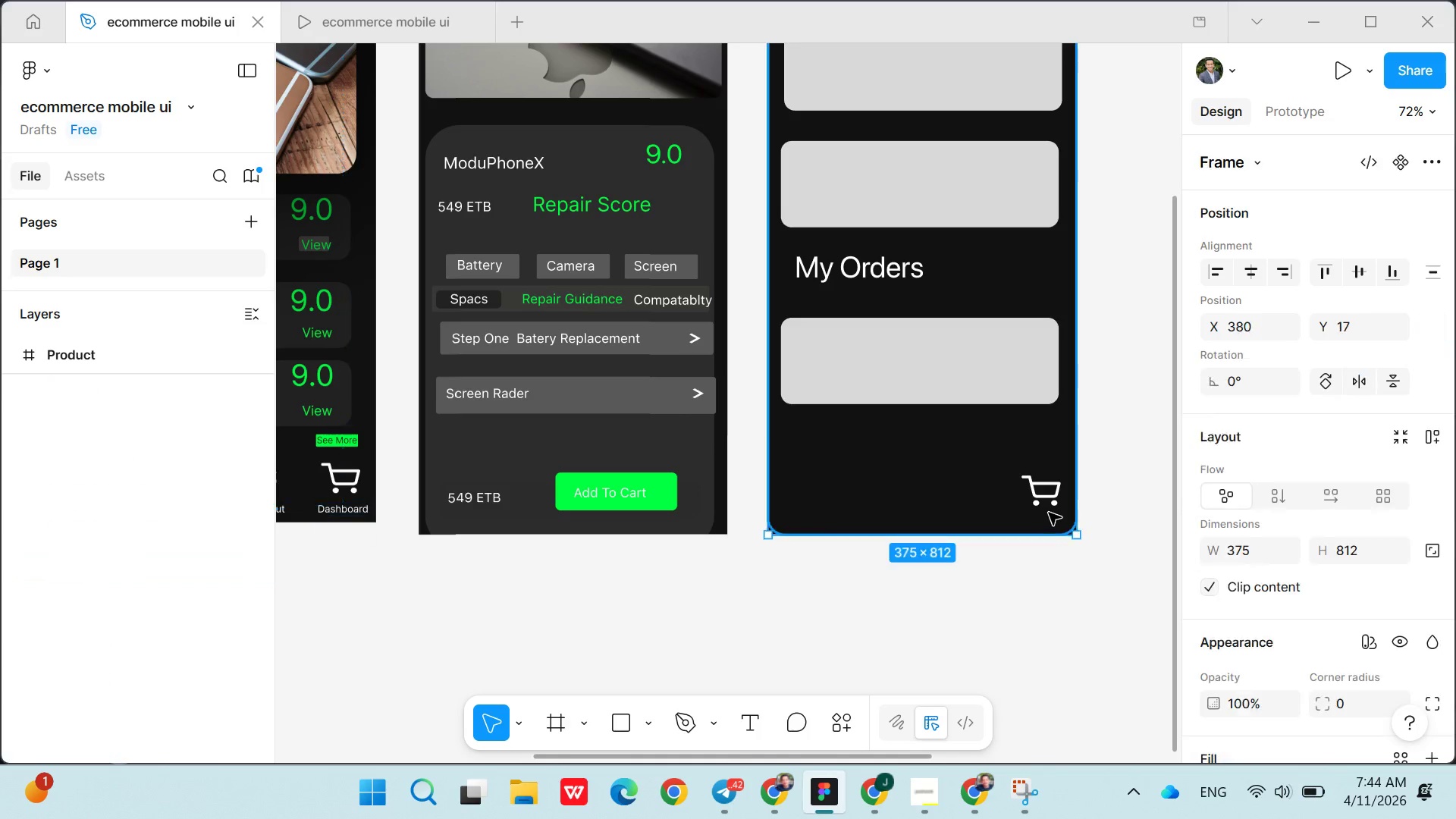 
key(Control+V)
 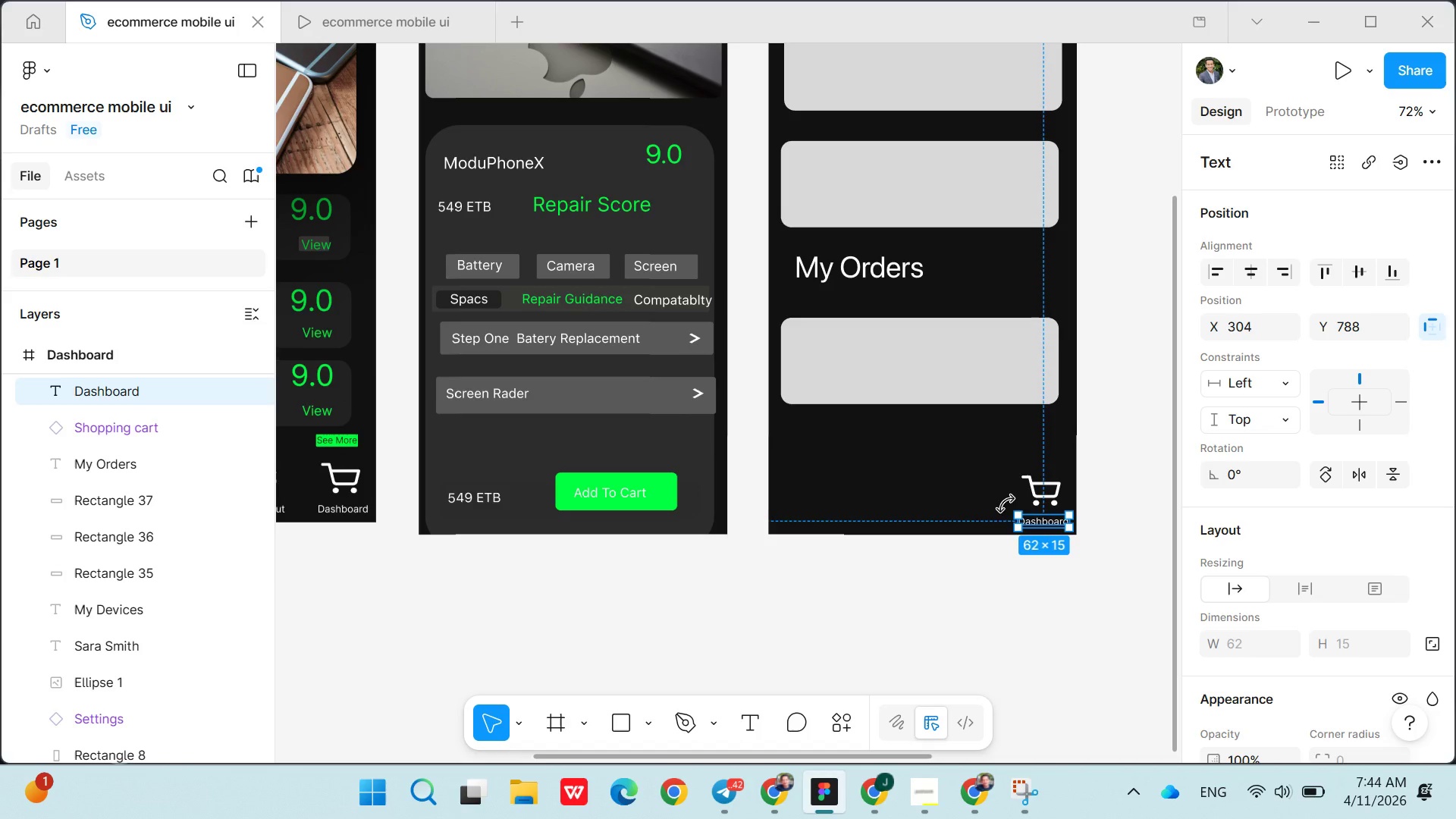 
left_click([977, 494])
 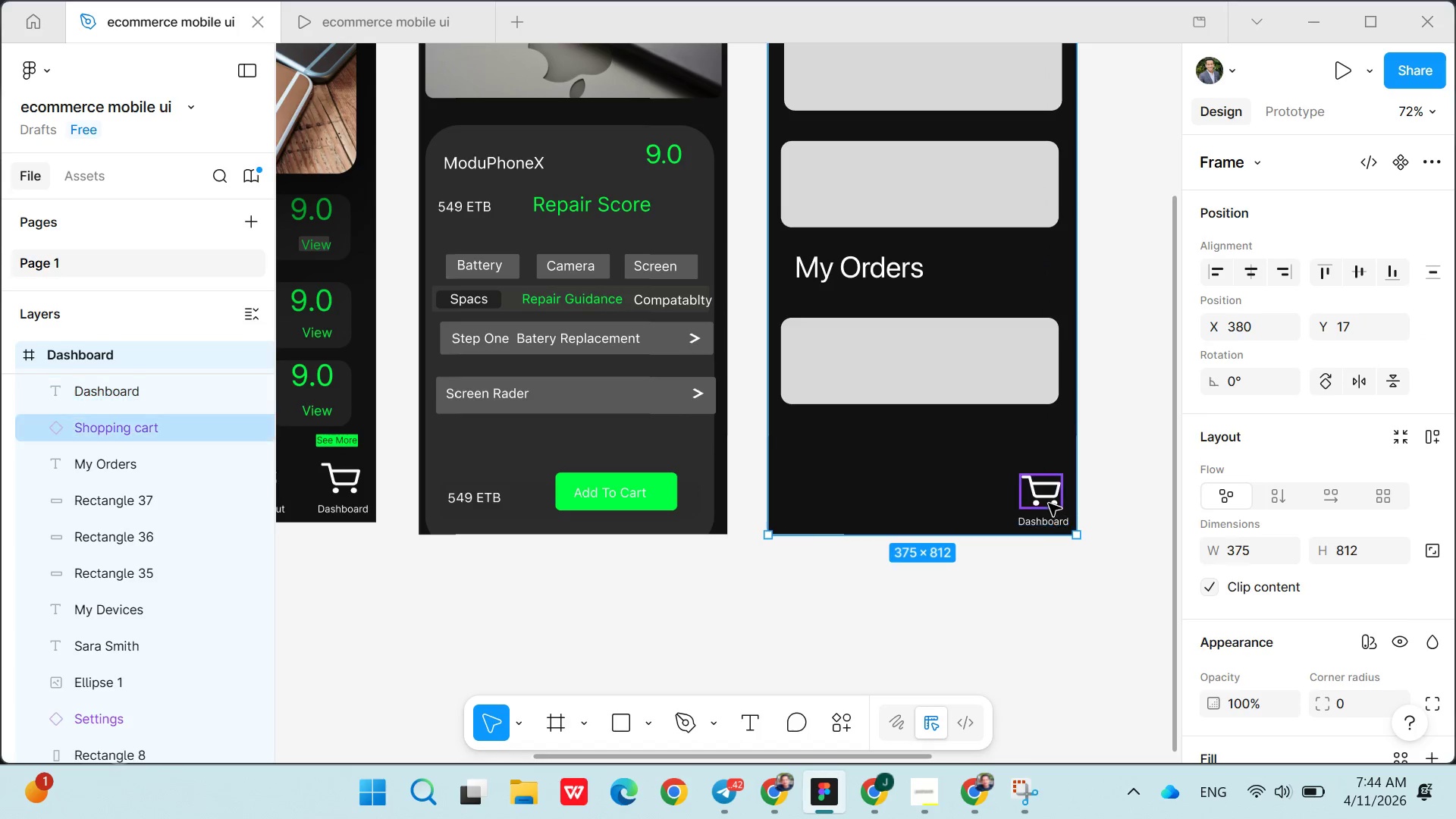 
left_click([1046, 497])
 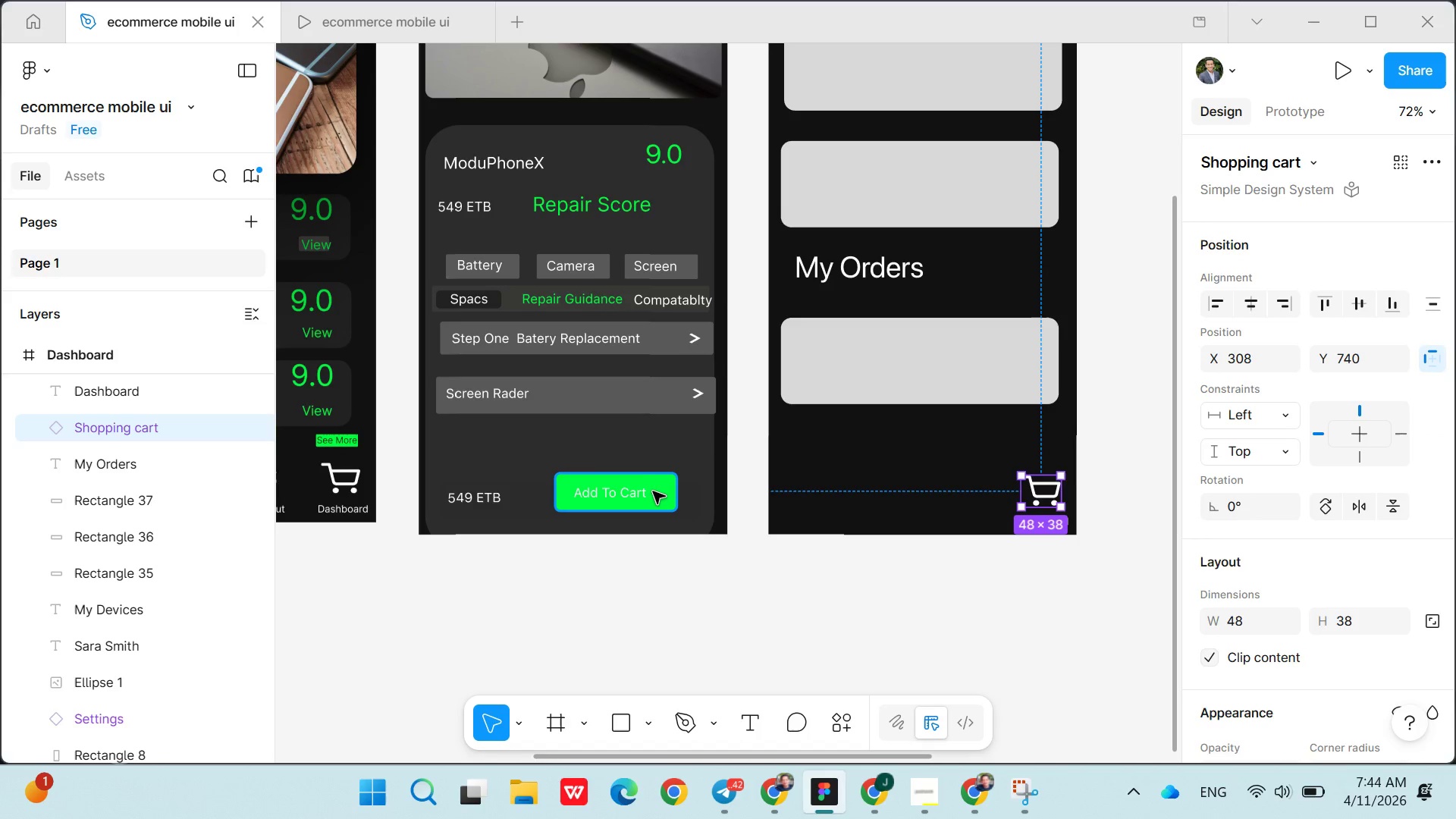 
left_click([660, 495])
 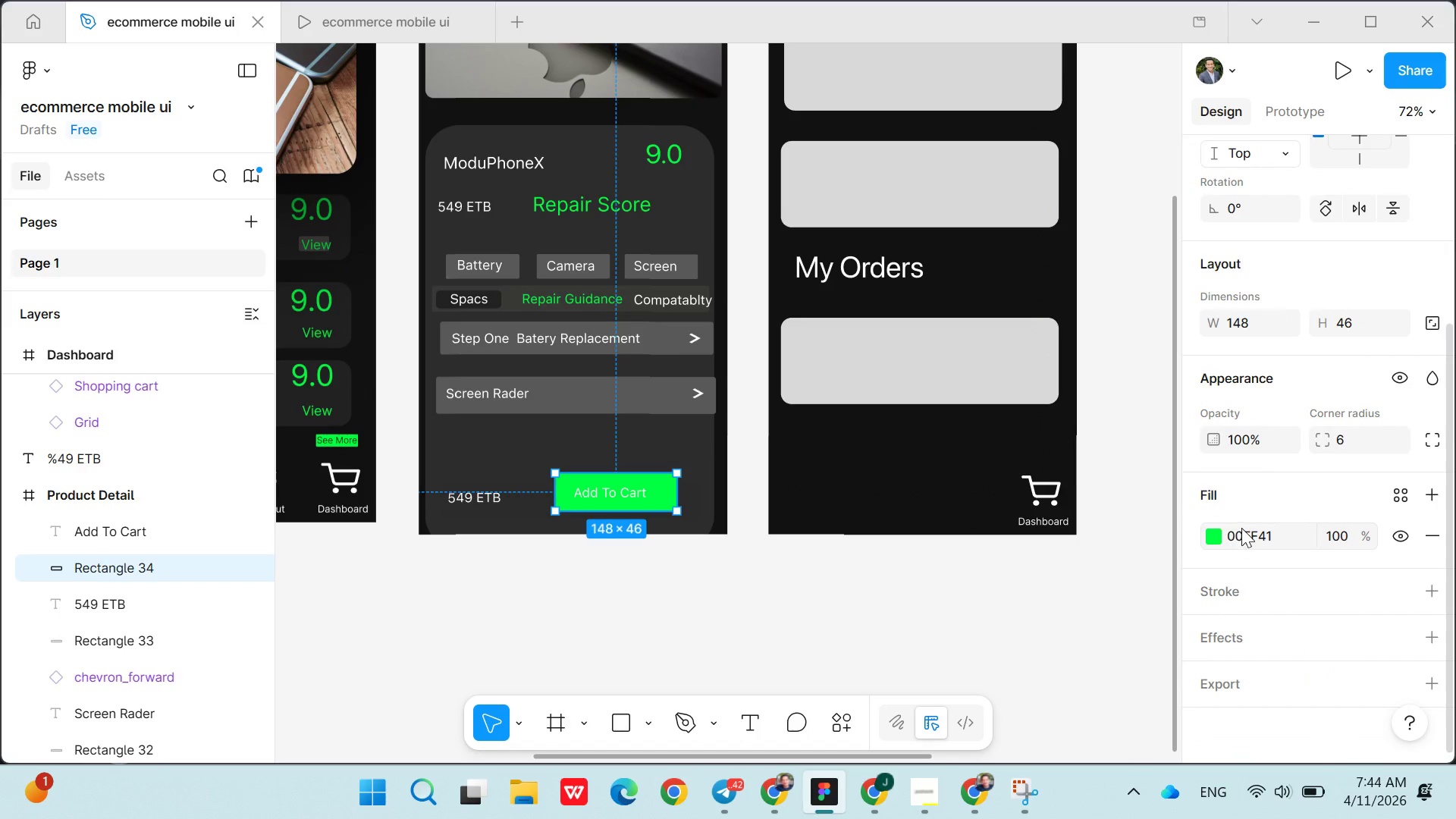 
double_click([1241, 528])
 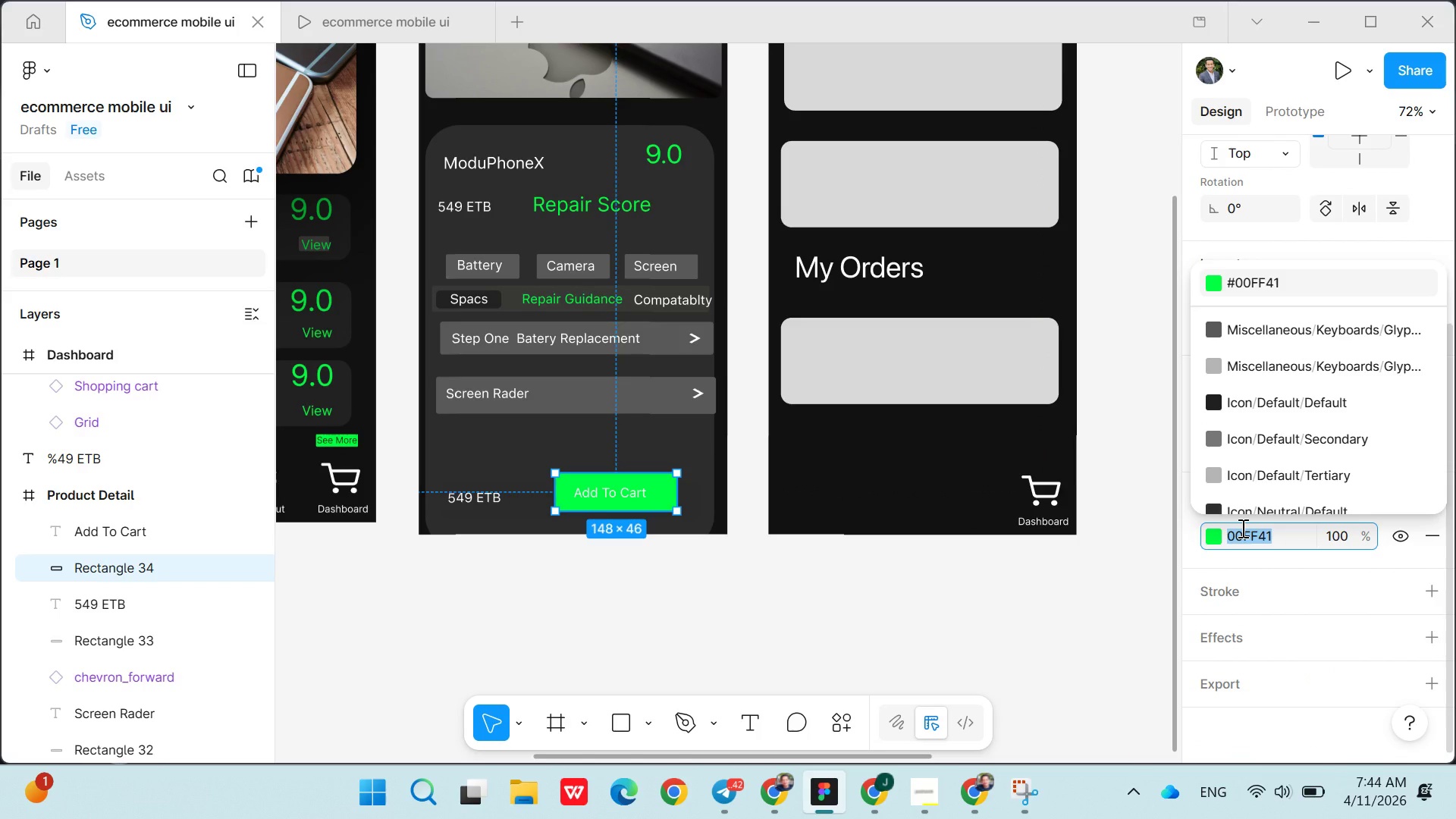 
key(Control+C)
 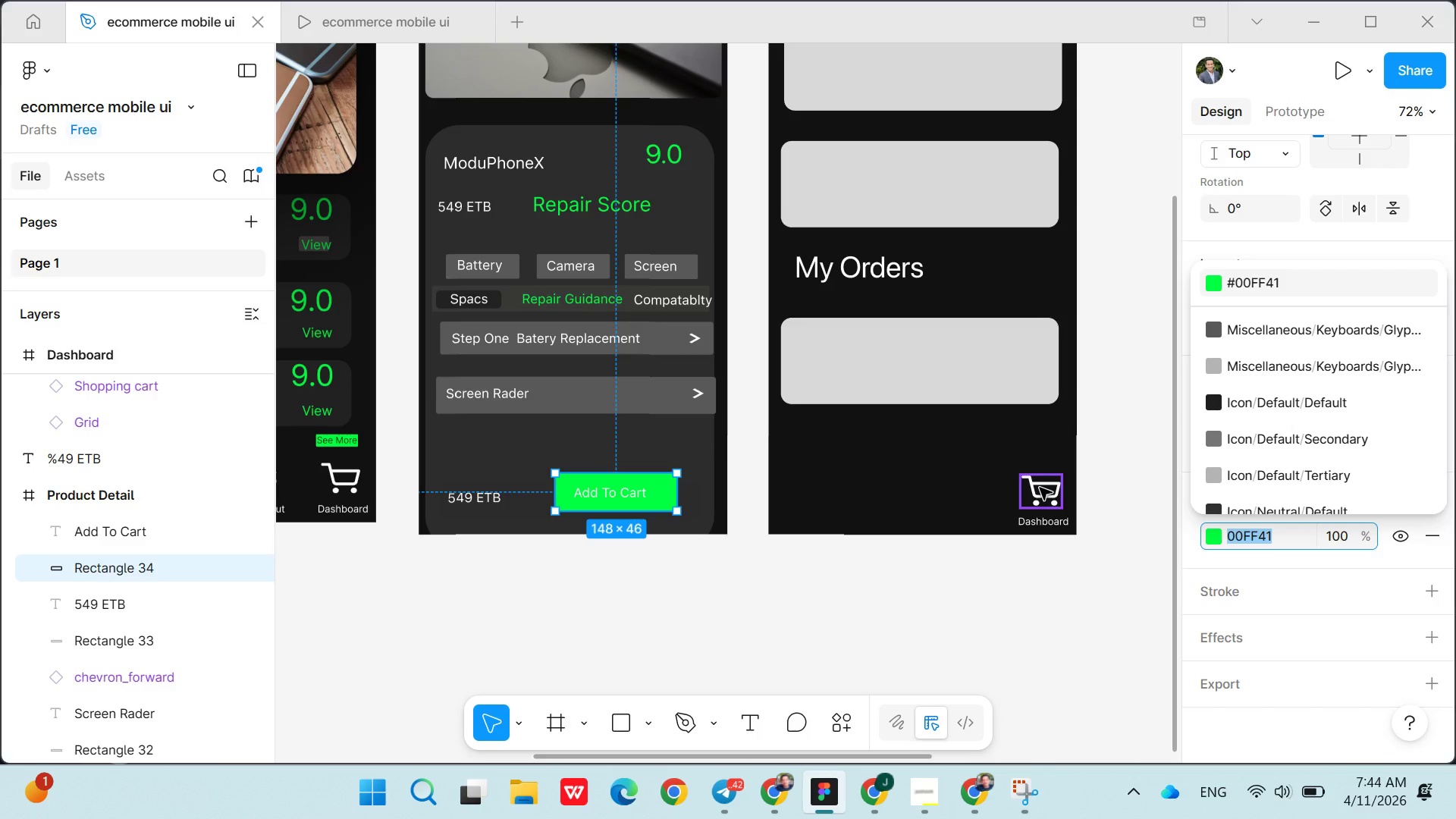 
left_click([1040, 488])
 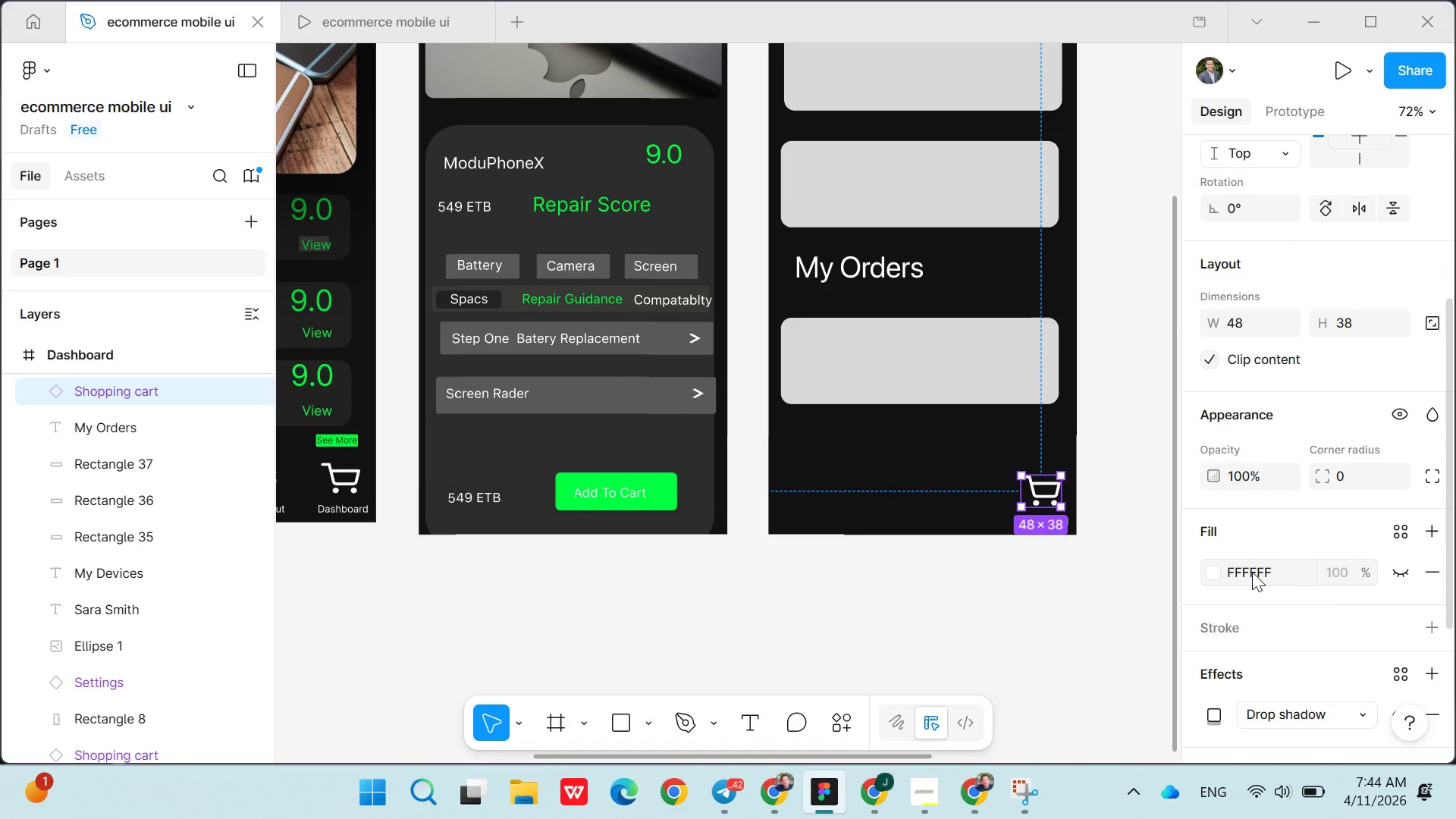 
double_click([1252, 572])
 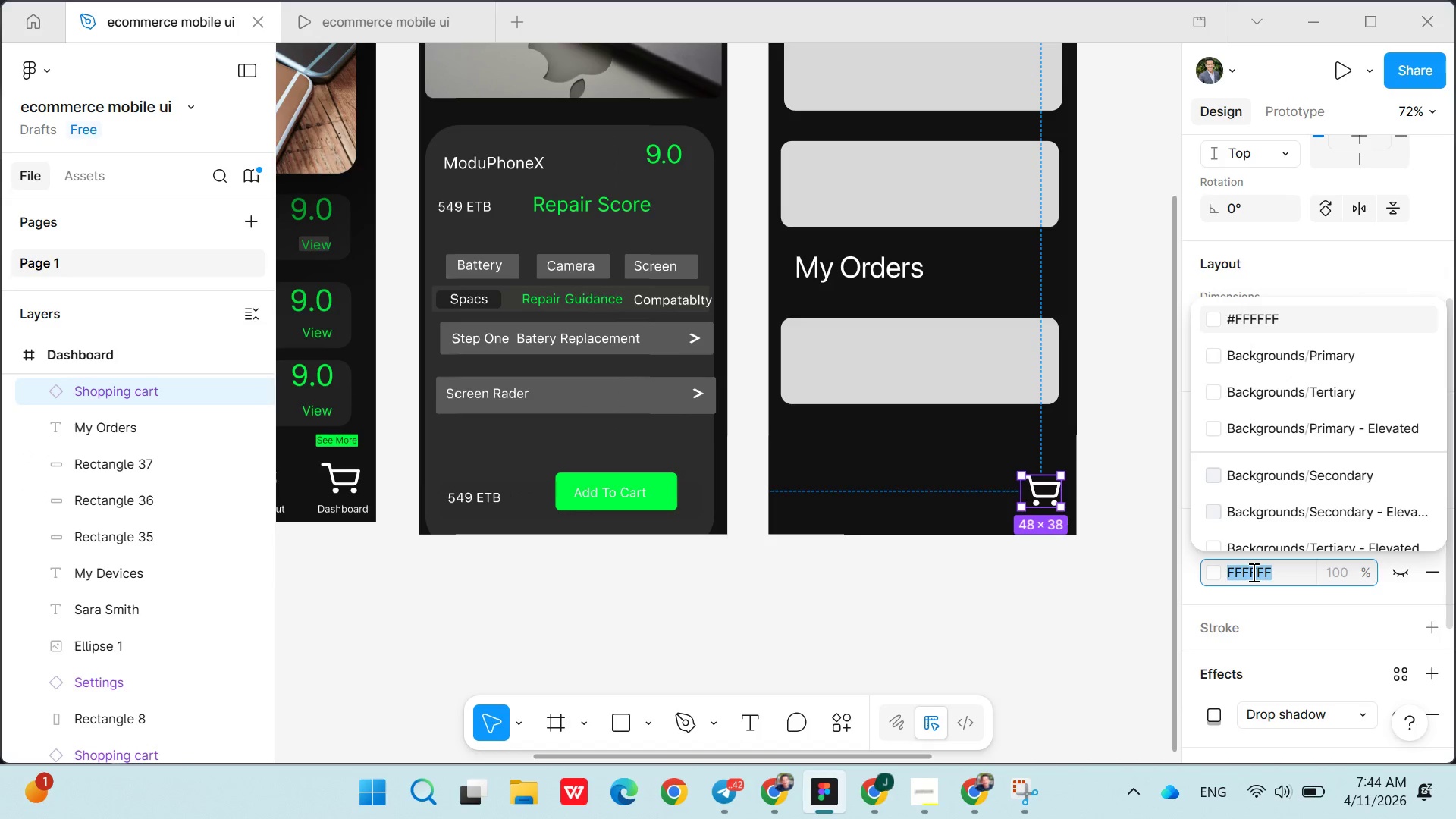 
key(Control+V)
 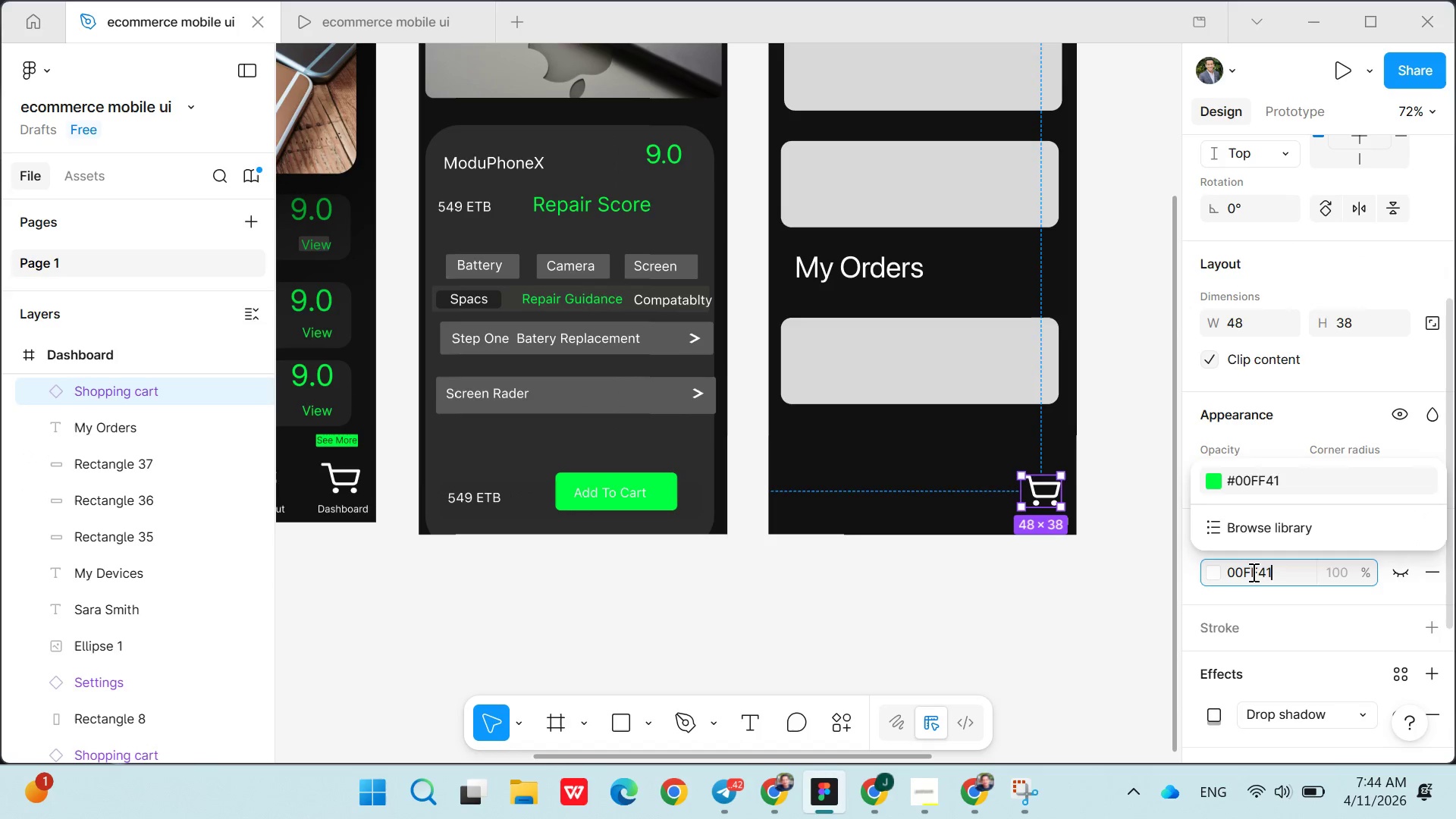 
key(Enter)
 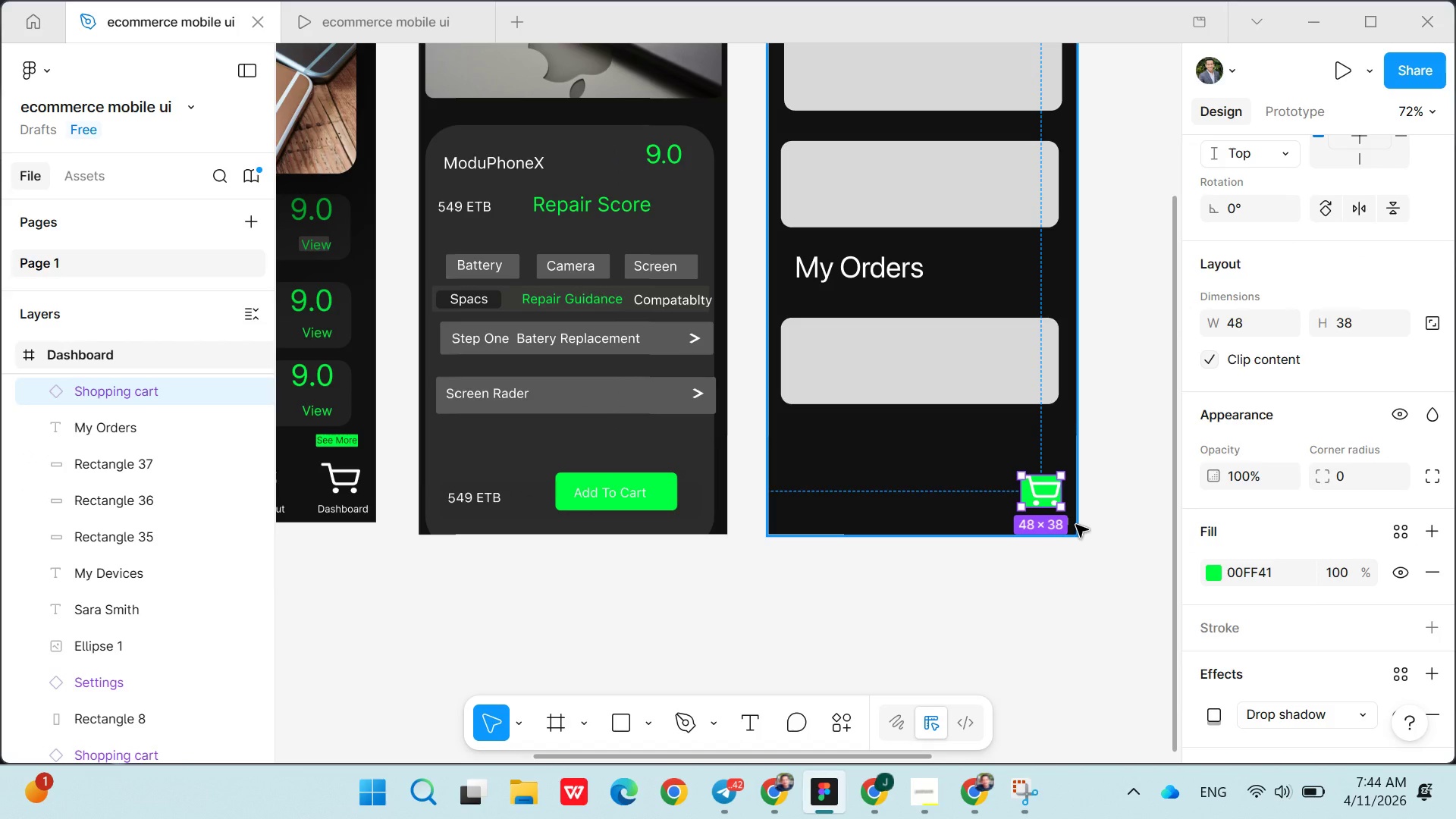 
key(Control+Z)
 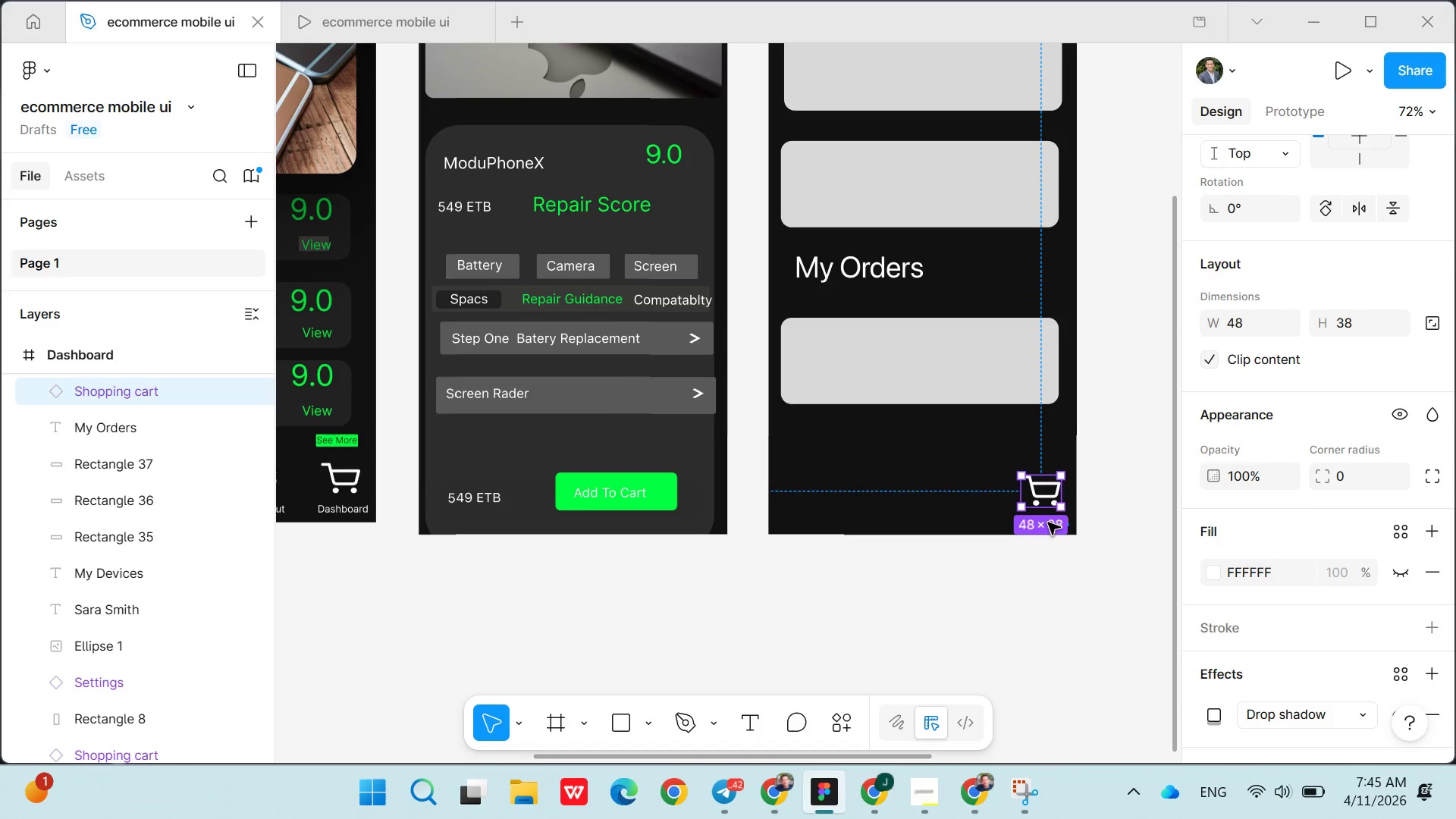 
left_click([1046, 522])
 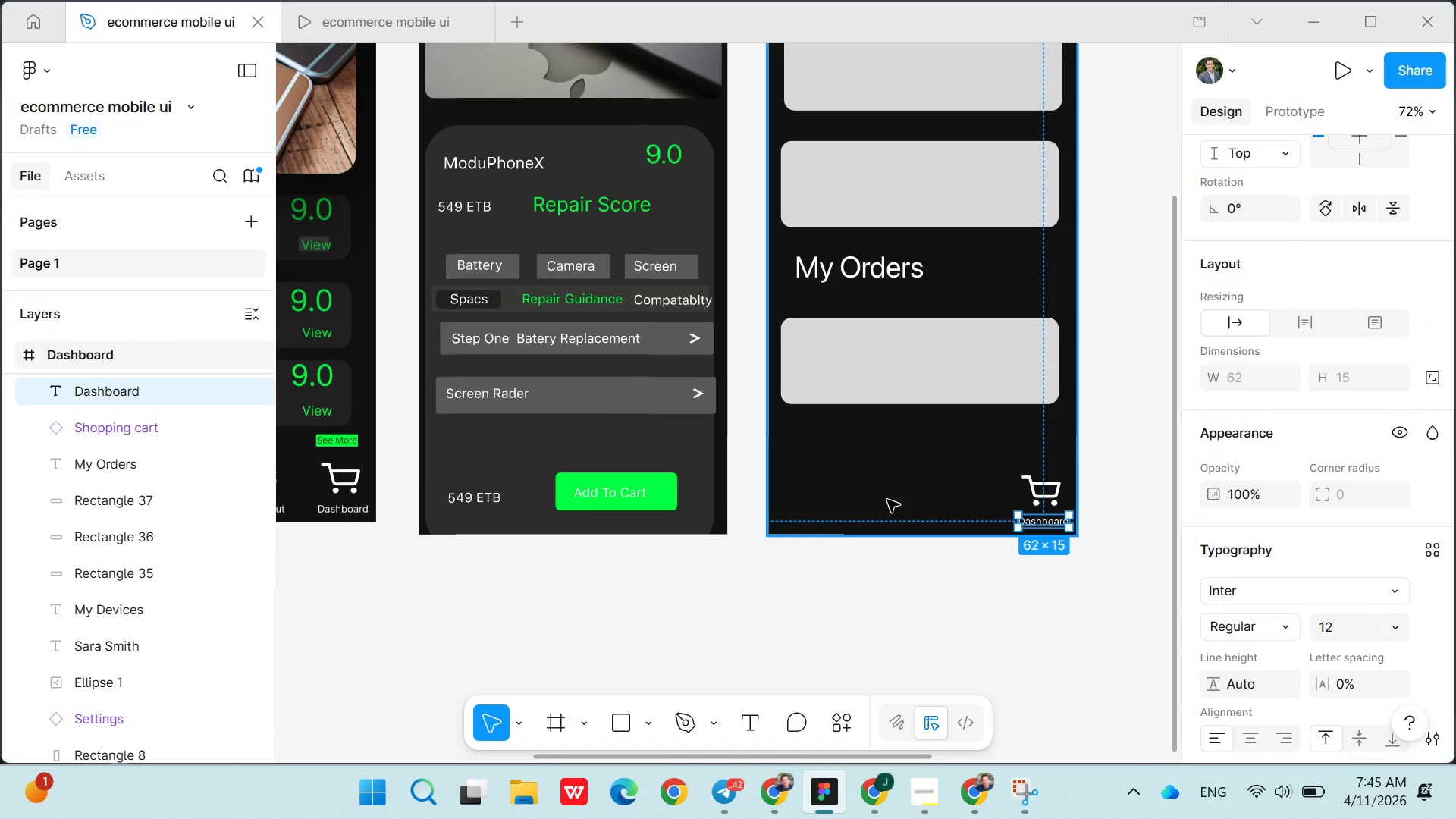 
left_click([887, 500])
 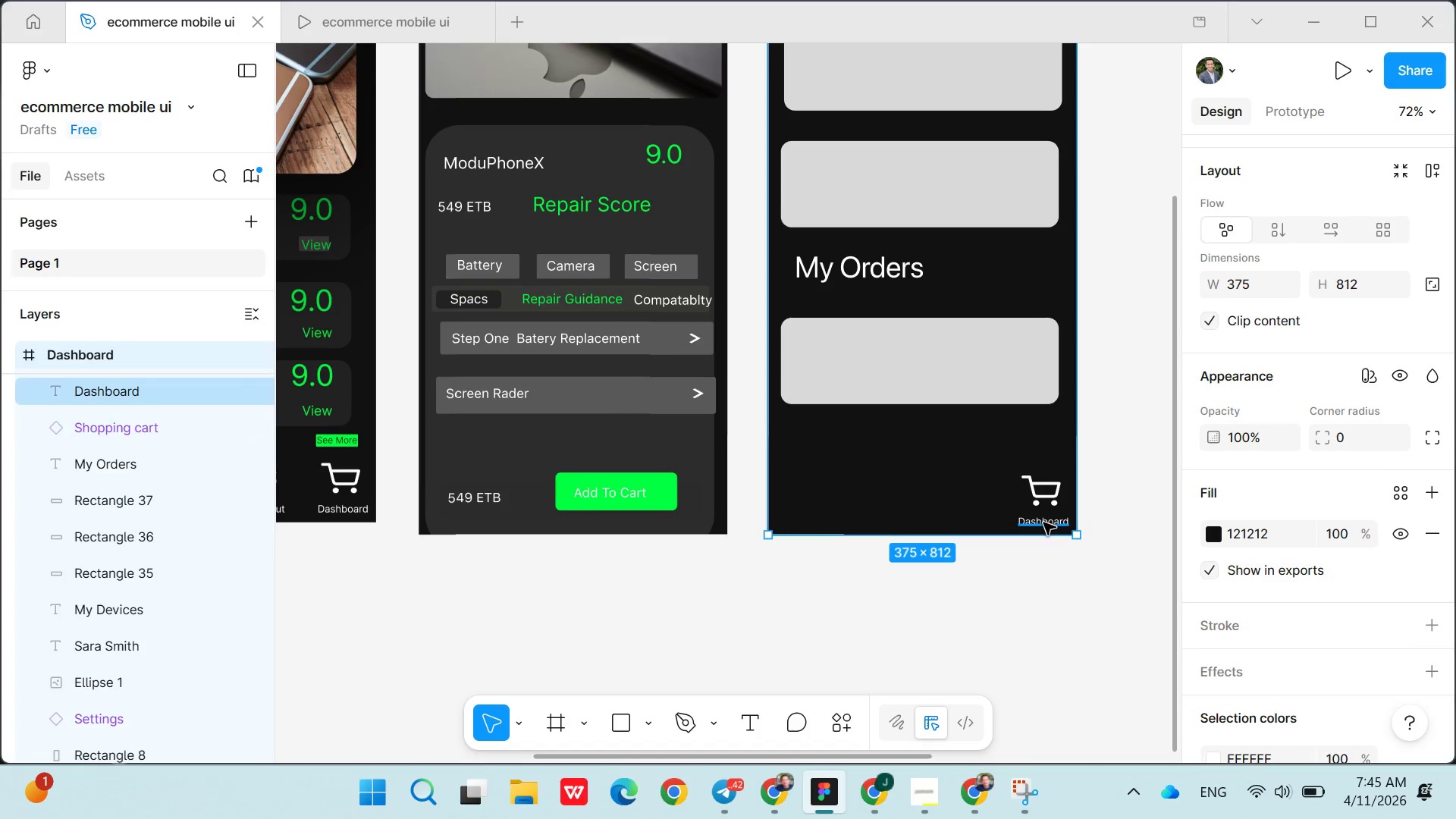 
double_click([1043, 522])
 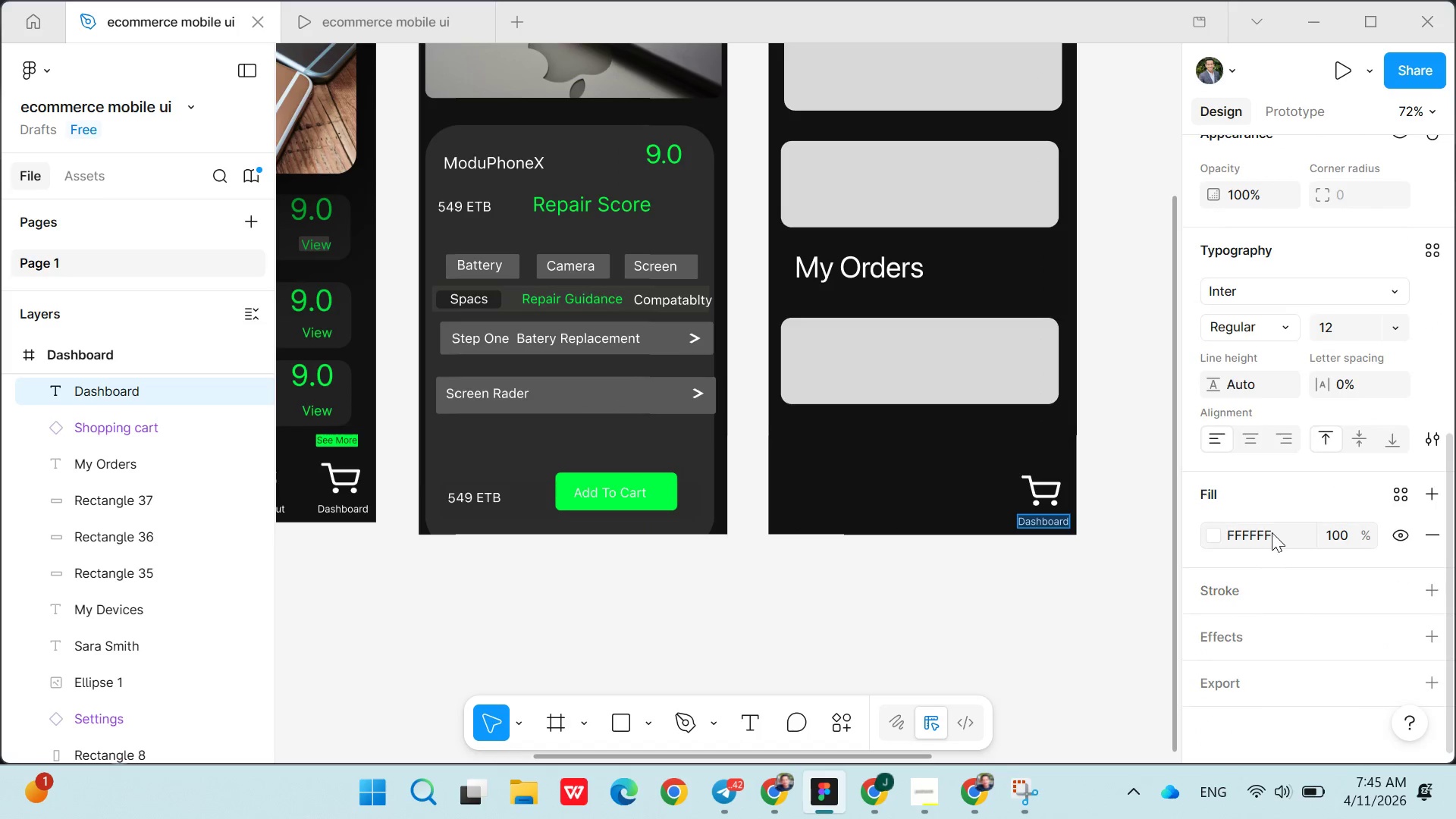 
double_click([1272, 530])
 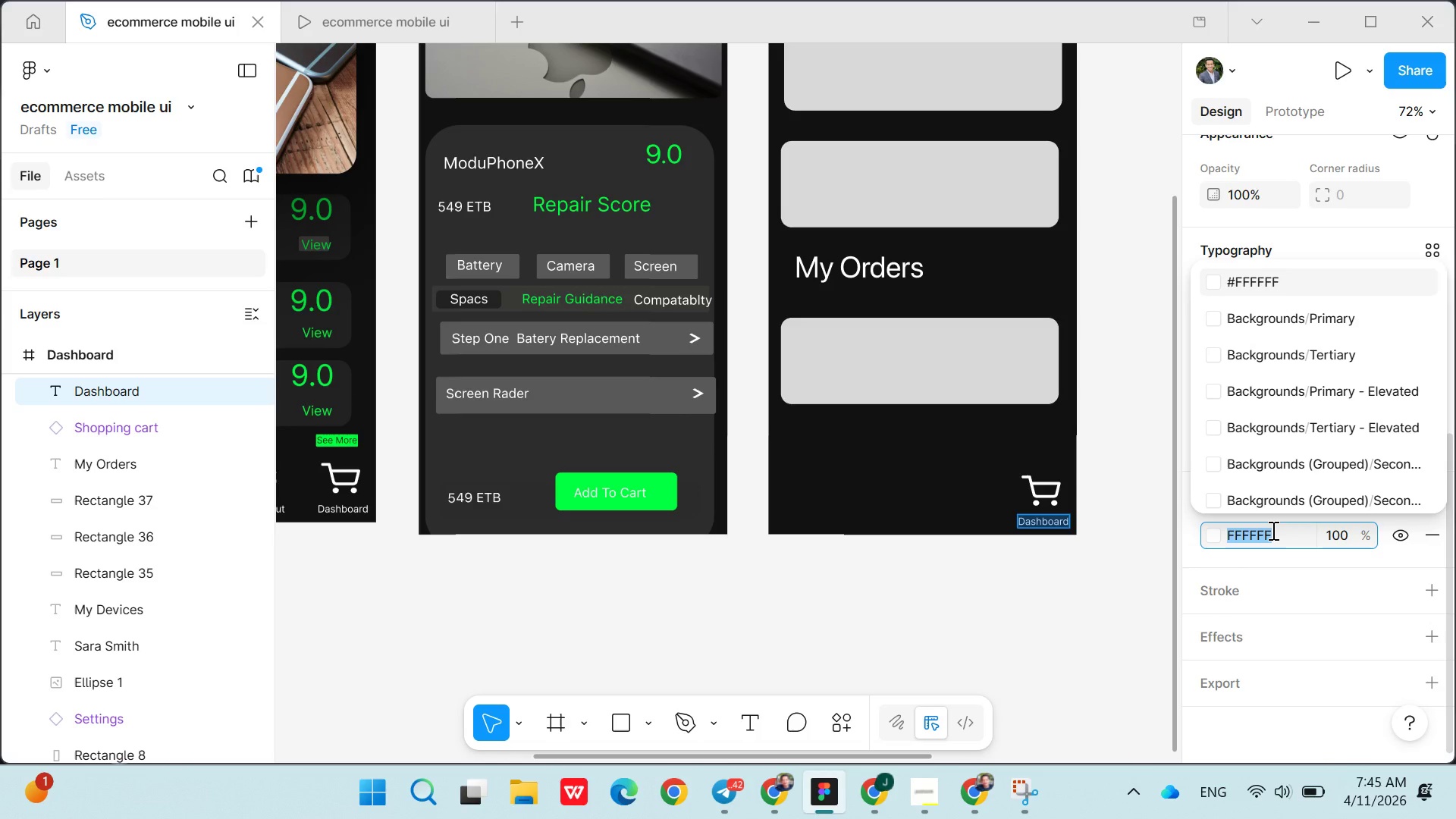 
key(Control+V)
 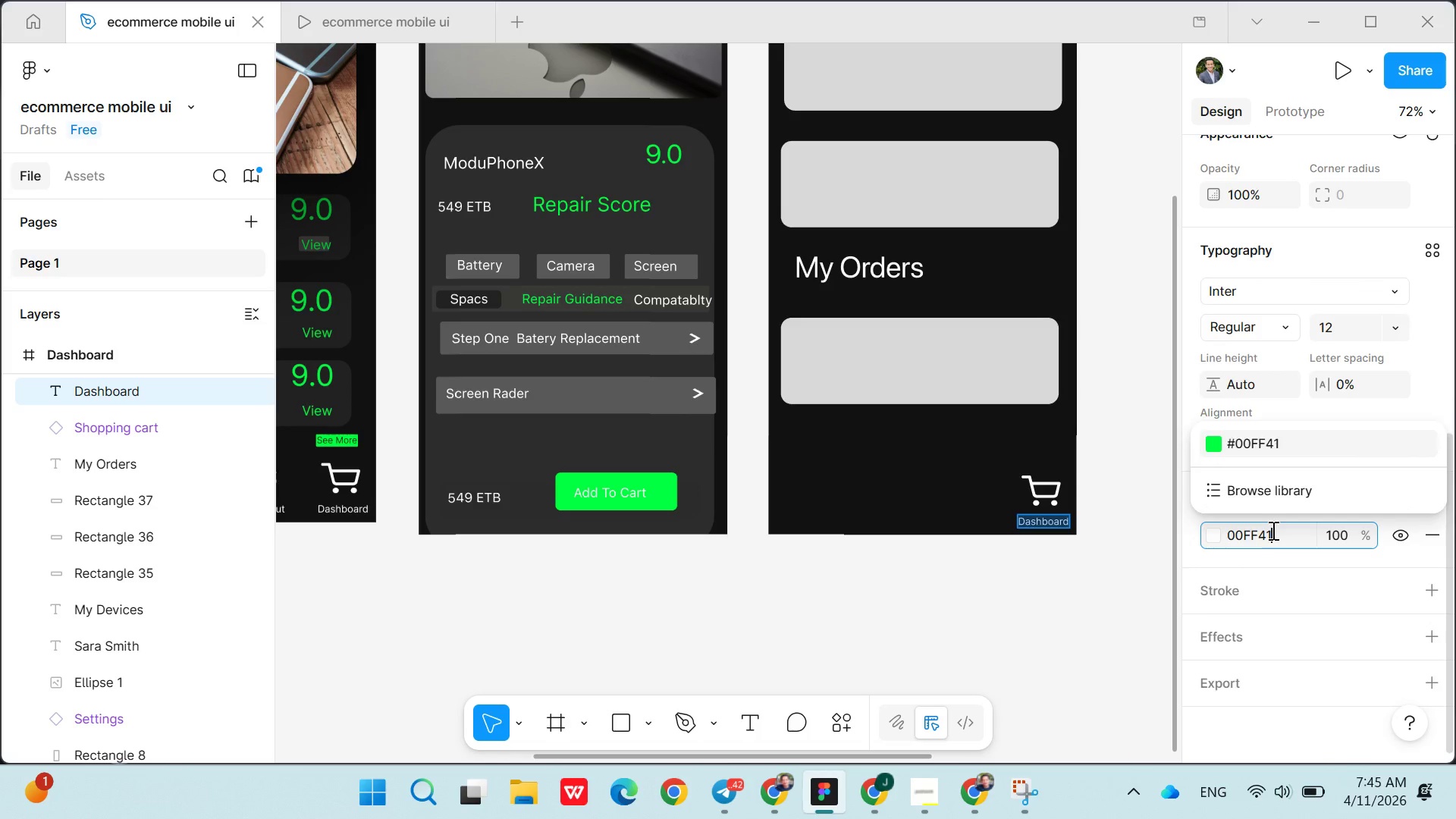 
key(Enter)
 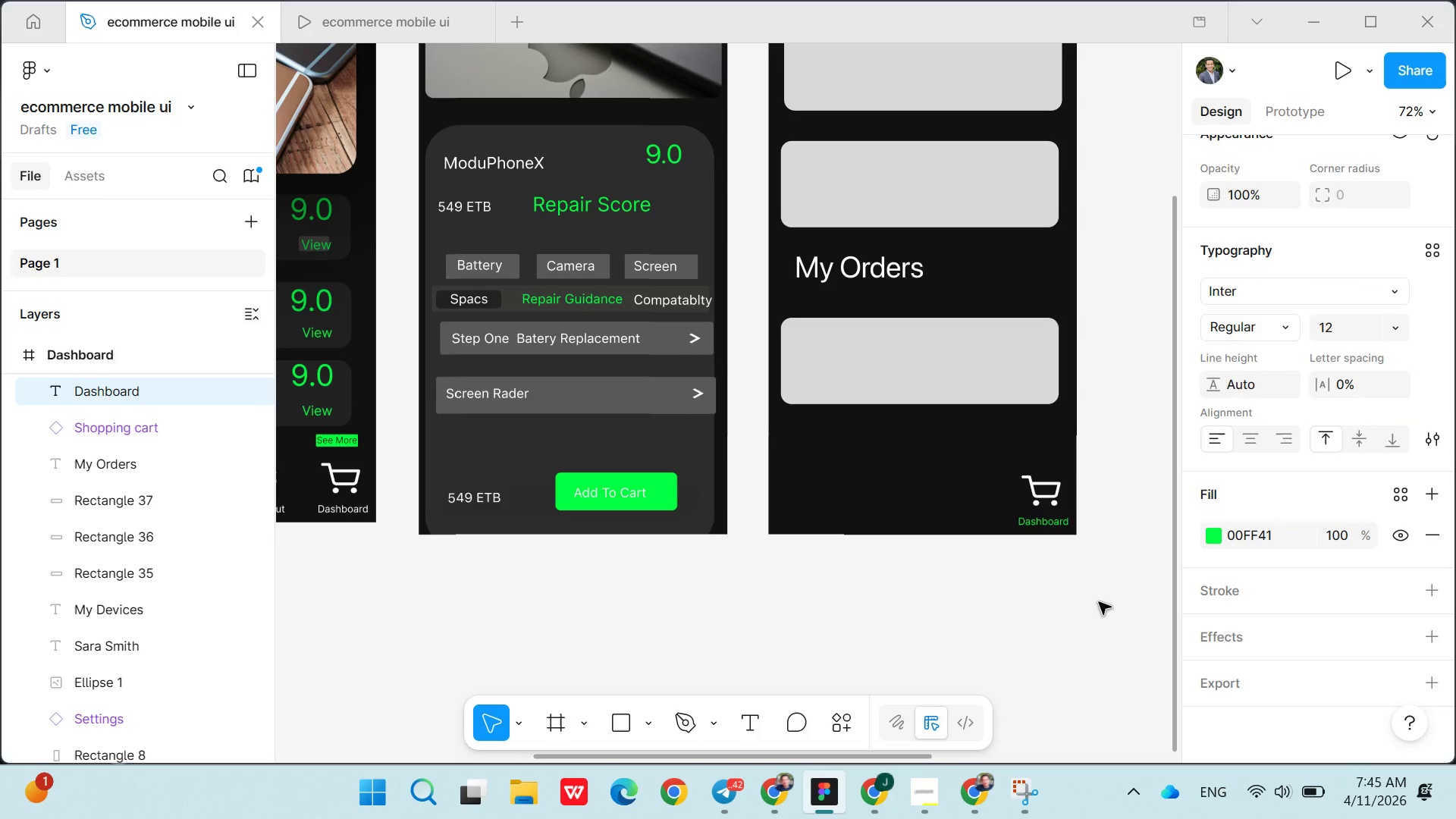 
left_click([1086, 607])
 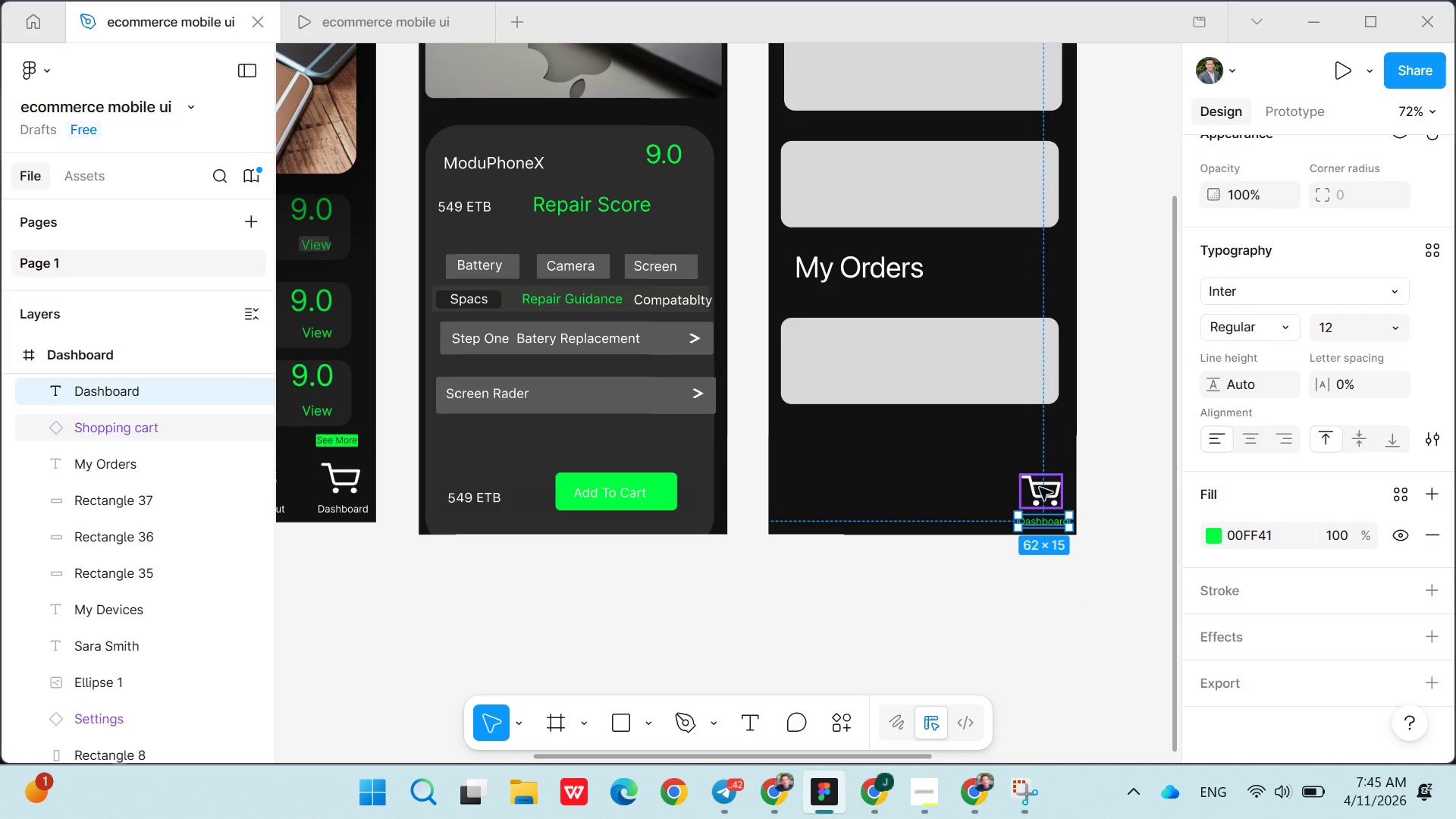 
left_click([1040, 488])
 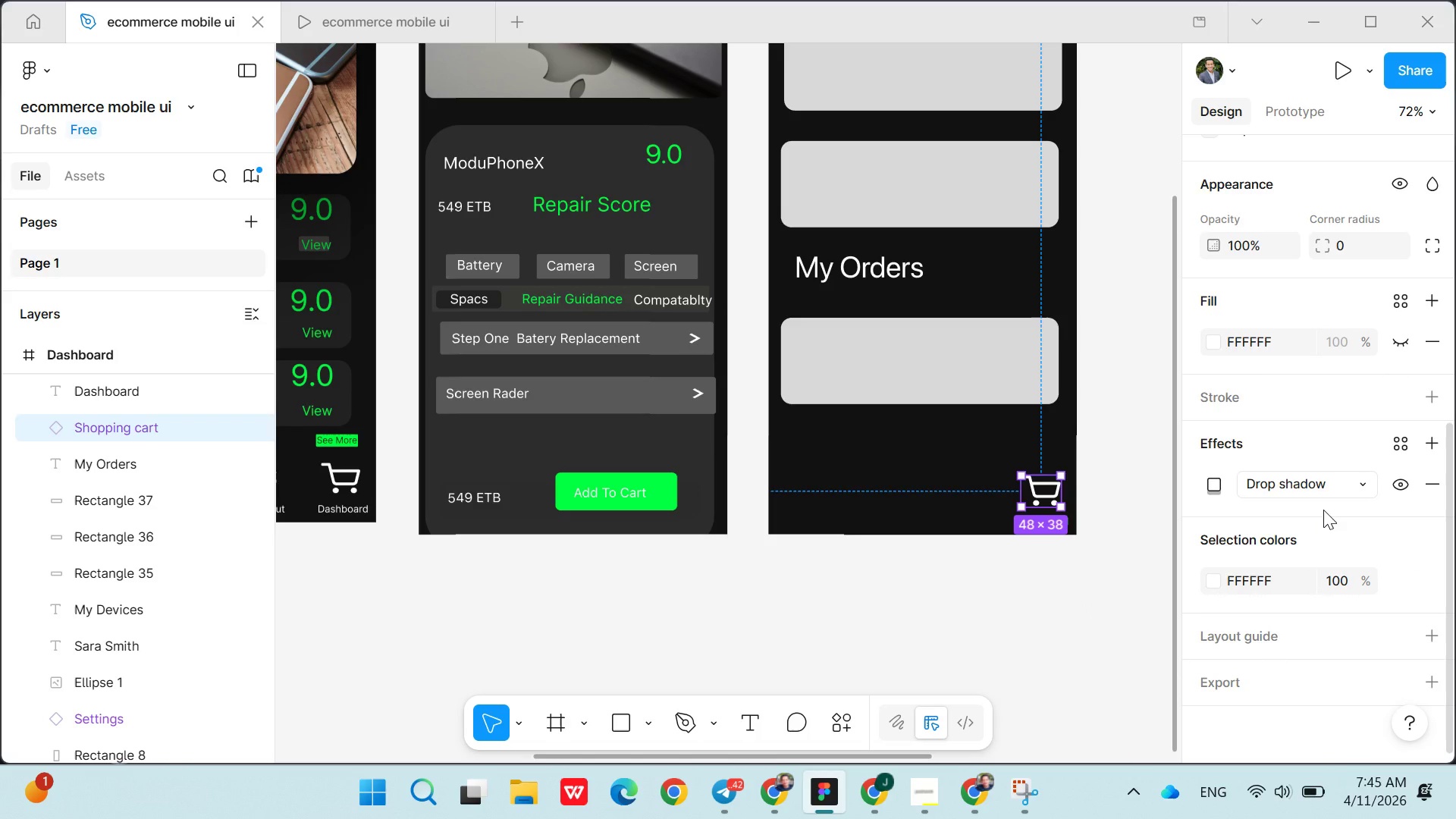 
wait(5.56)
 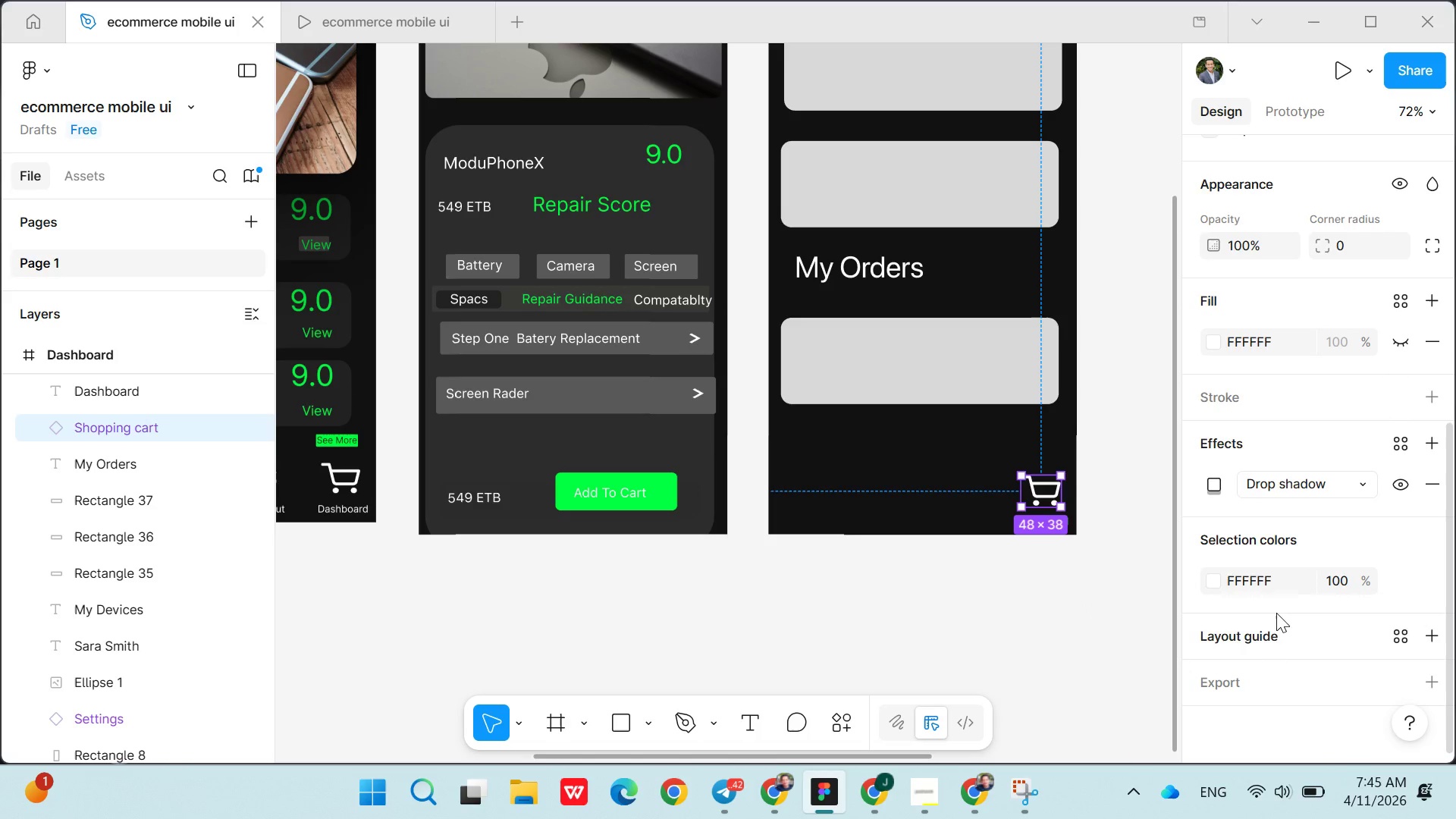 
double_click([1300, 481])
 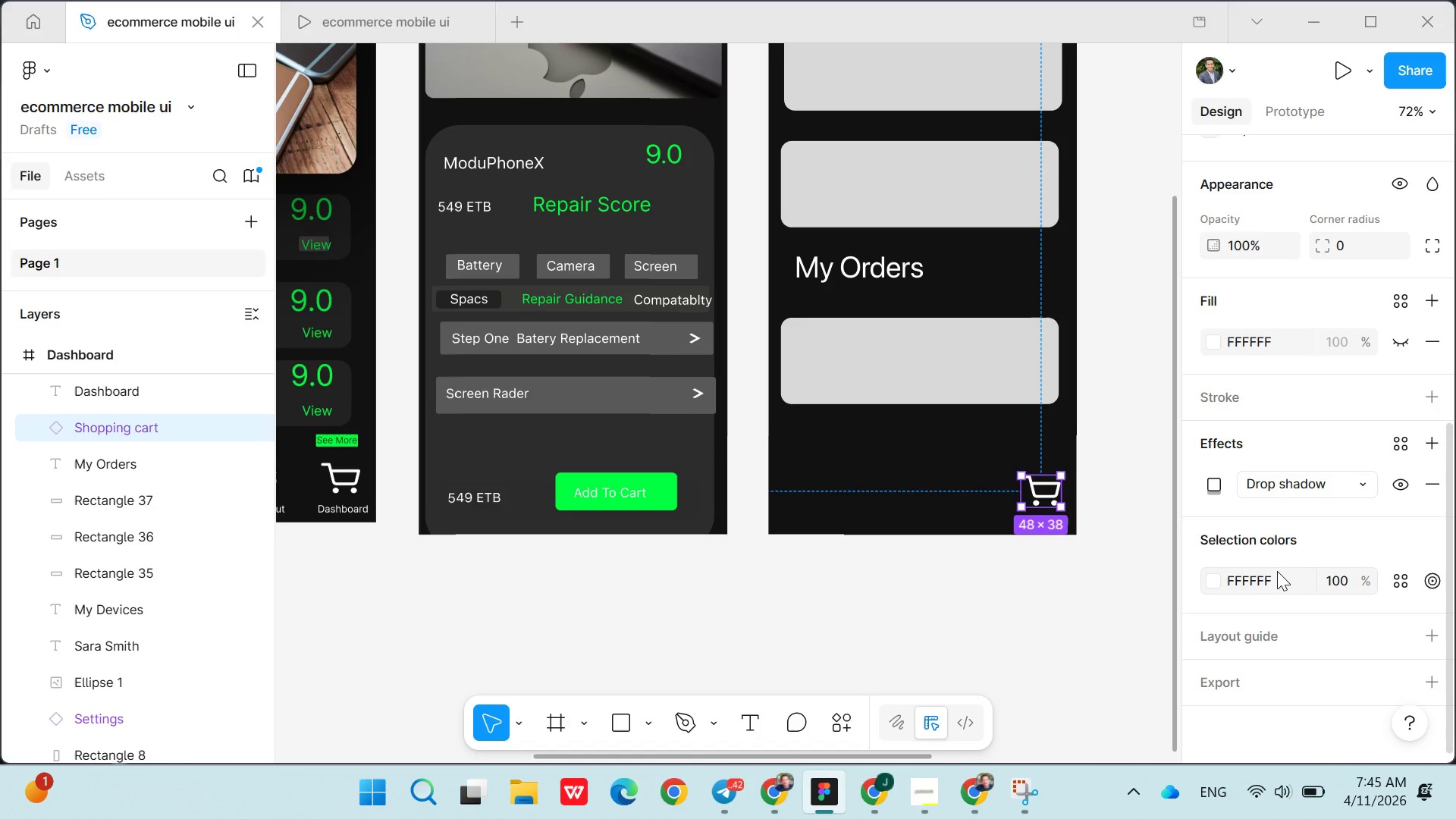 
double_click([1260, 573])
 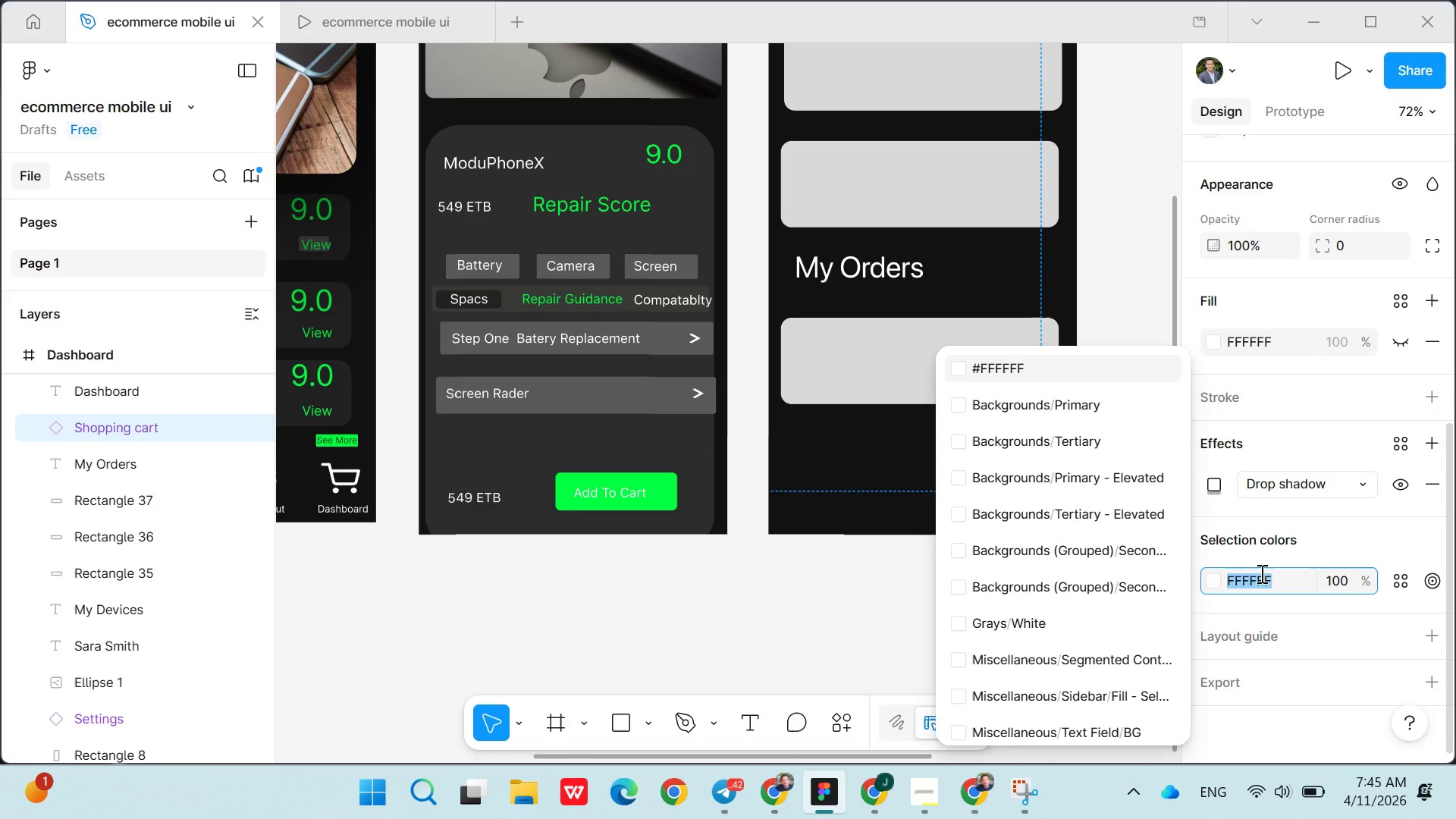 
key(Control+V)
 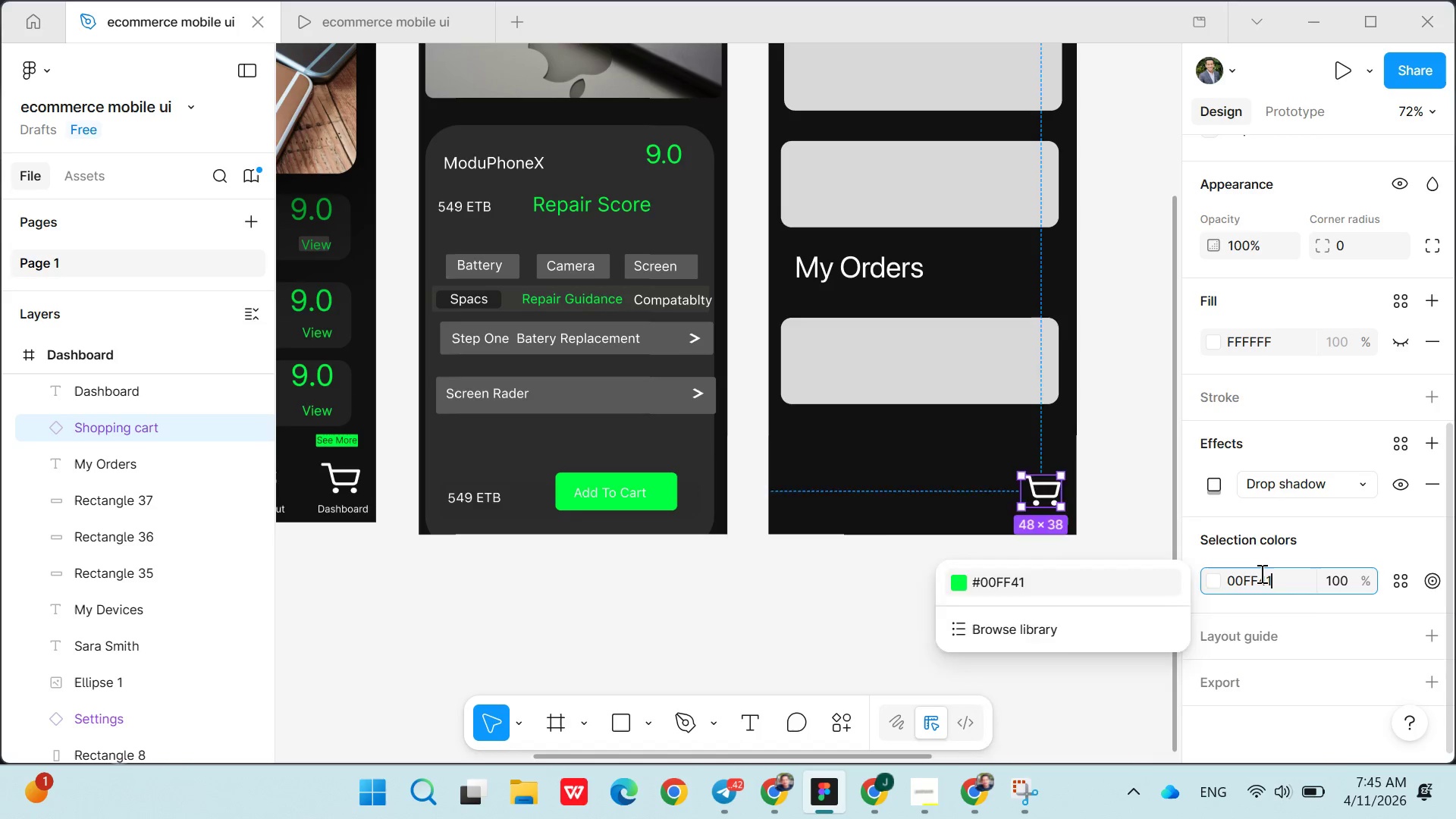 
key(Enter)
 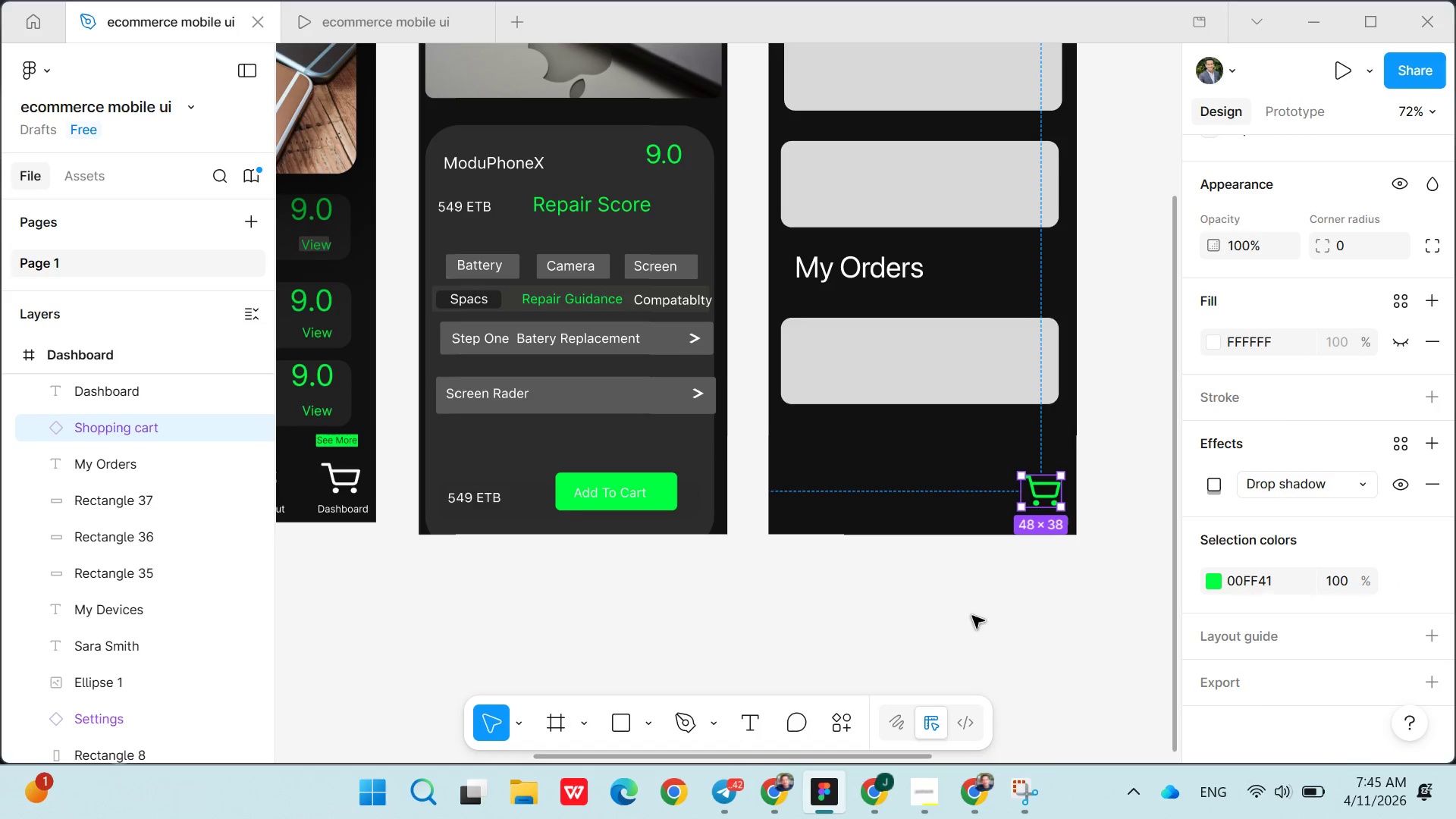 
left_click([956, 606])
 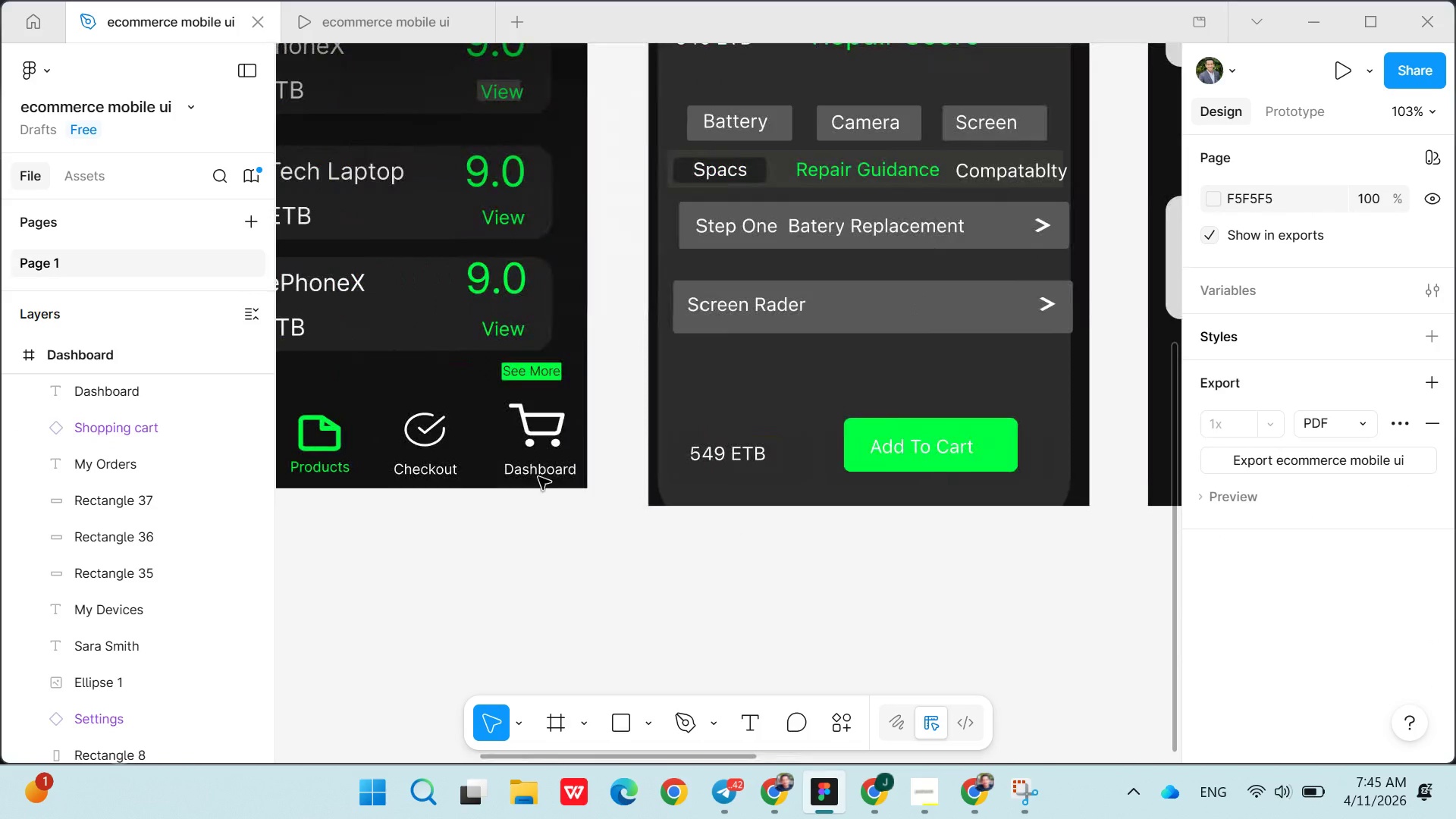 
left_click([449, 449])
 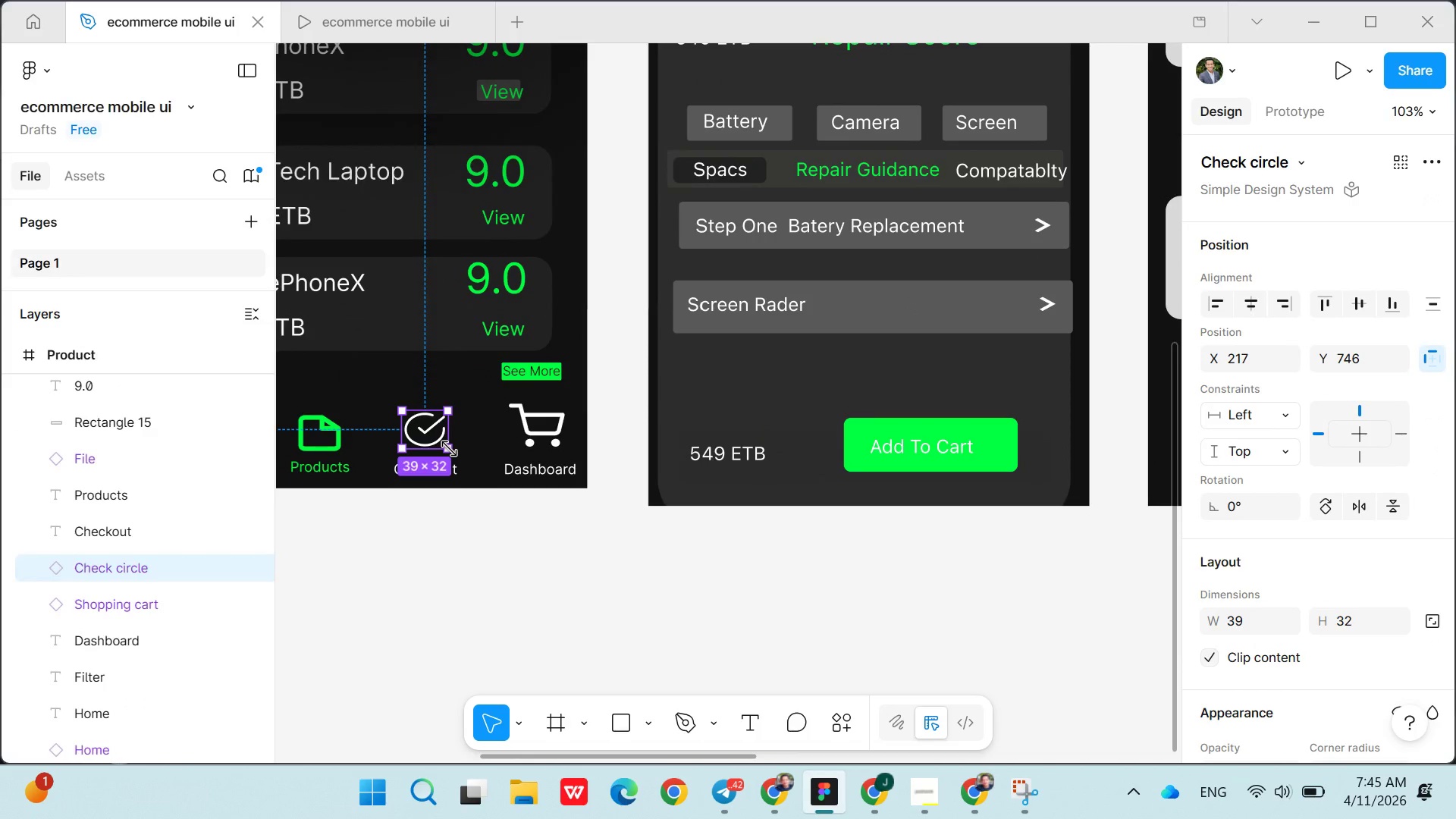 
key(Control+C)
 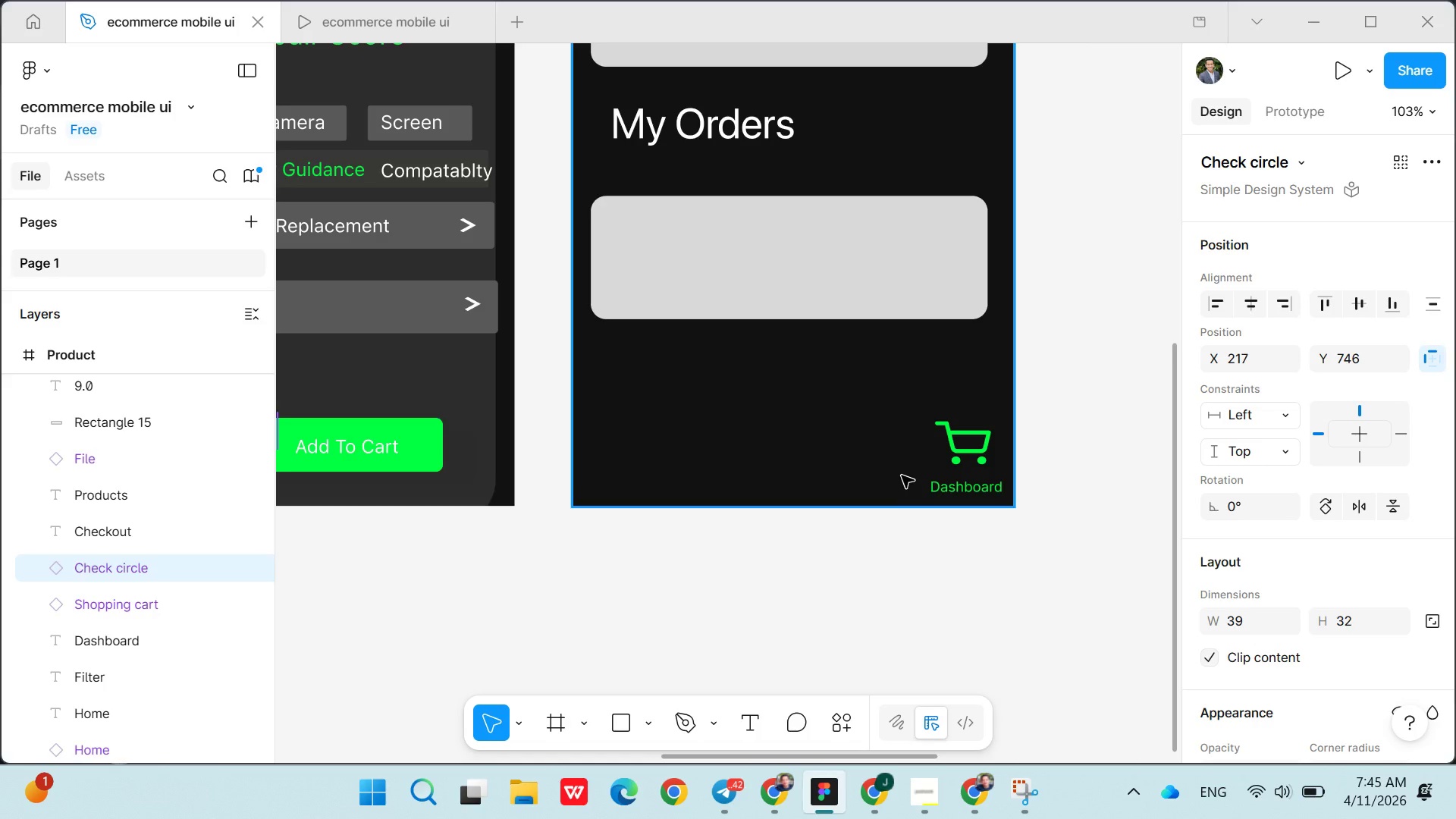 
left_click([861, 471])
 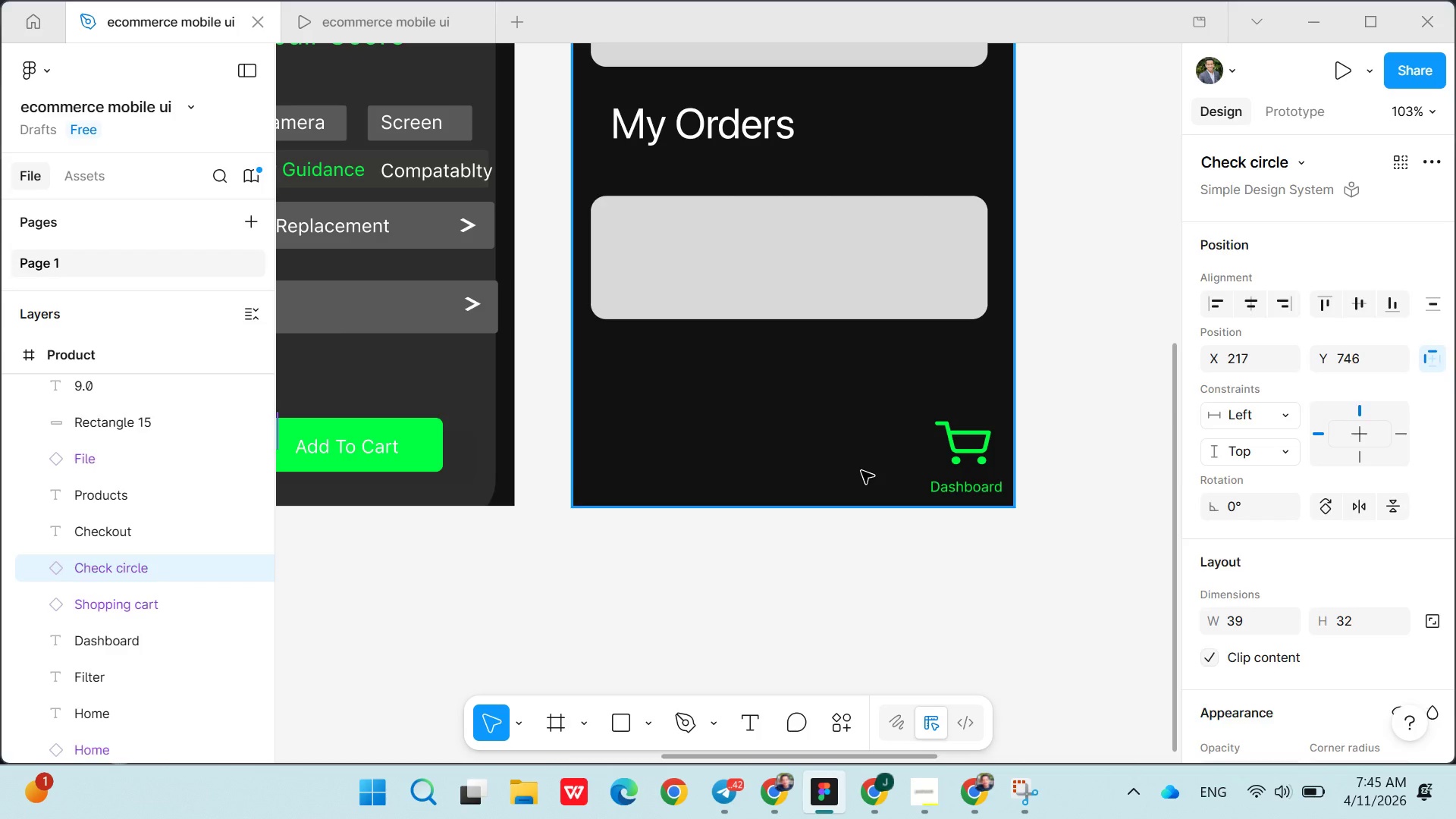 
key(Control+V)
 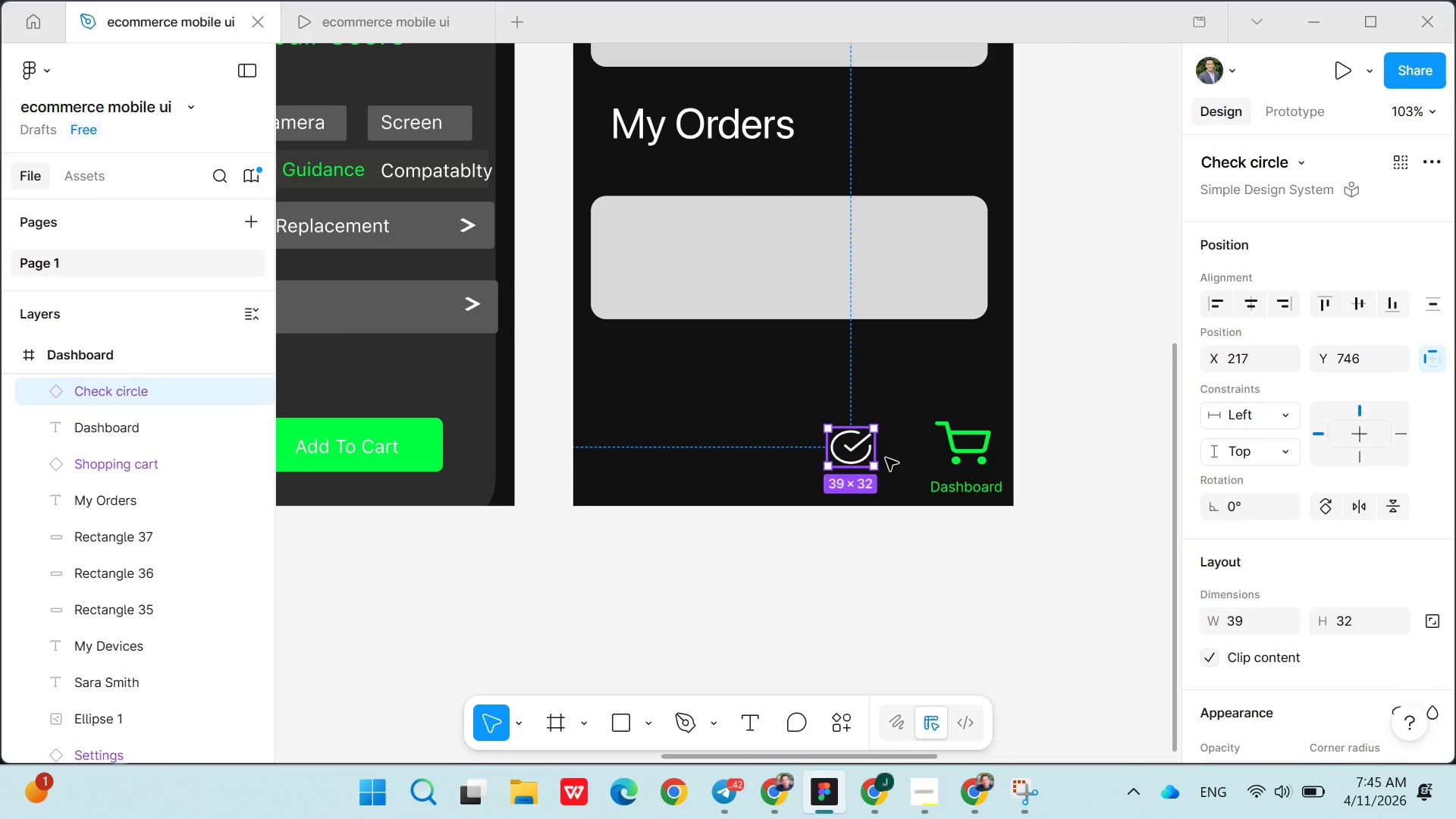 
left_click([906, 556])
 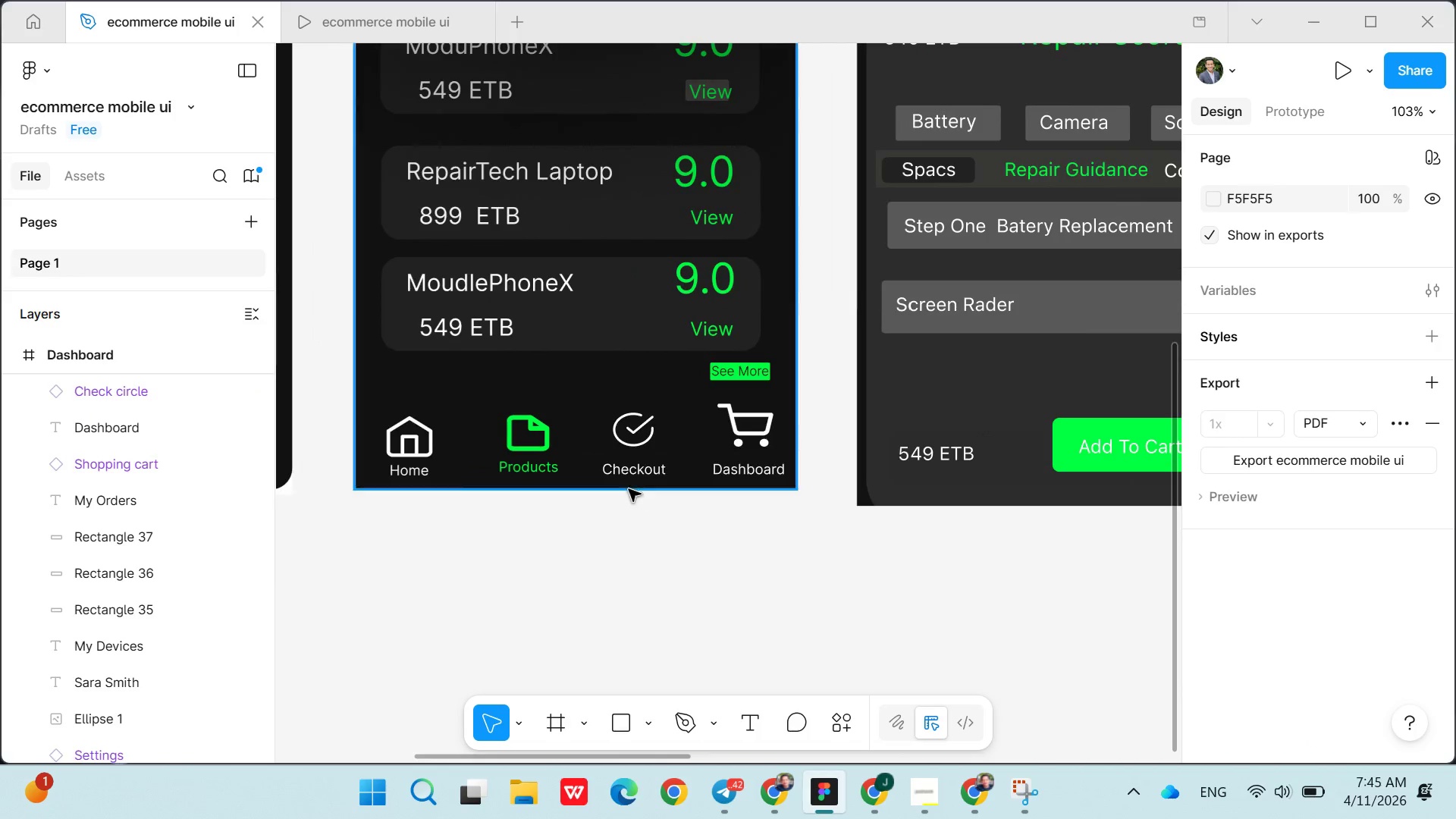 
left_click([626, 475])
 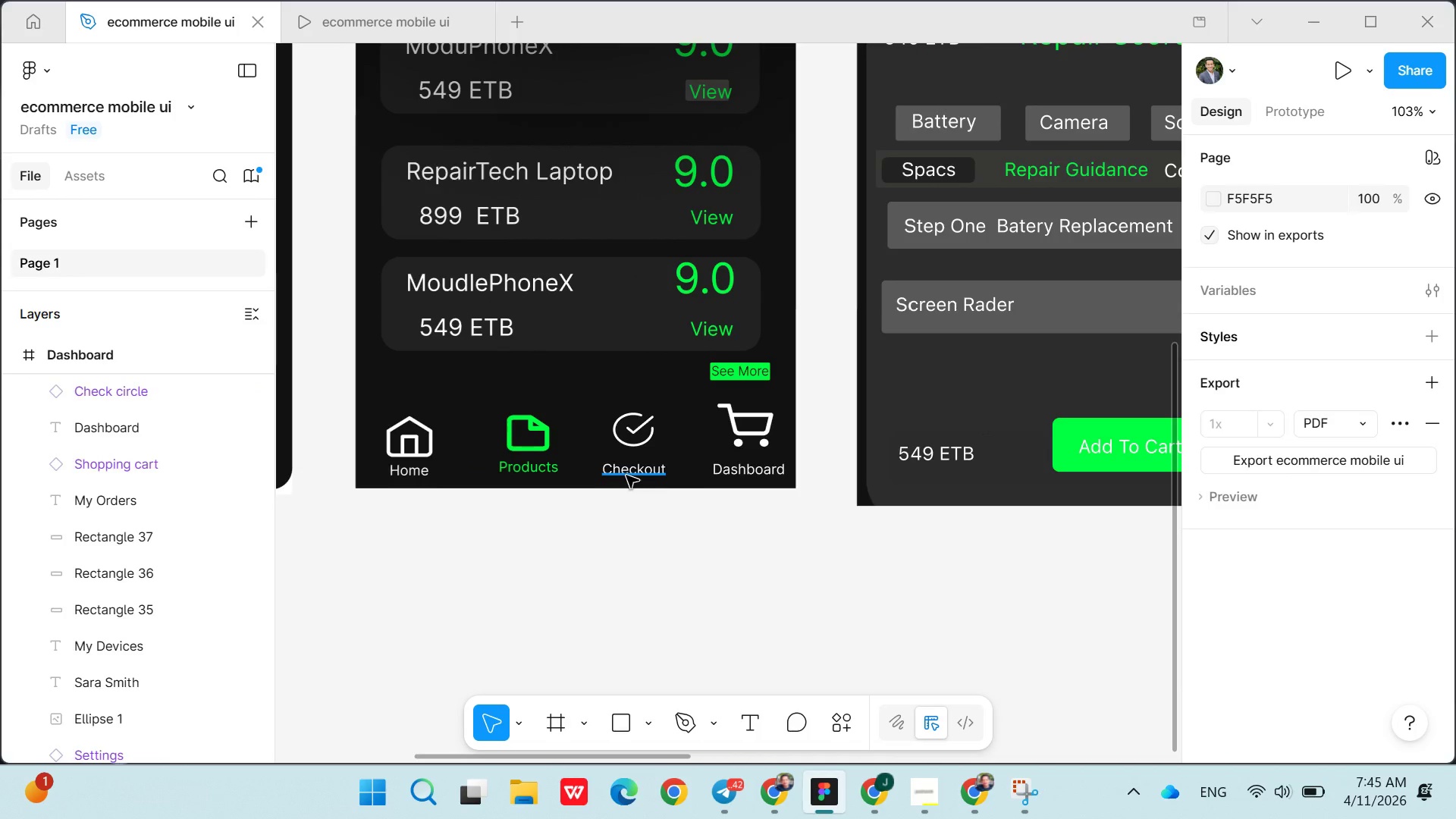 
key(Control+C)
 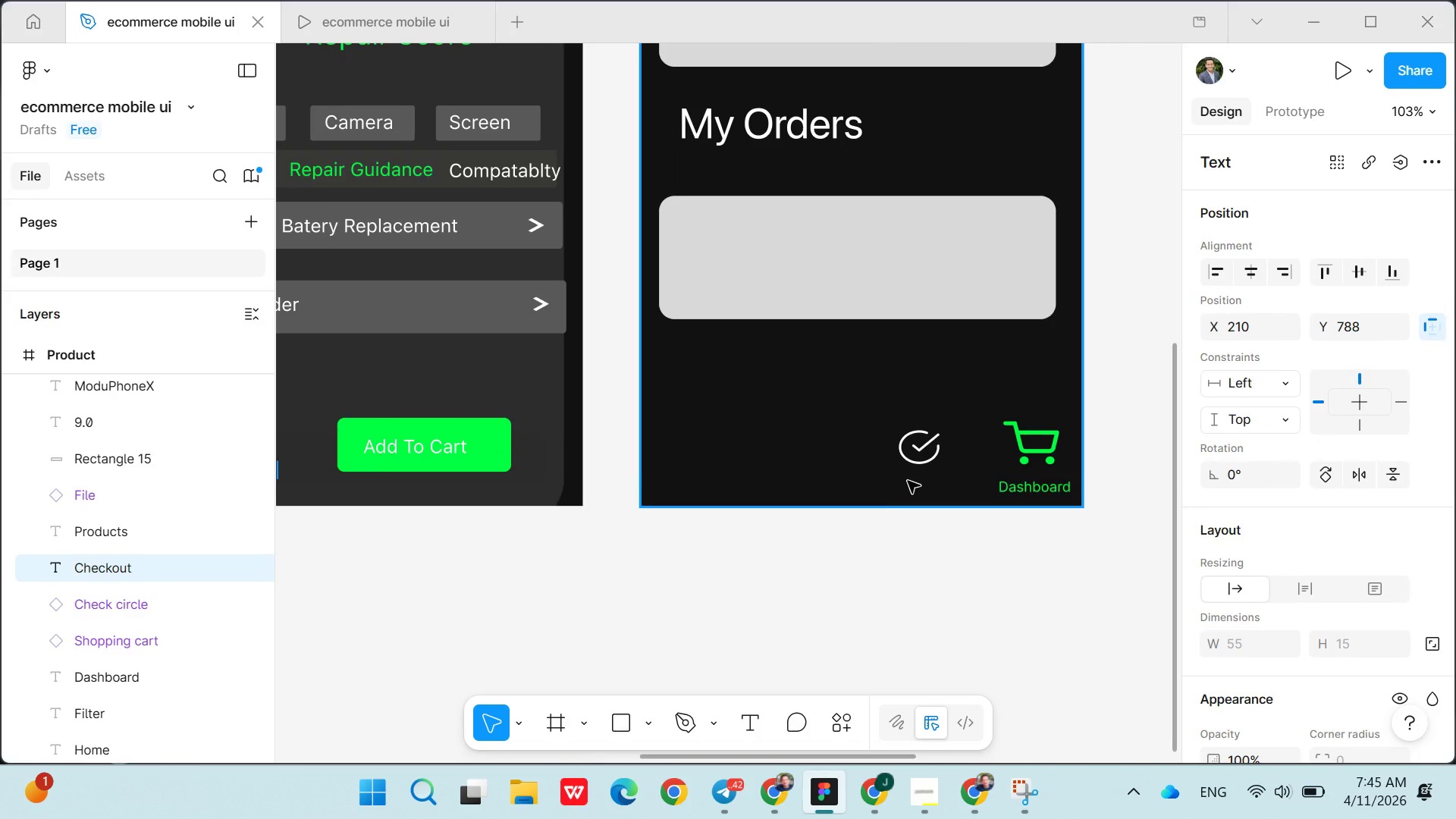 
left_click([921, 491])
 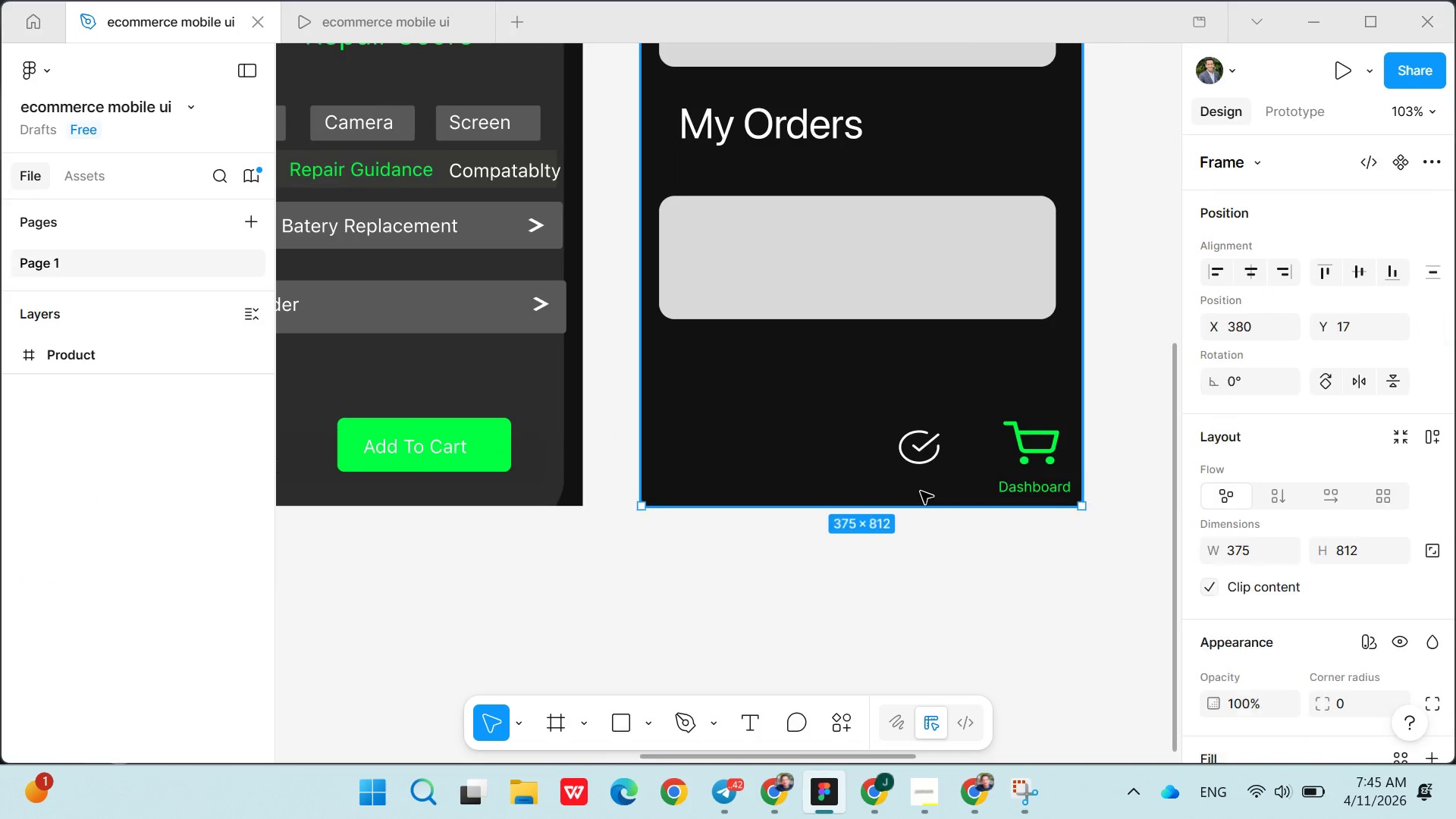 
key(Control+V)
 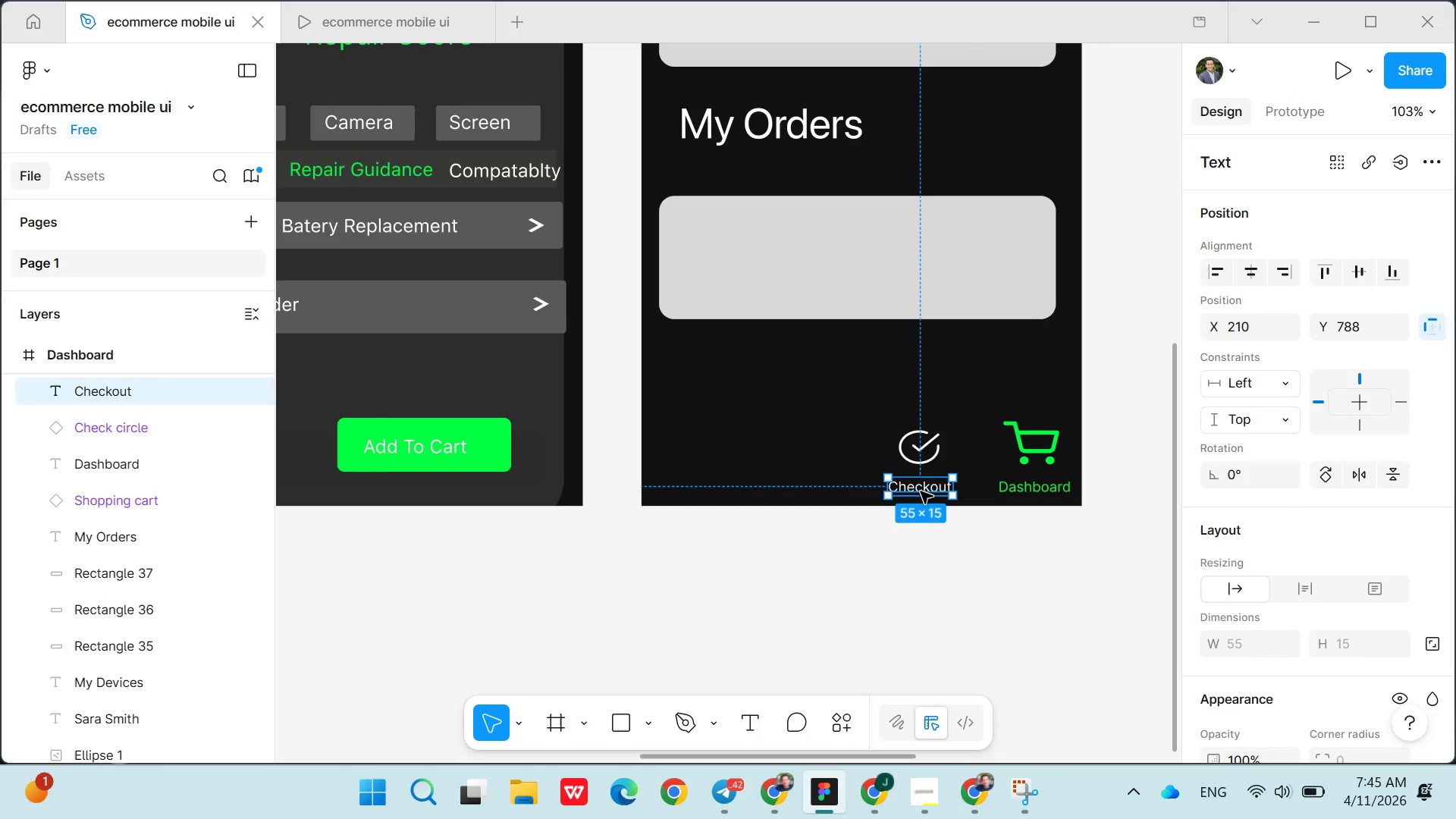 
left_click([870, 579])
 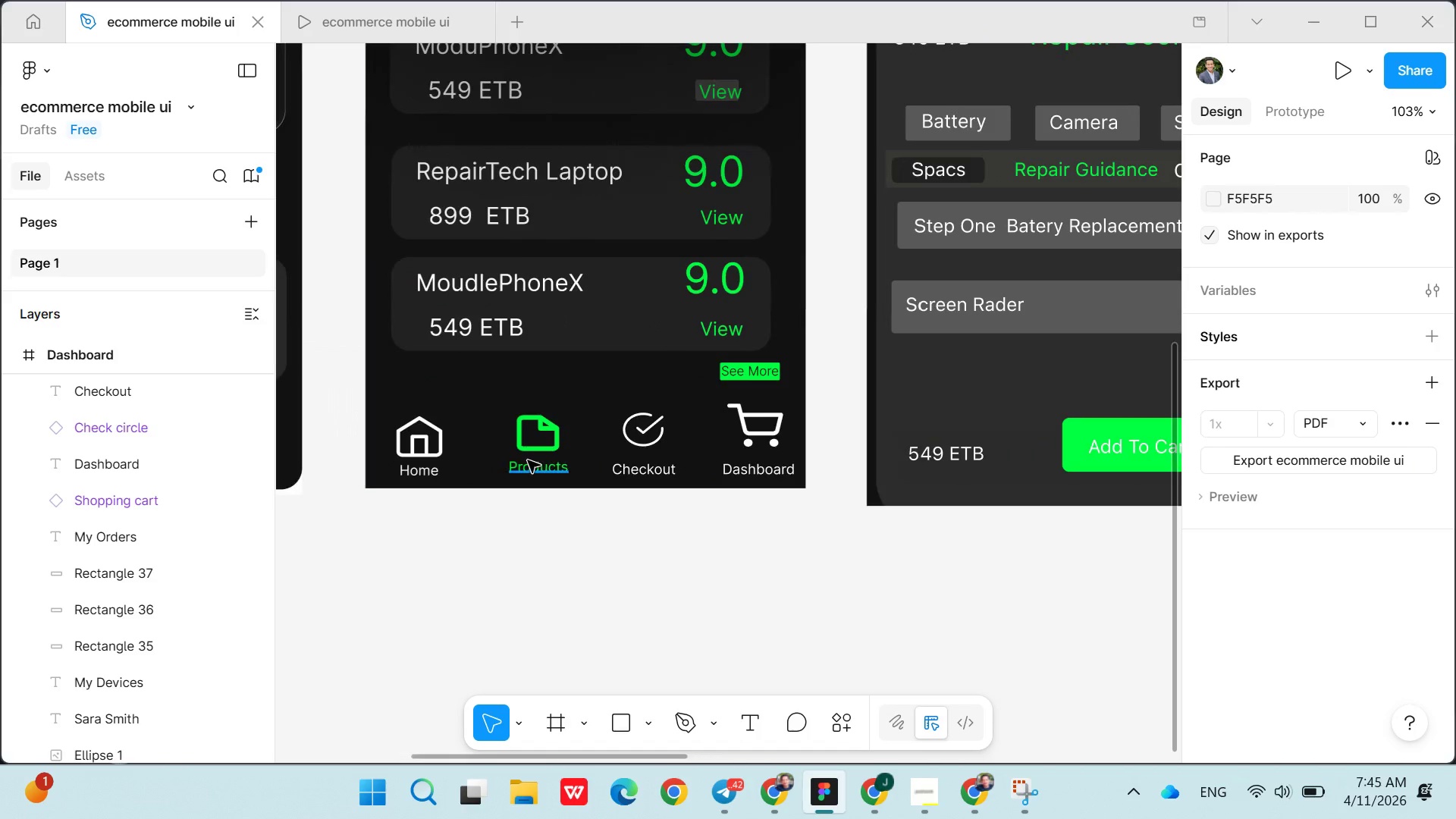 
left_click([450, 451])
 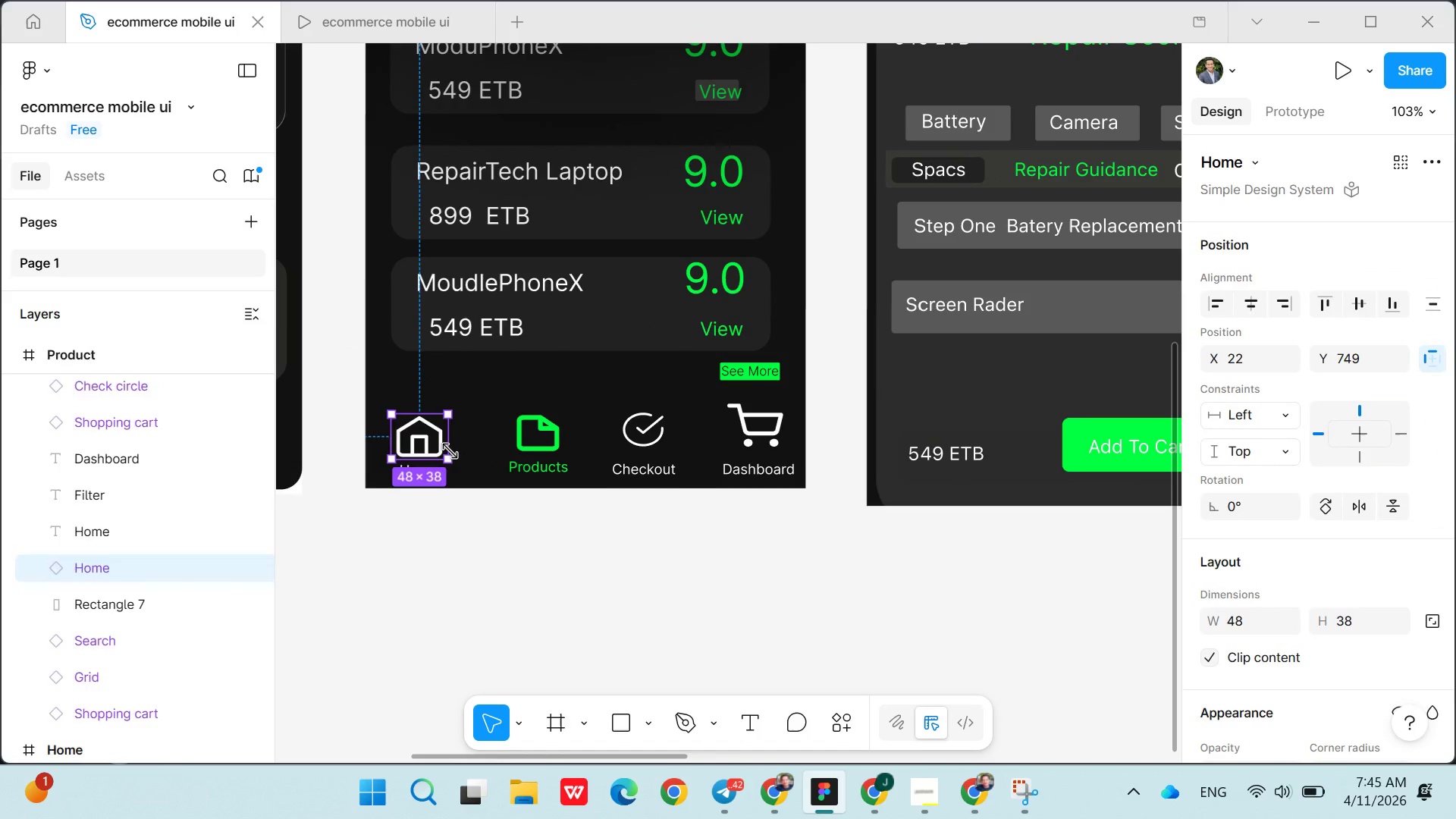 
key(Control+C)
 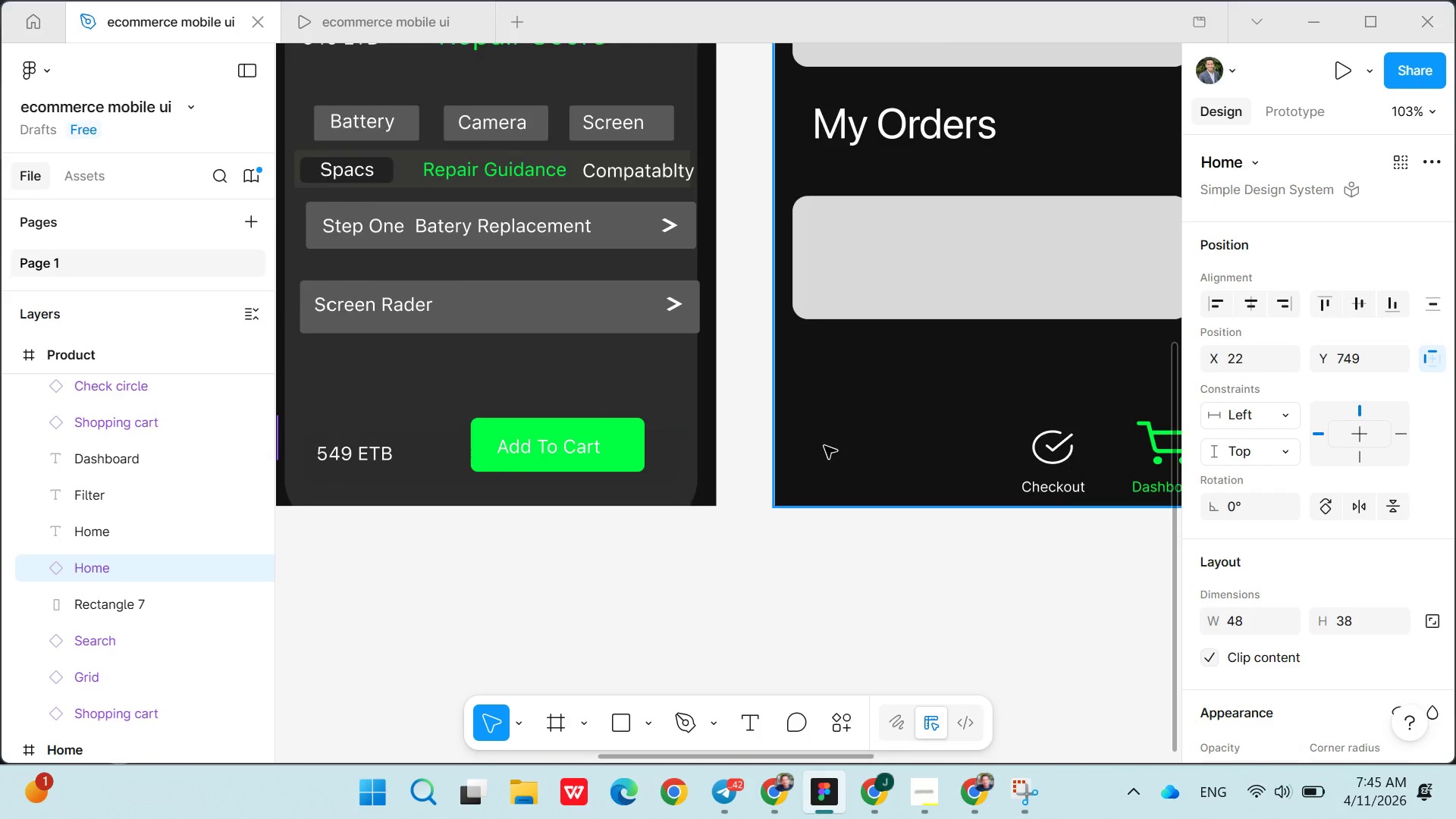 
left_click([817, 460])
 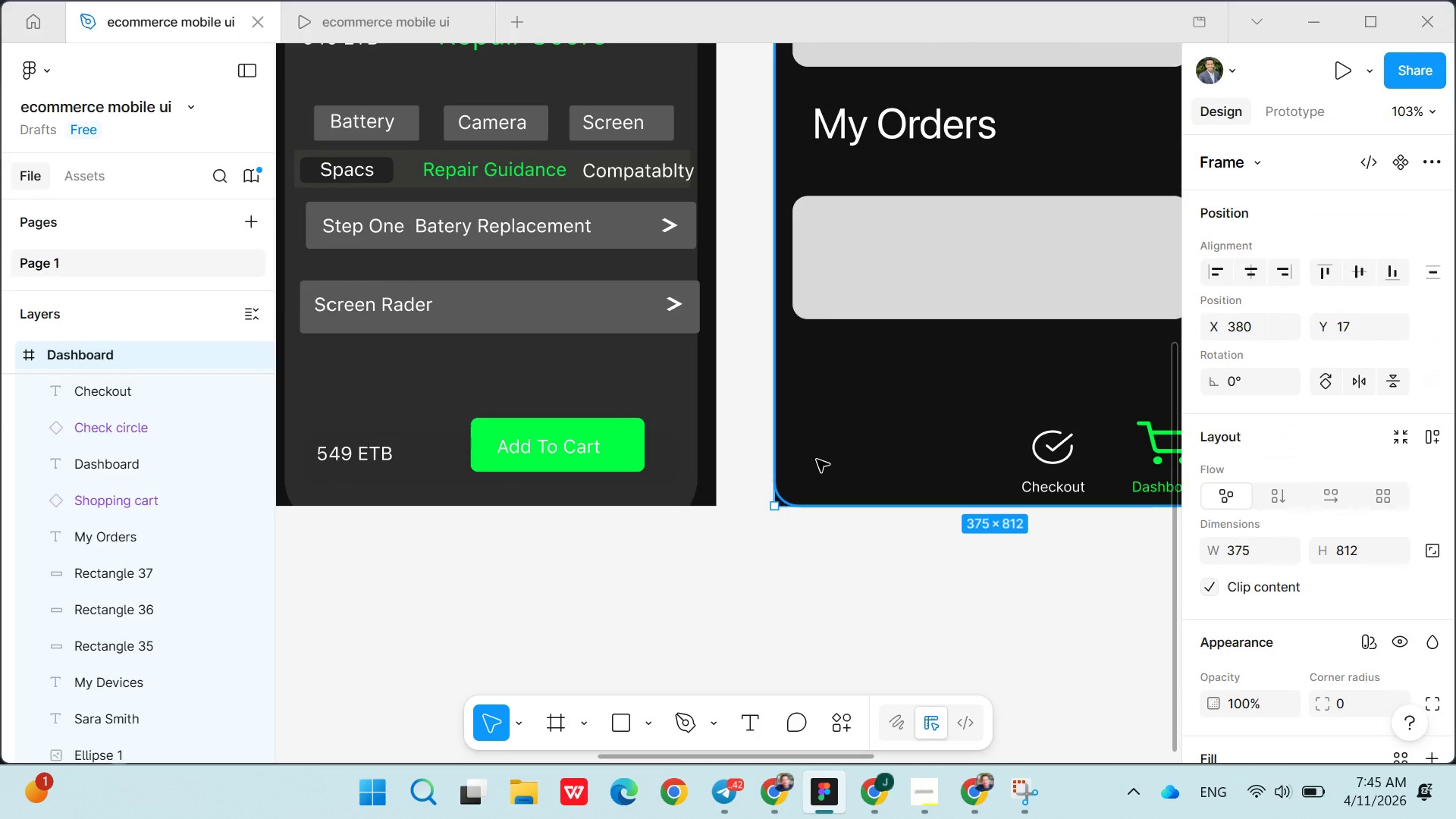 
key(Control+V)
 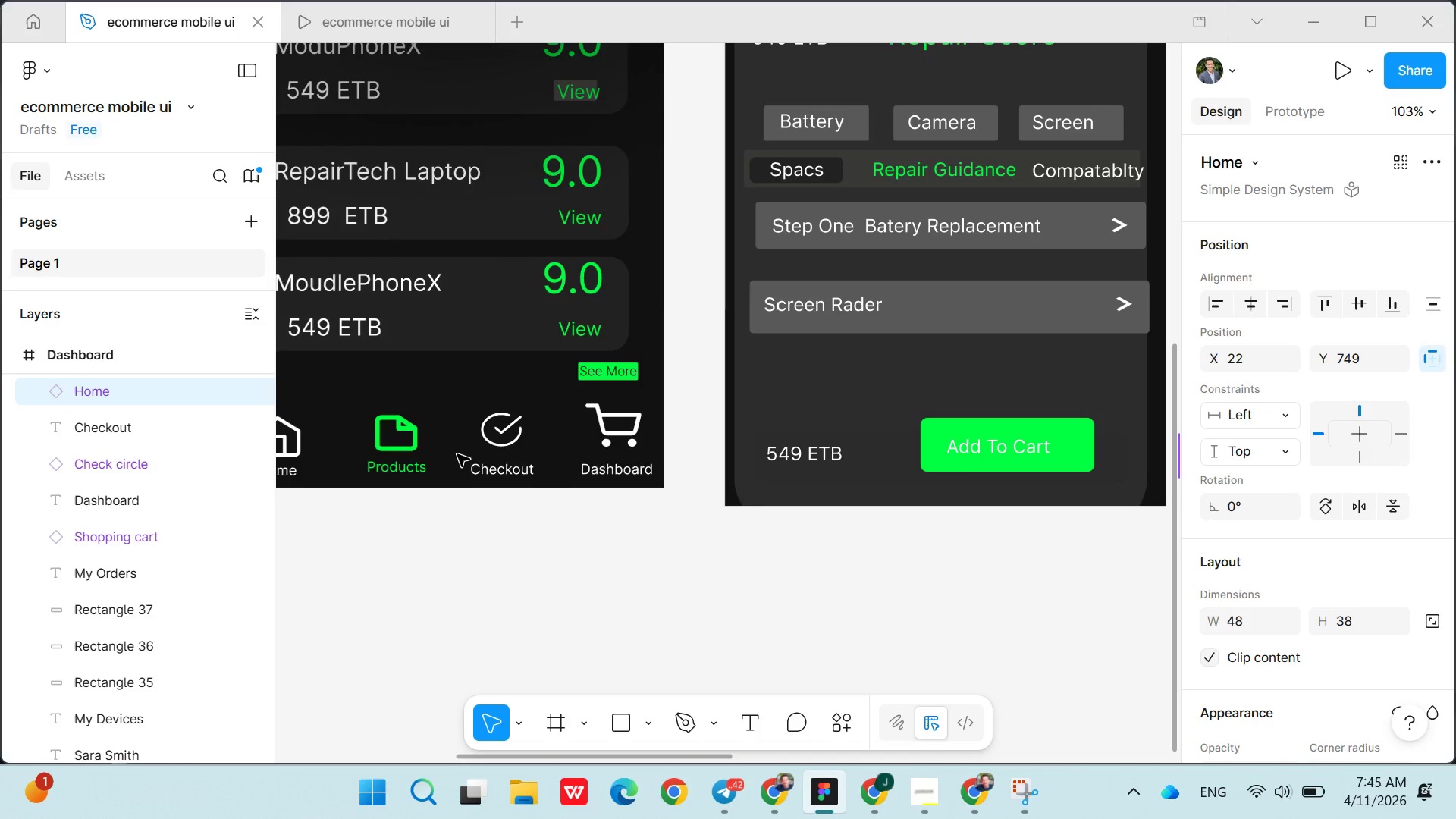 
wait(5.16)
 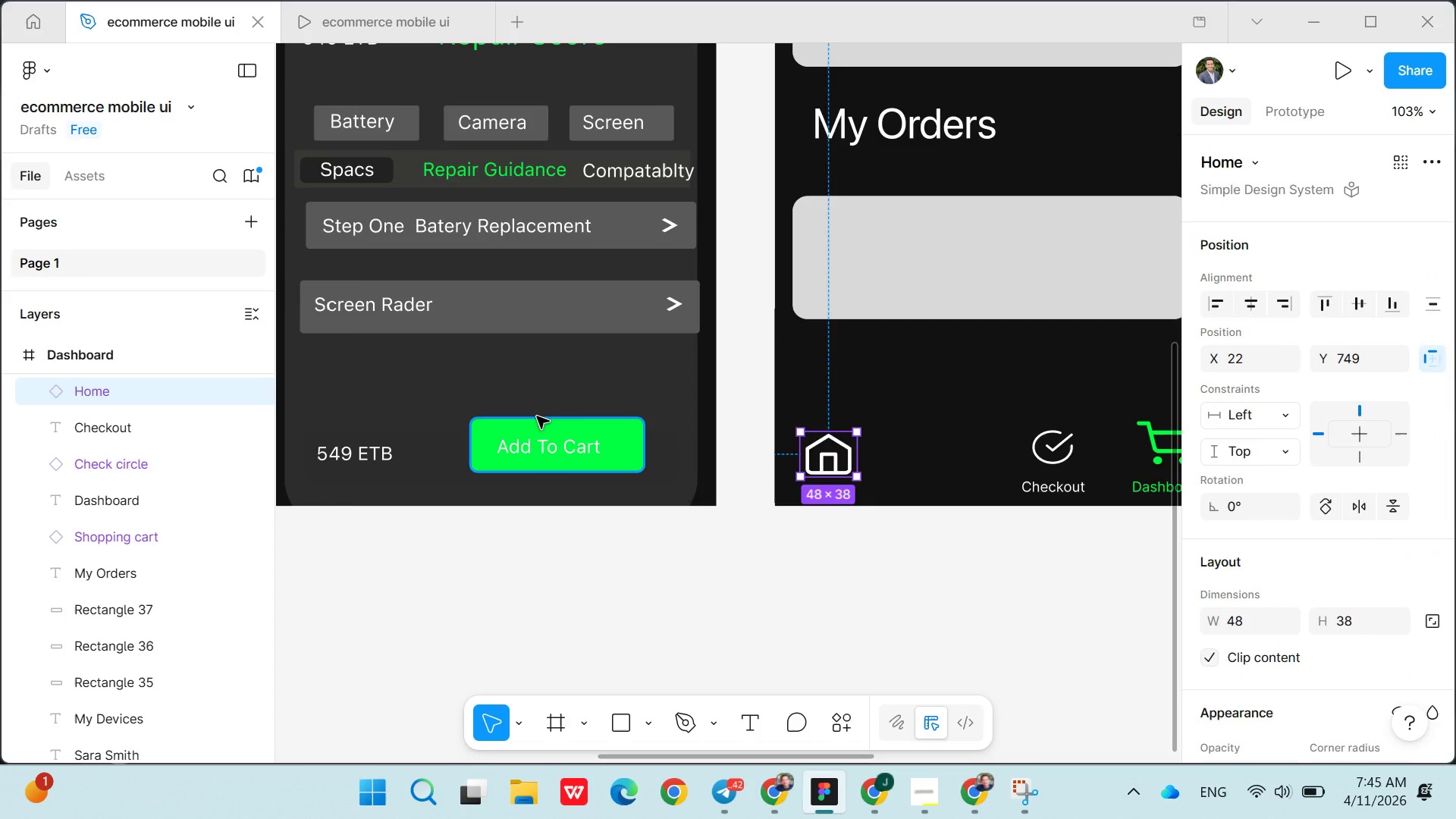 
mouse_move([358, 472])
 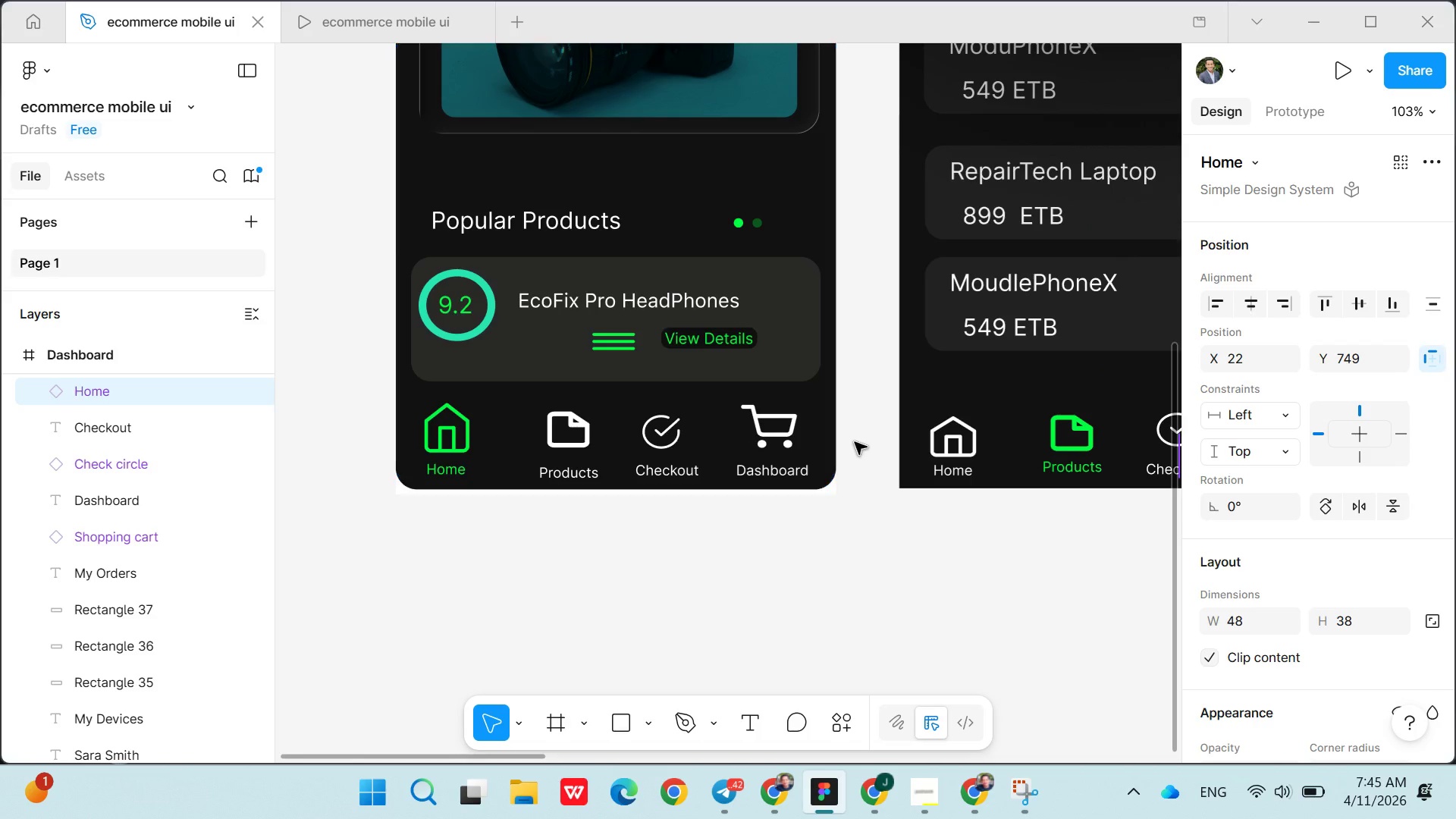 
left_click([955, 472])
 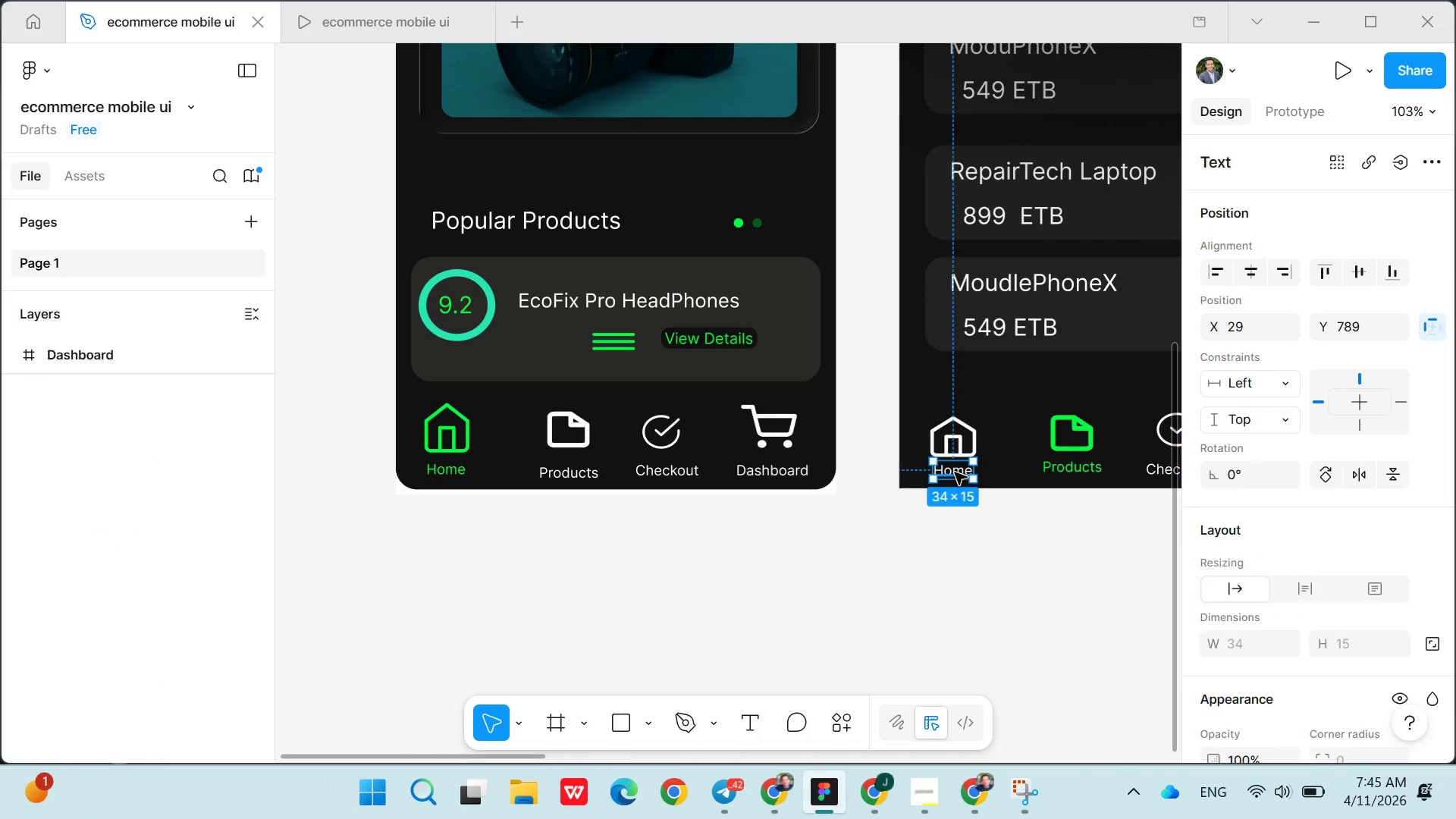 
key(Control+C)
 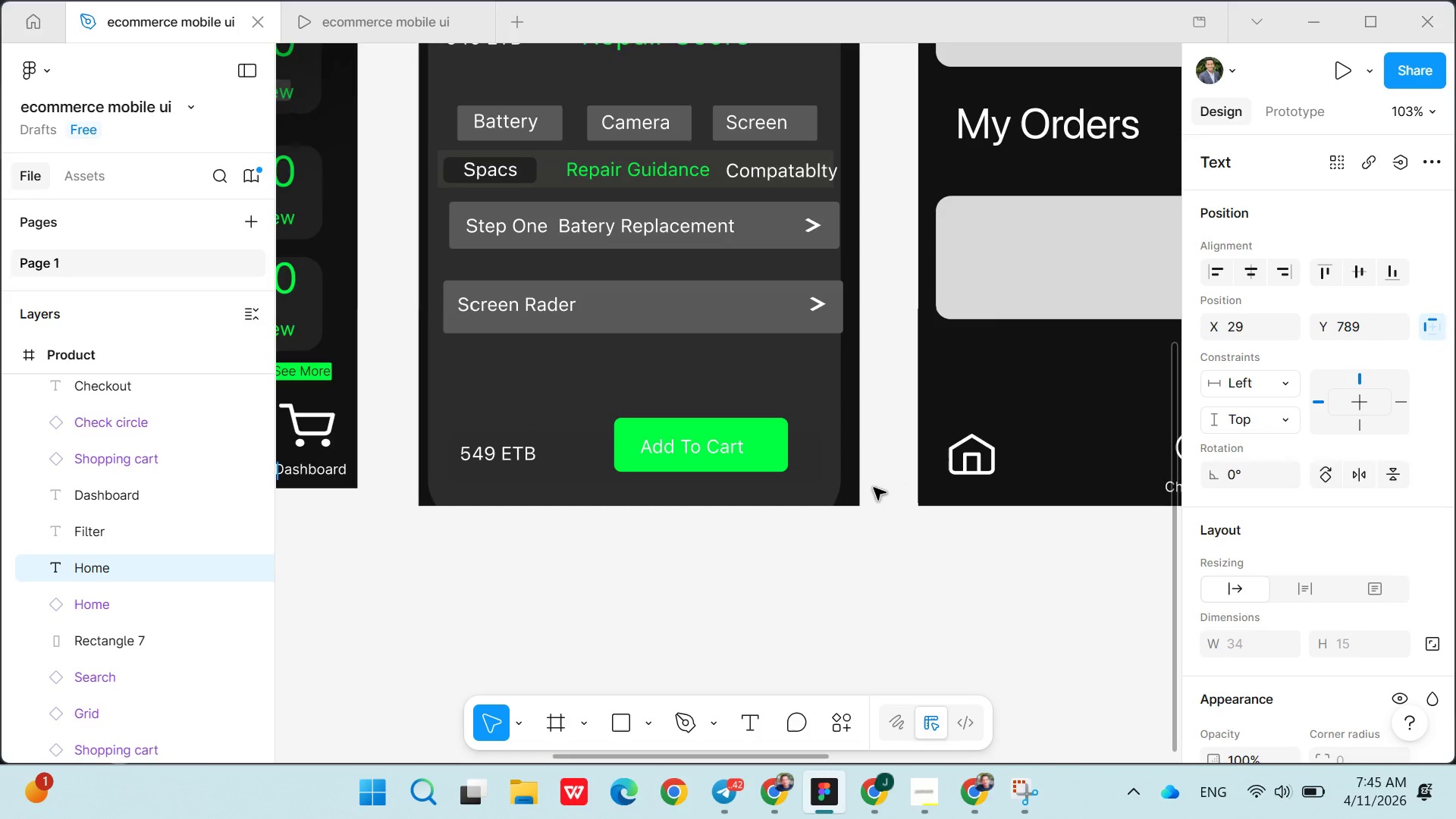 
left_click([971, 491])
 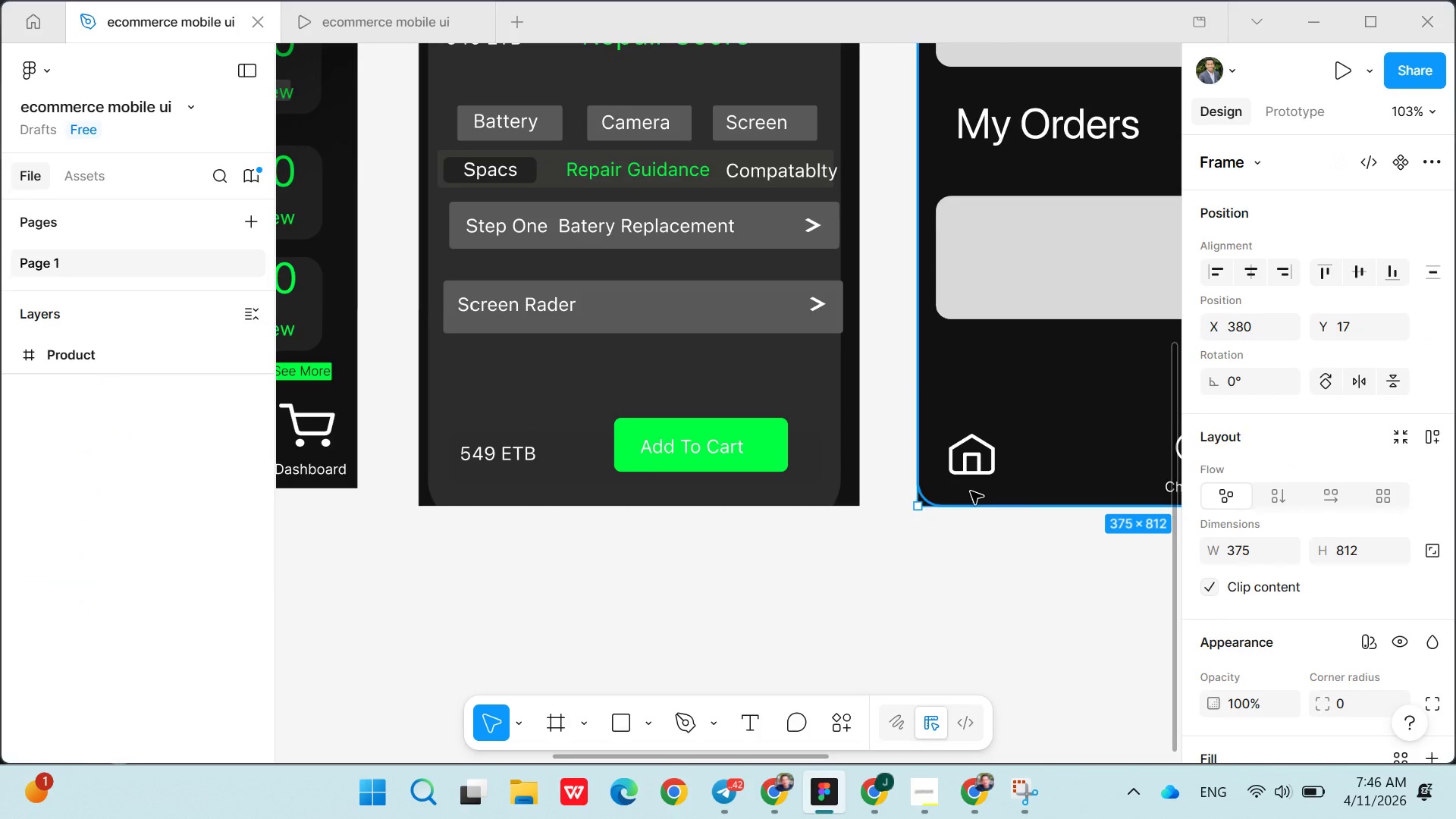 
key(Control+V)
 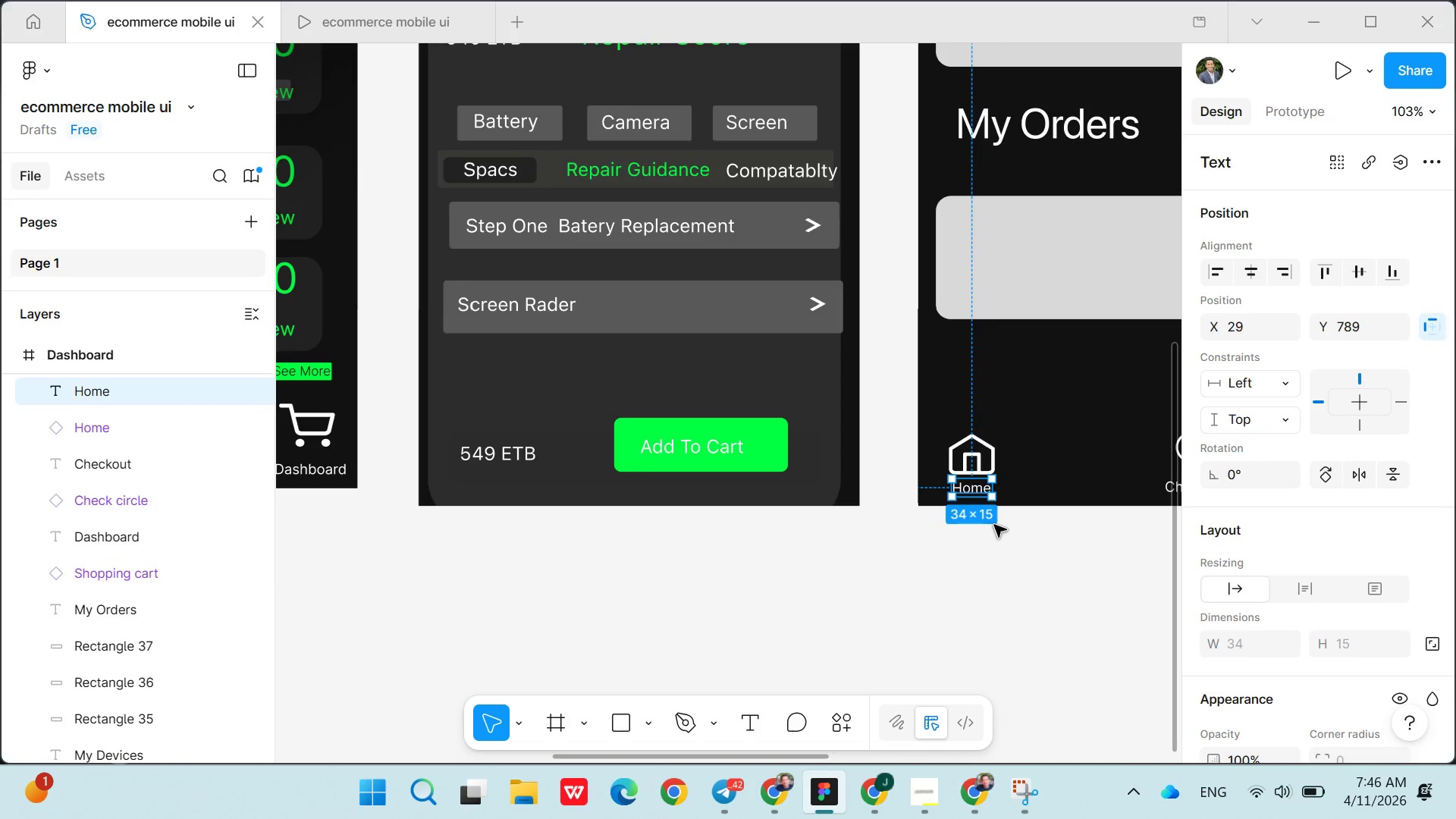 
left_click([1003, 608])
 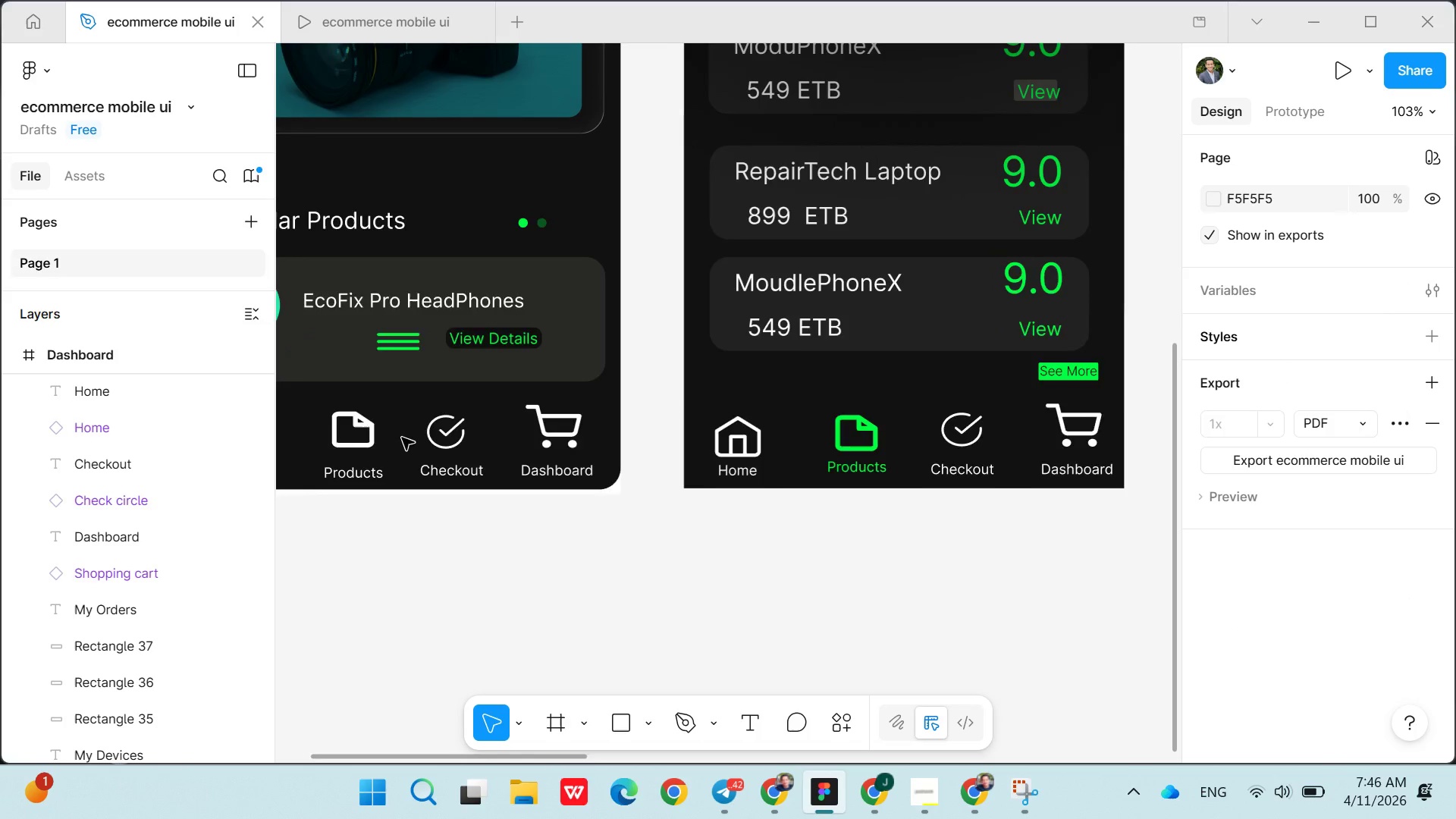 
left_click([447, 445])
 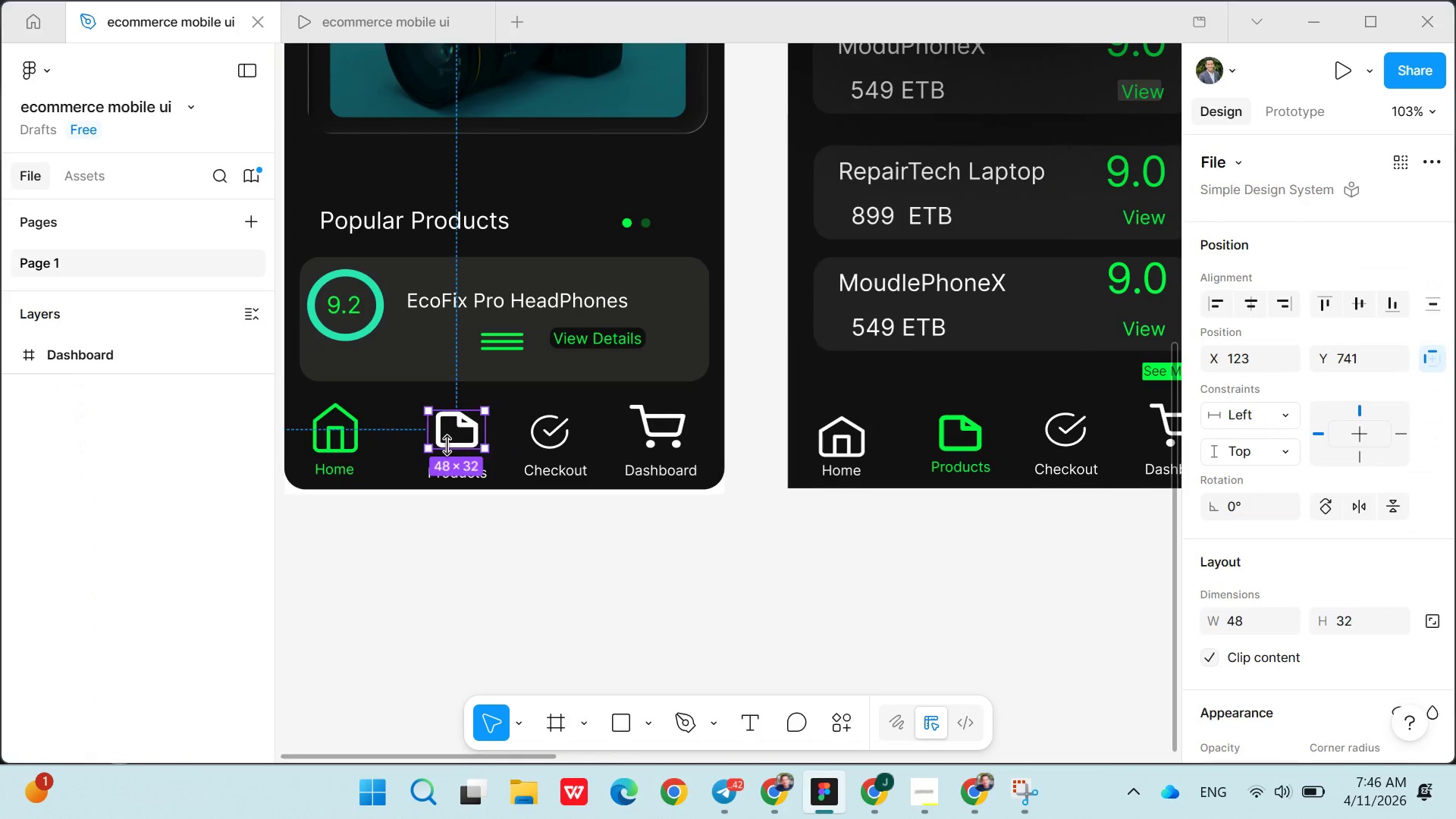 
key(Control+C)
 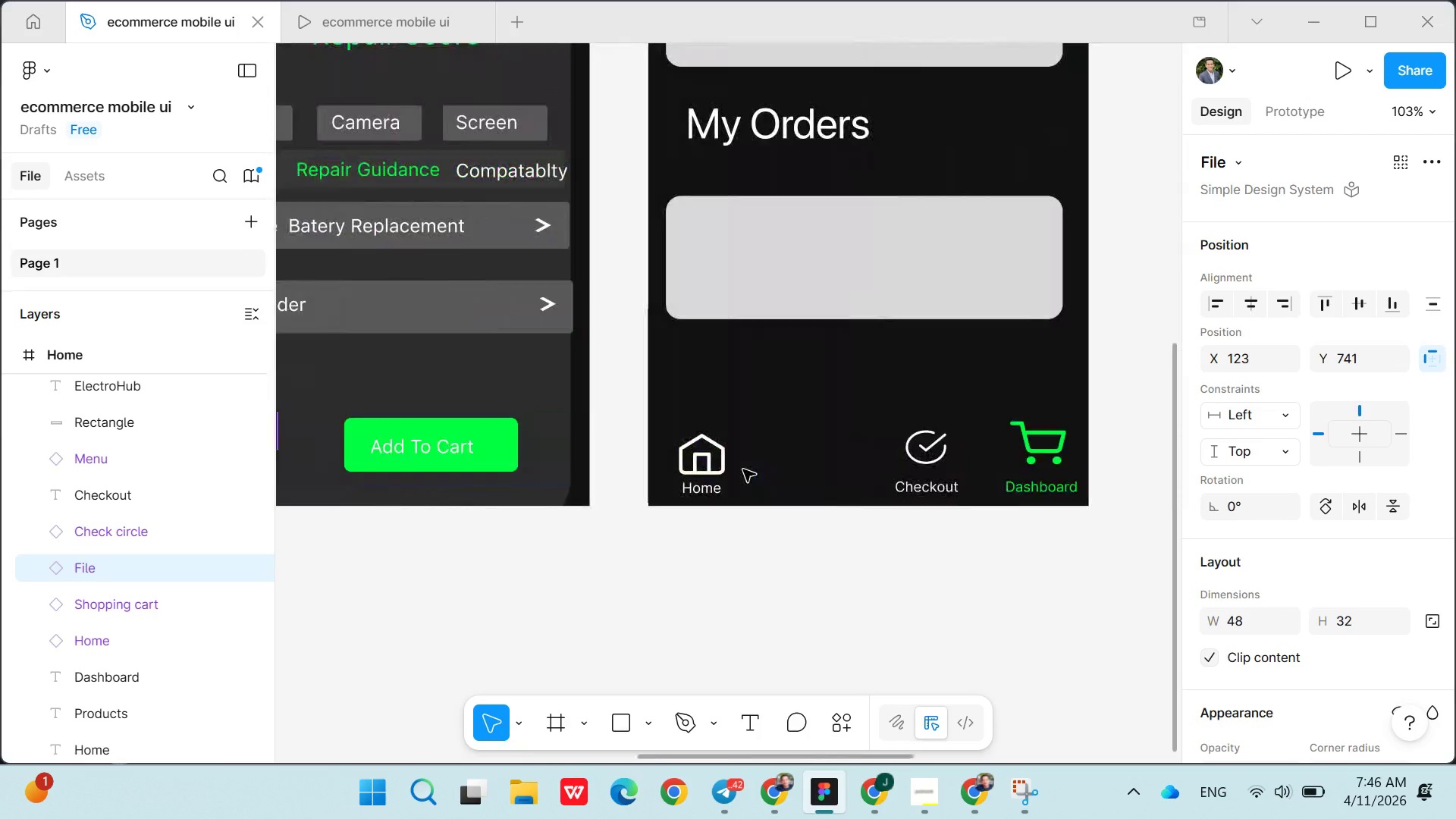 
left_click([764, 441])
 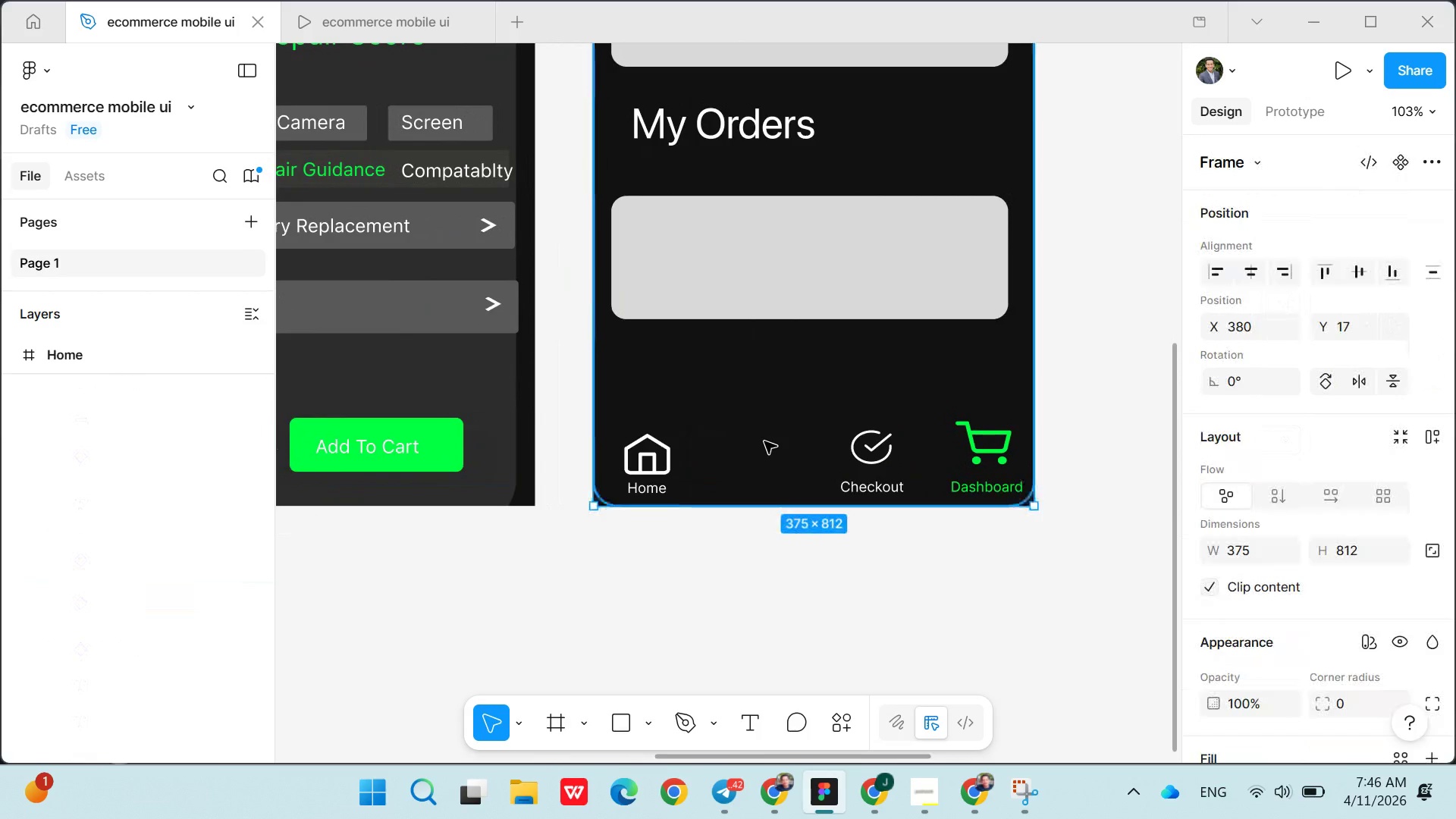 
key(Control+V)
 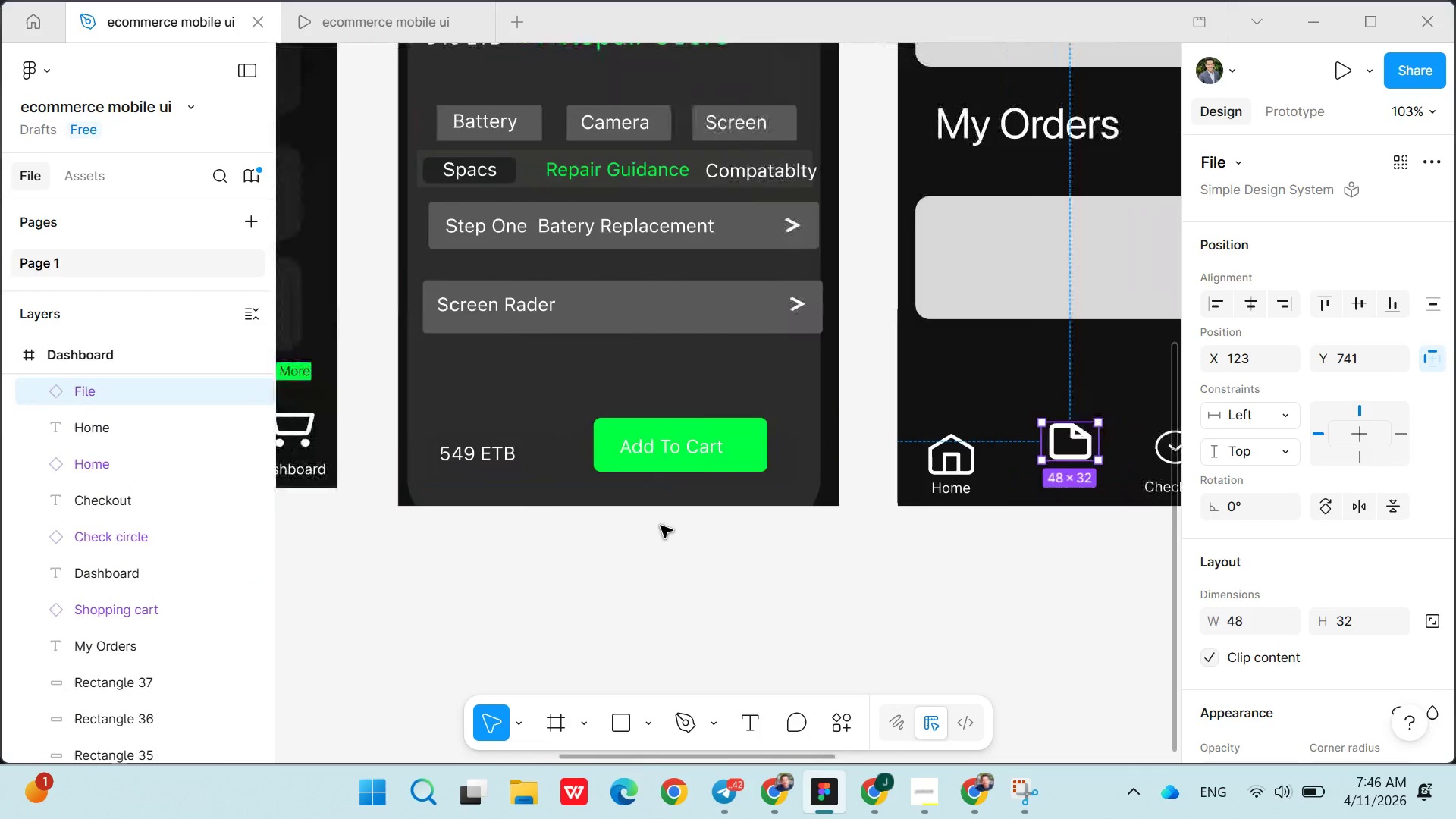 
mouse_move([509, 469])
 